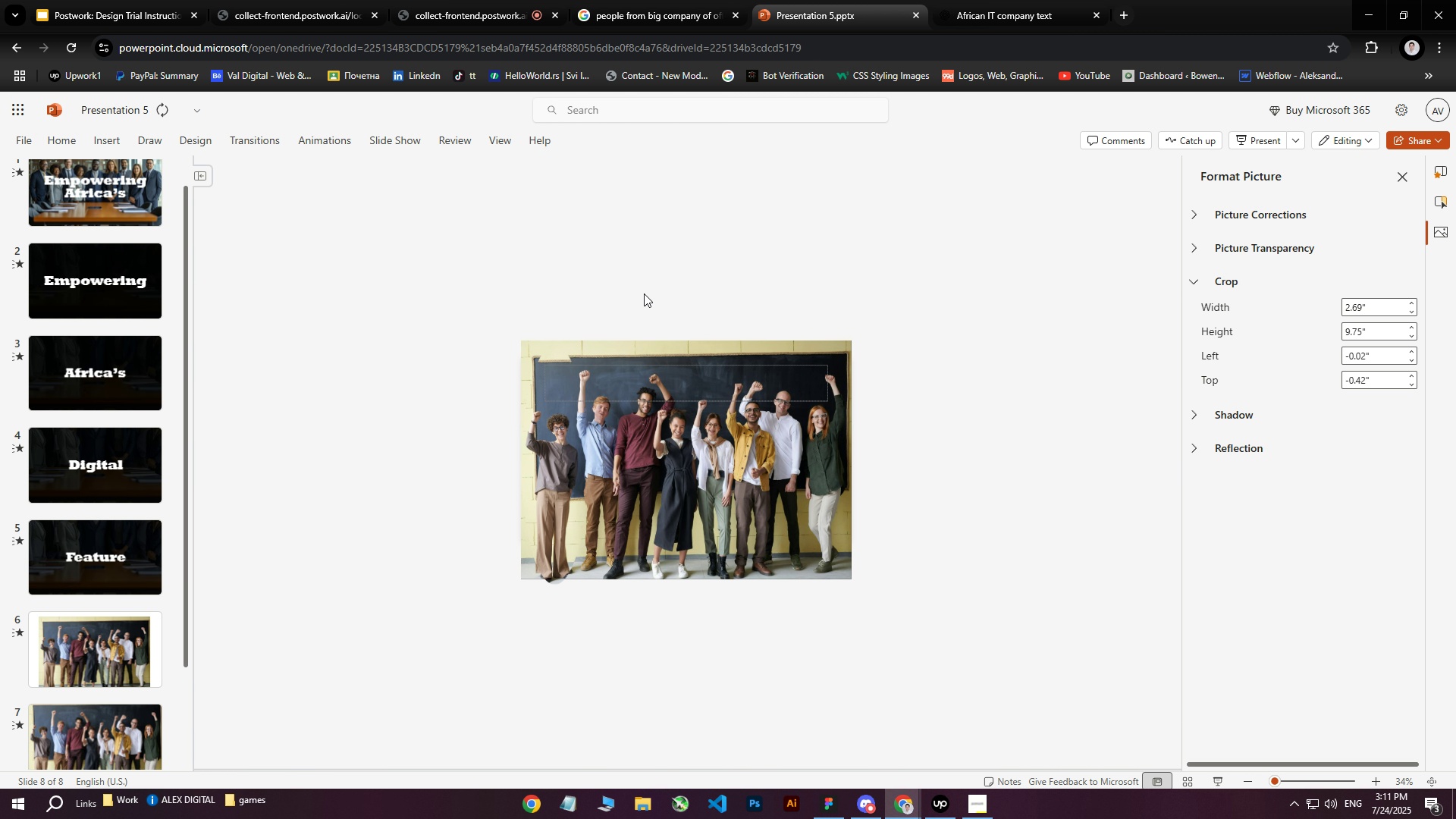 
key(ArrowUp)
 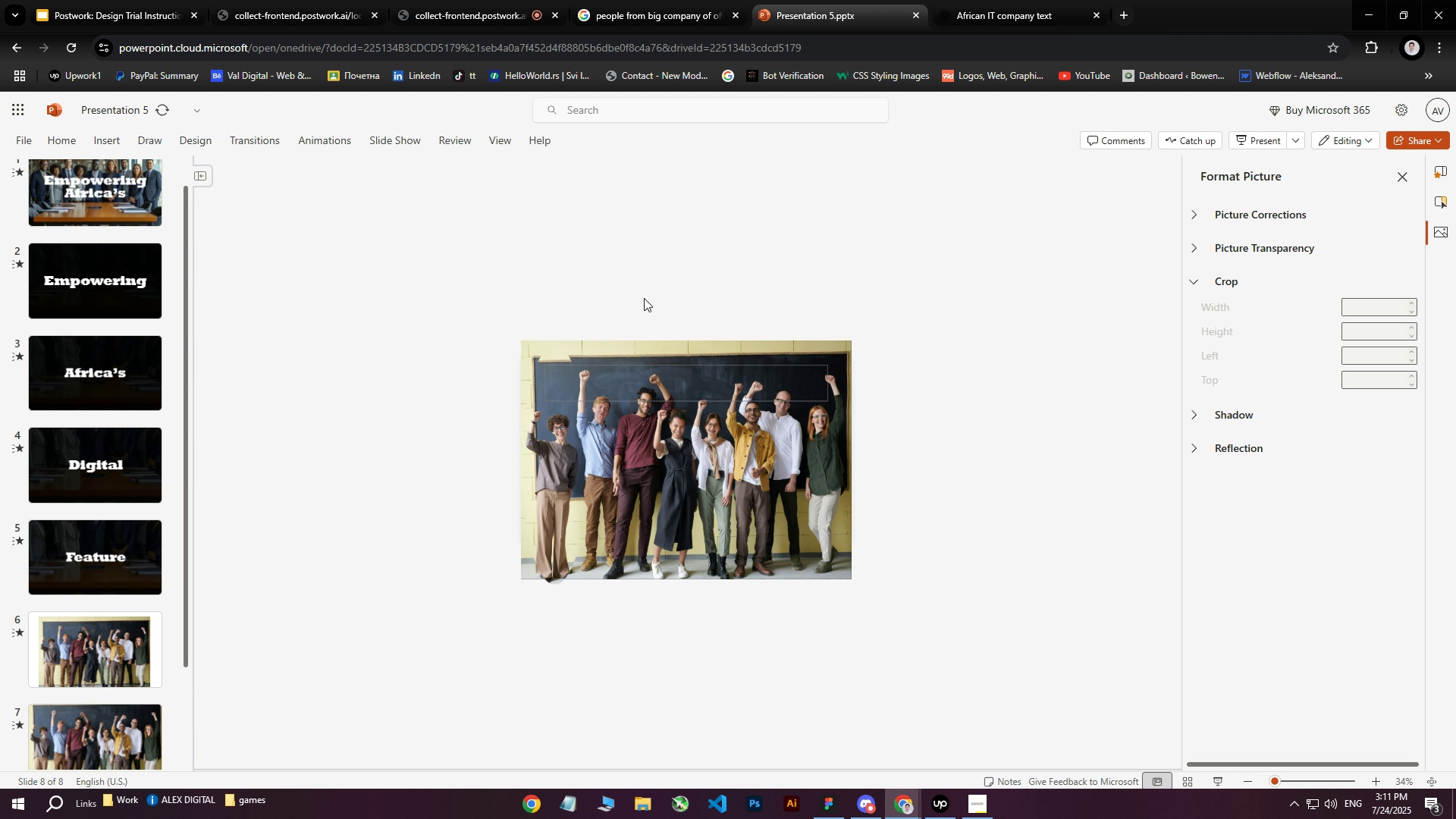 
key(ArrowUp)
 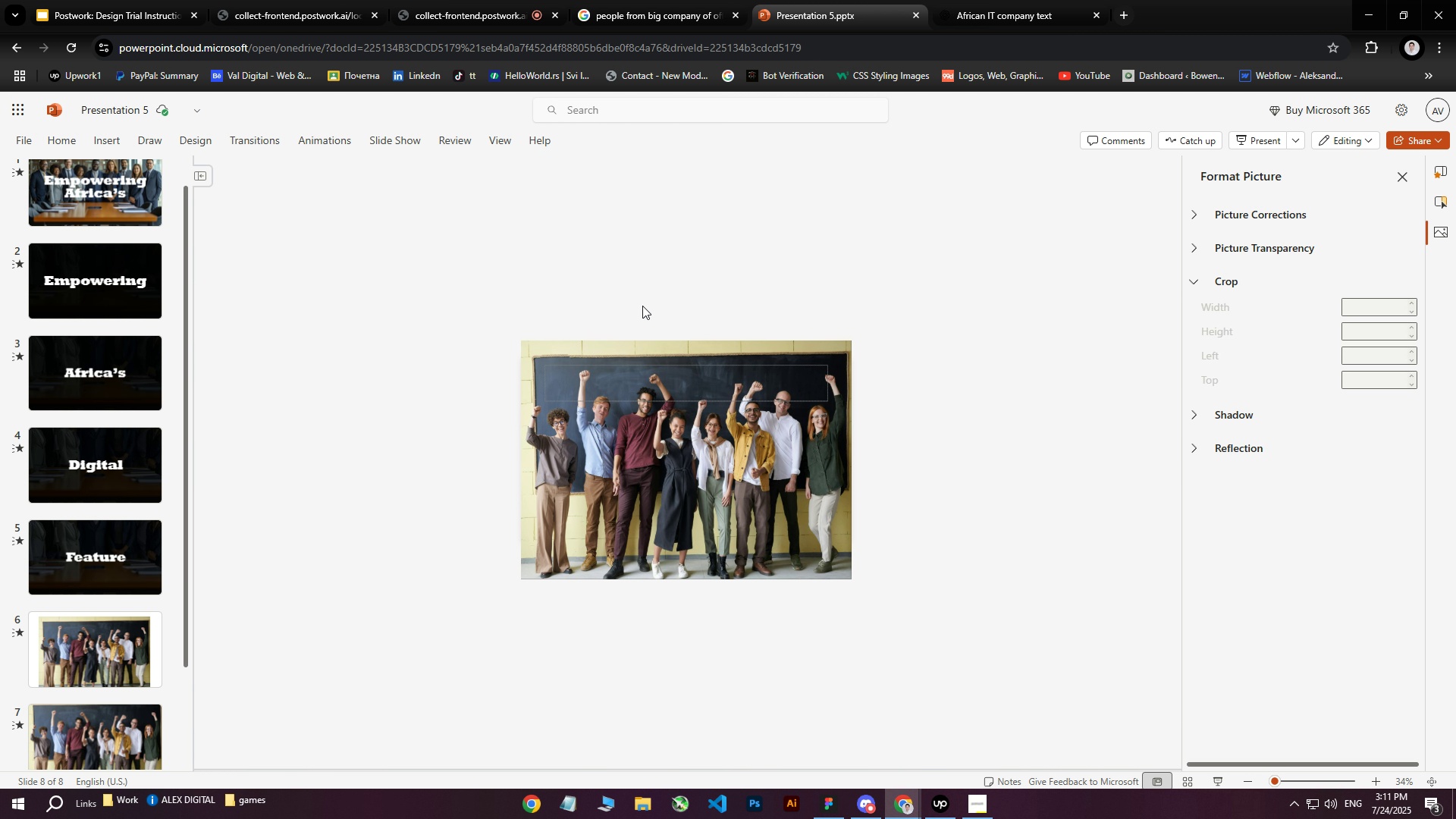 
key(ArrowUp)
 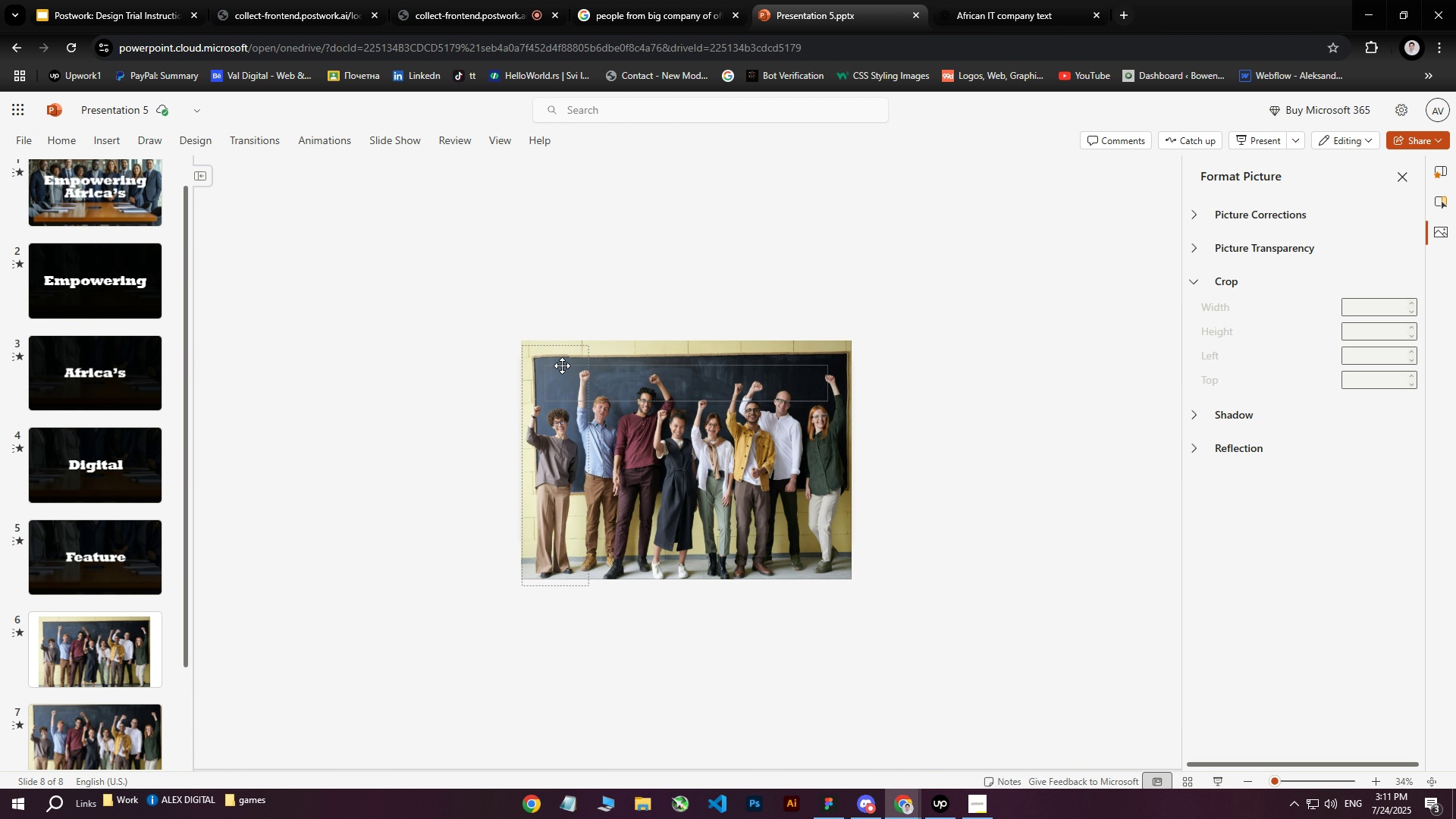 
key(ArrowUp)
 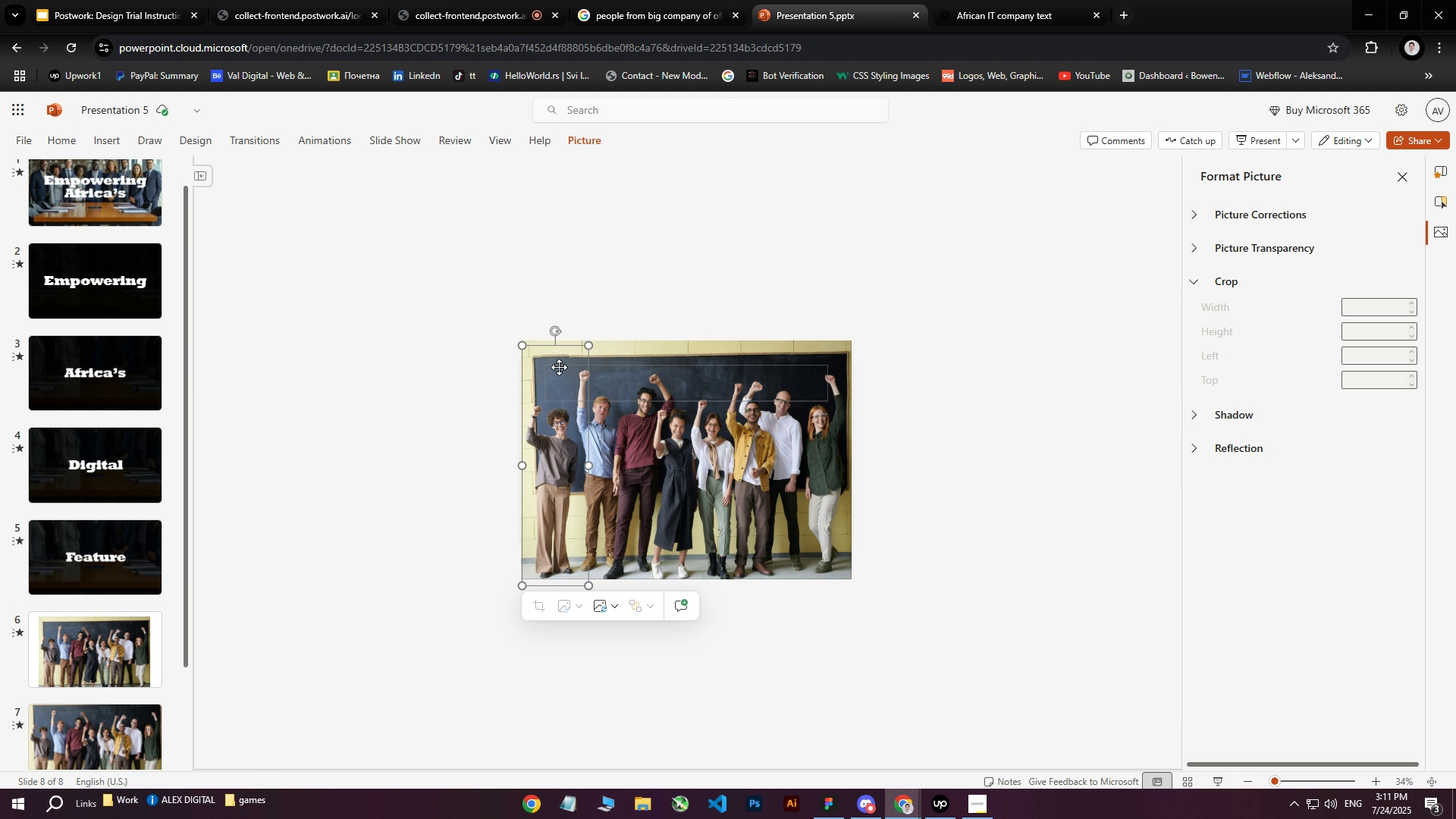 
key(ArrowUp)
 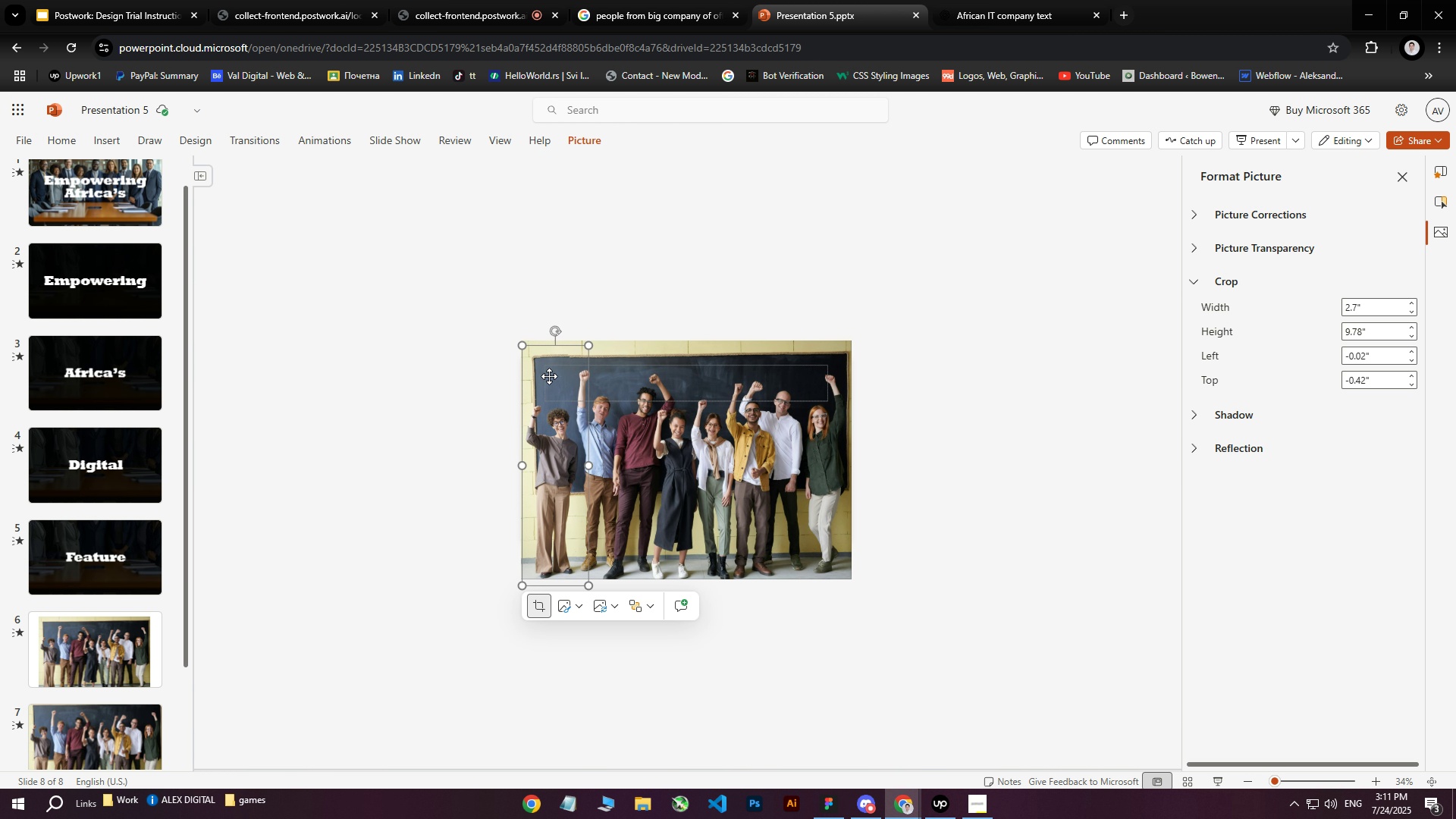 
key(ArrowUp)
 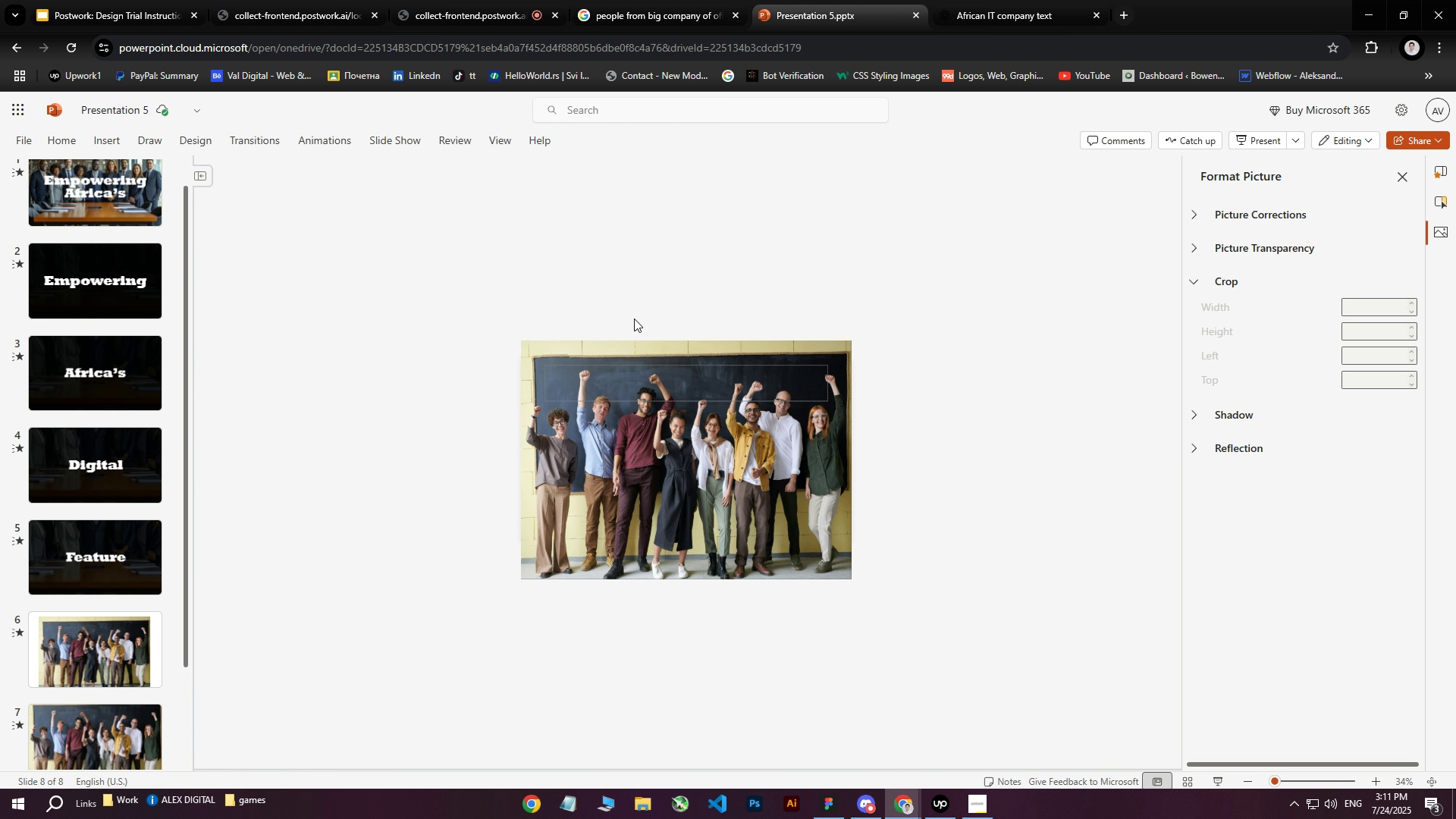 
left_click([644, 293])
 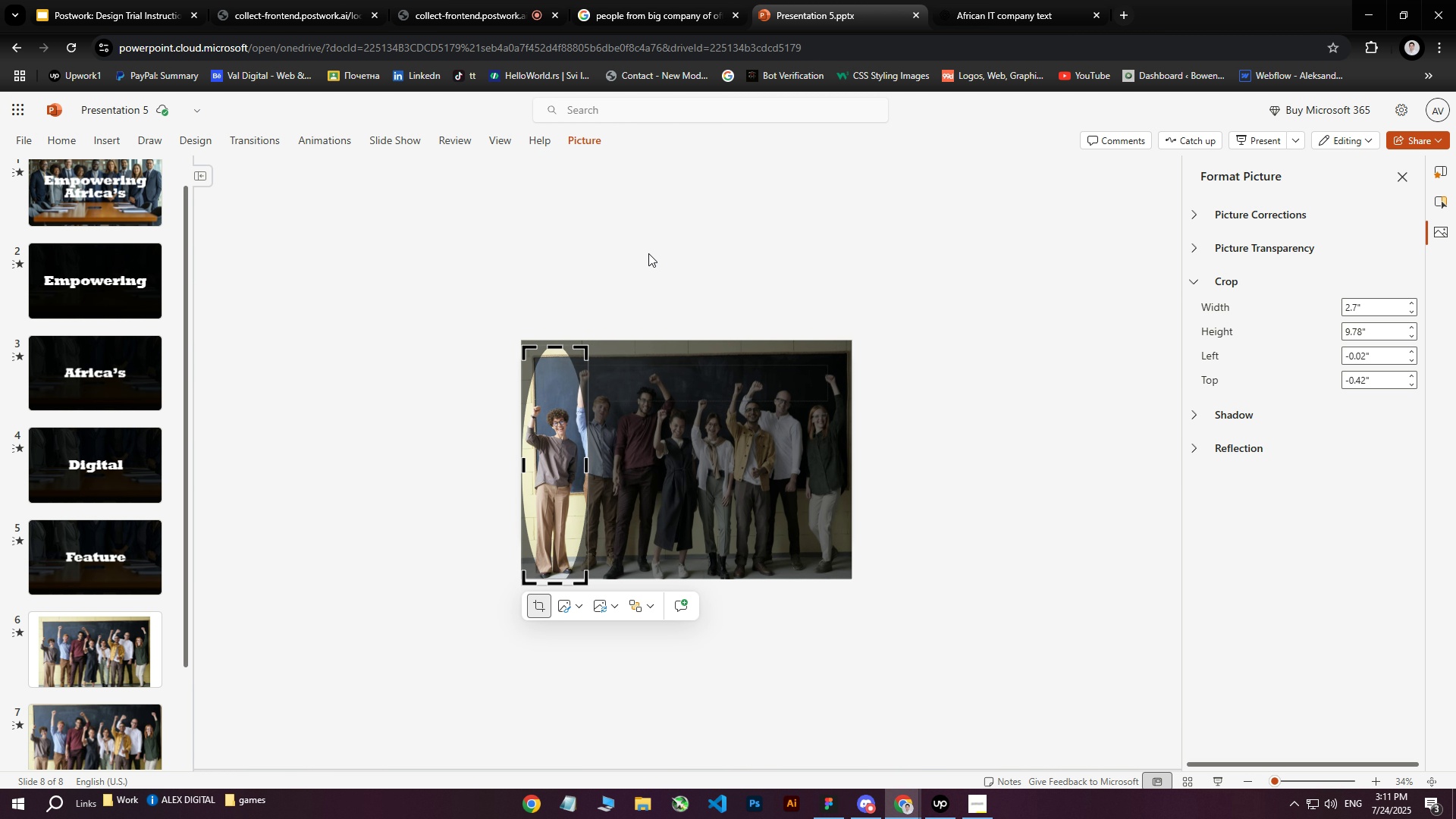 
left_click([560, 367])
 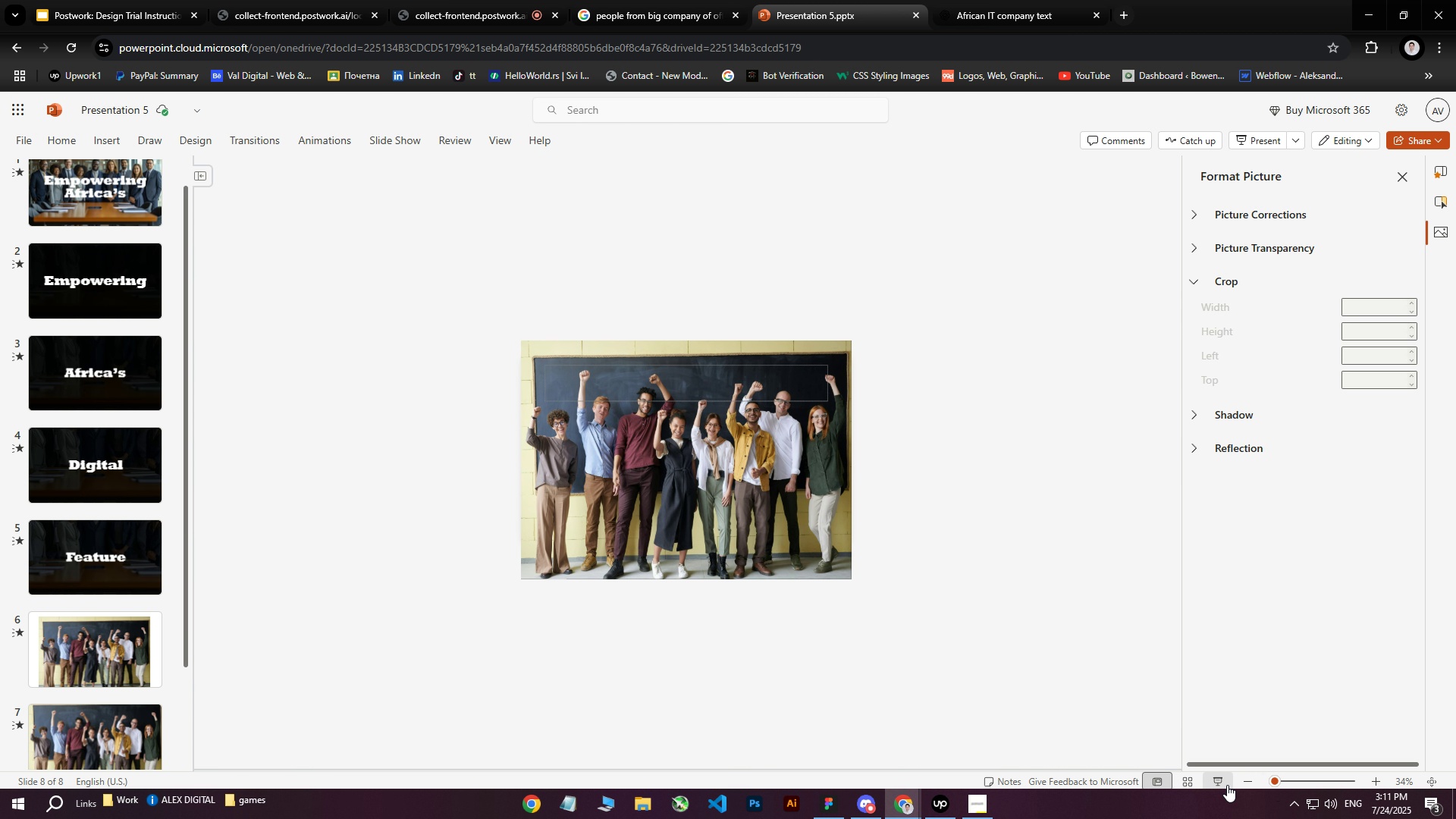 
key(ArrowDown)
 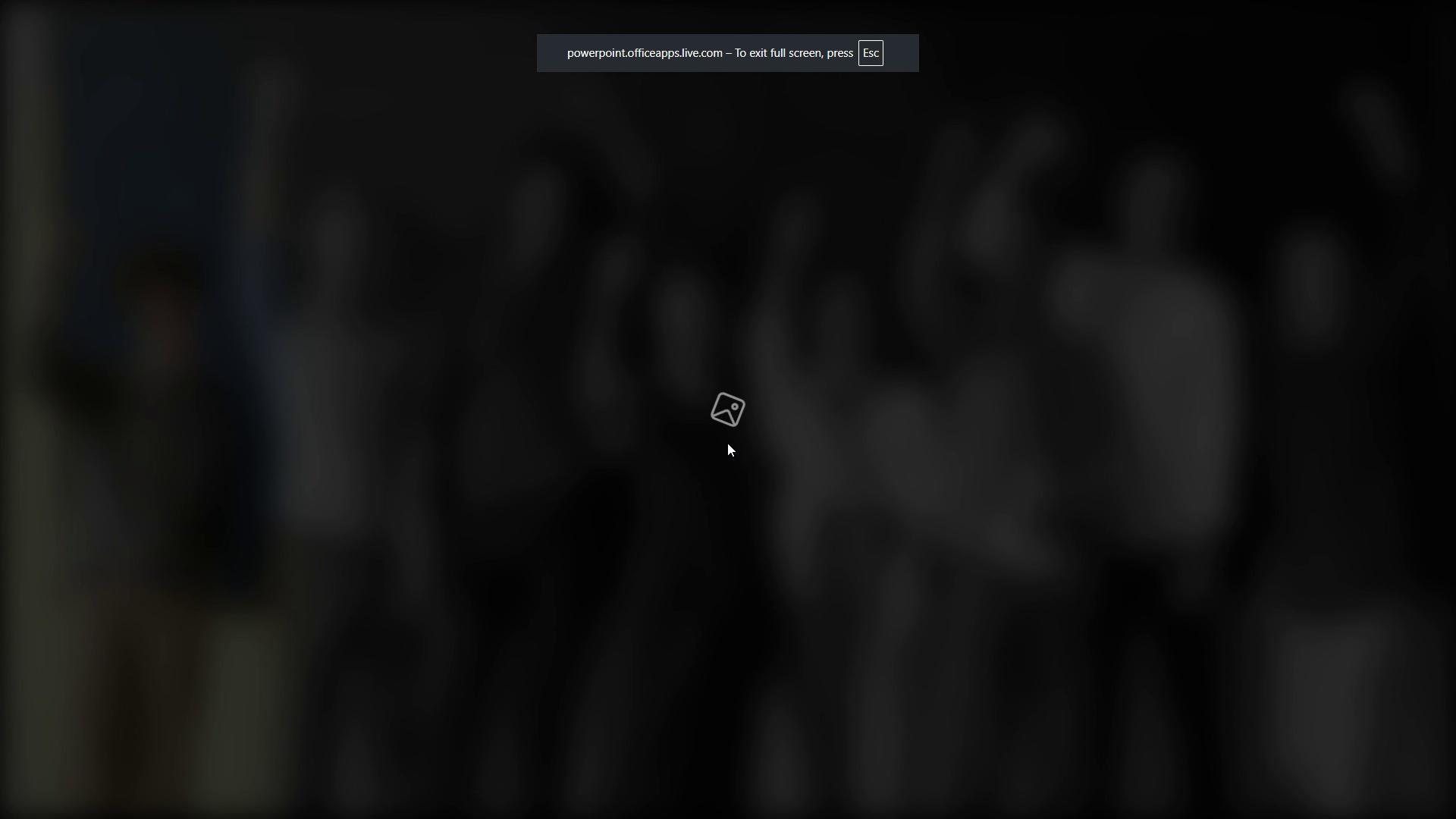 
left_click([649, 251])
 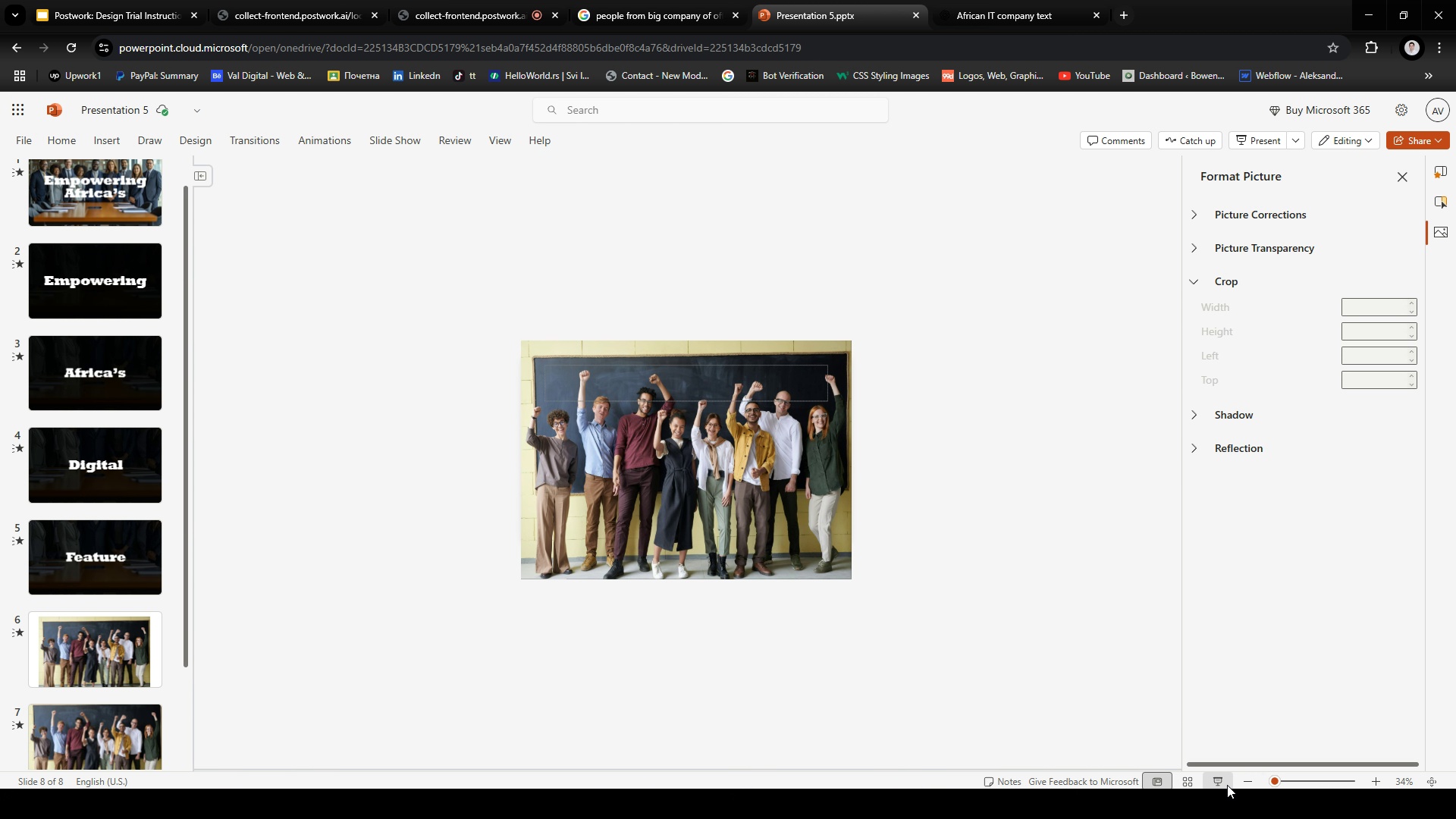 
left_click([1227, 785])
 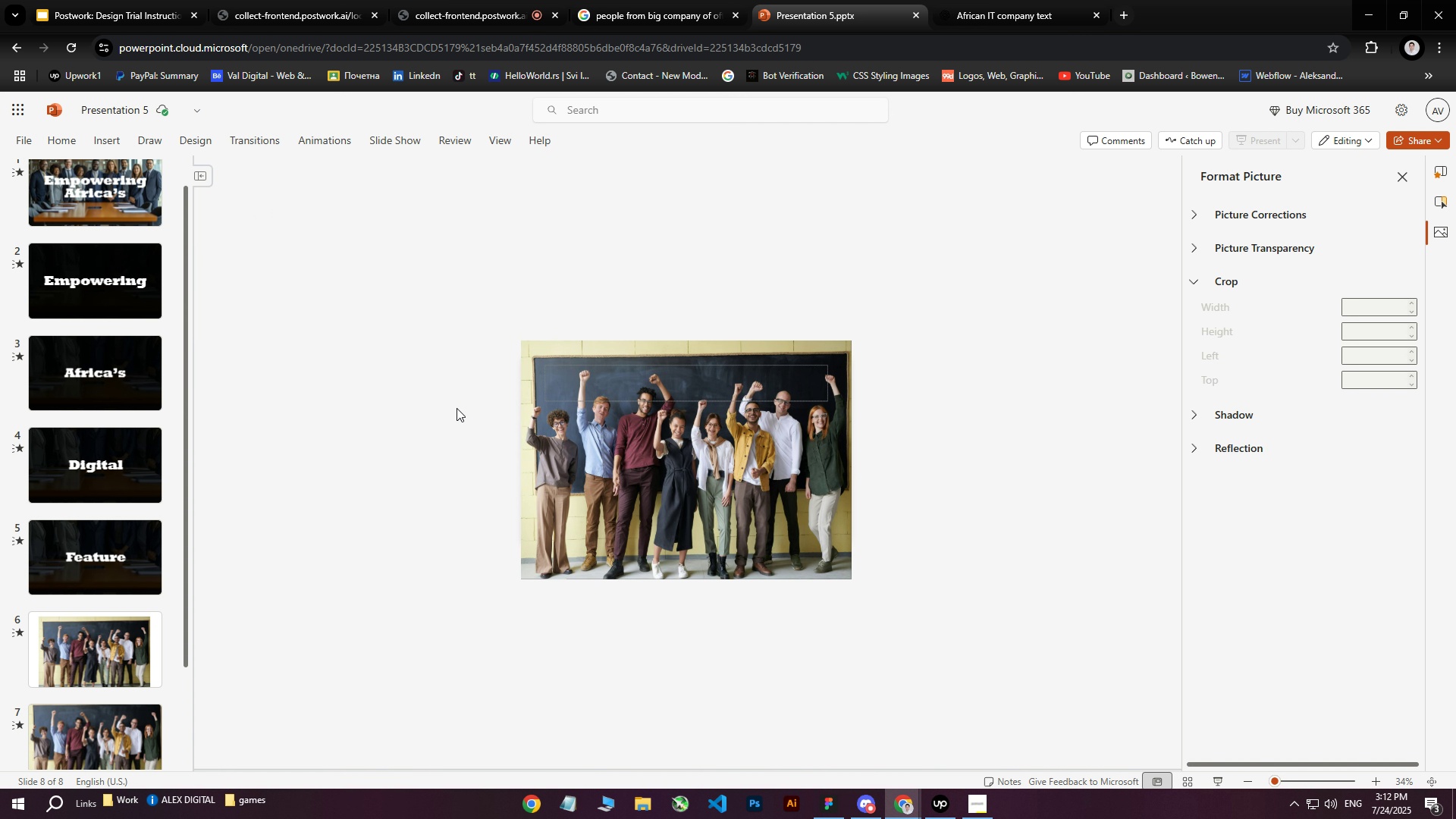 
wait(21.43)
 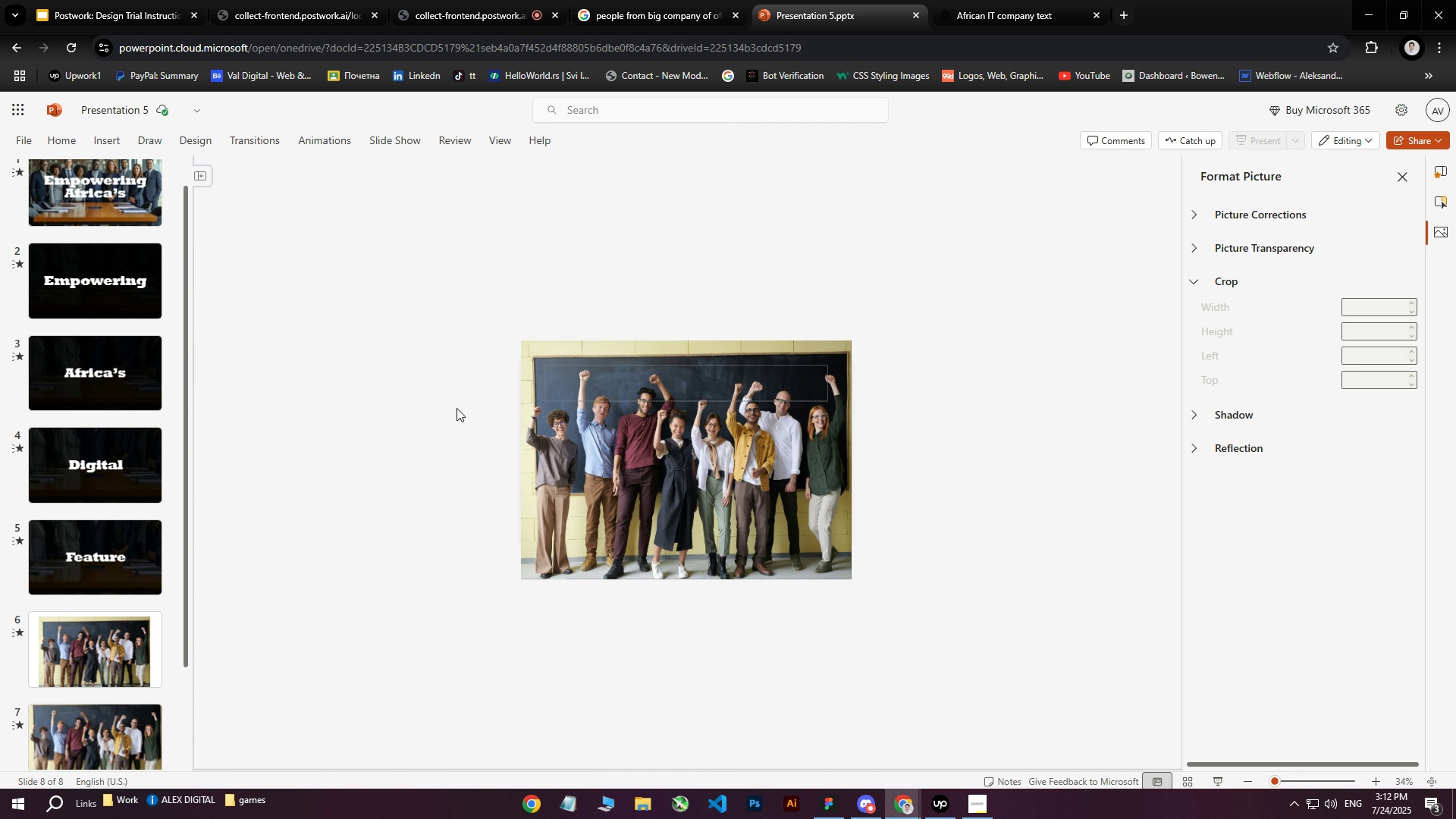 
key(Escape)
 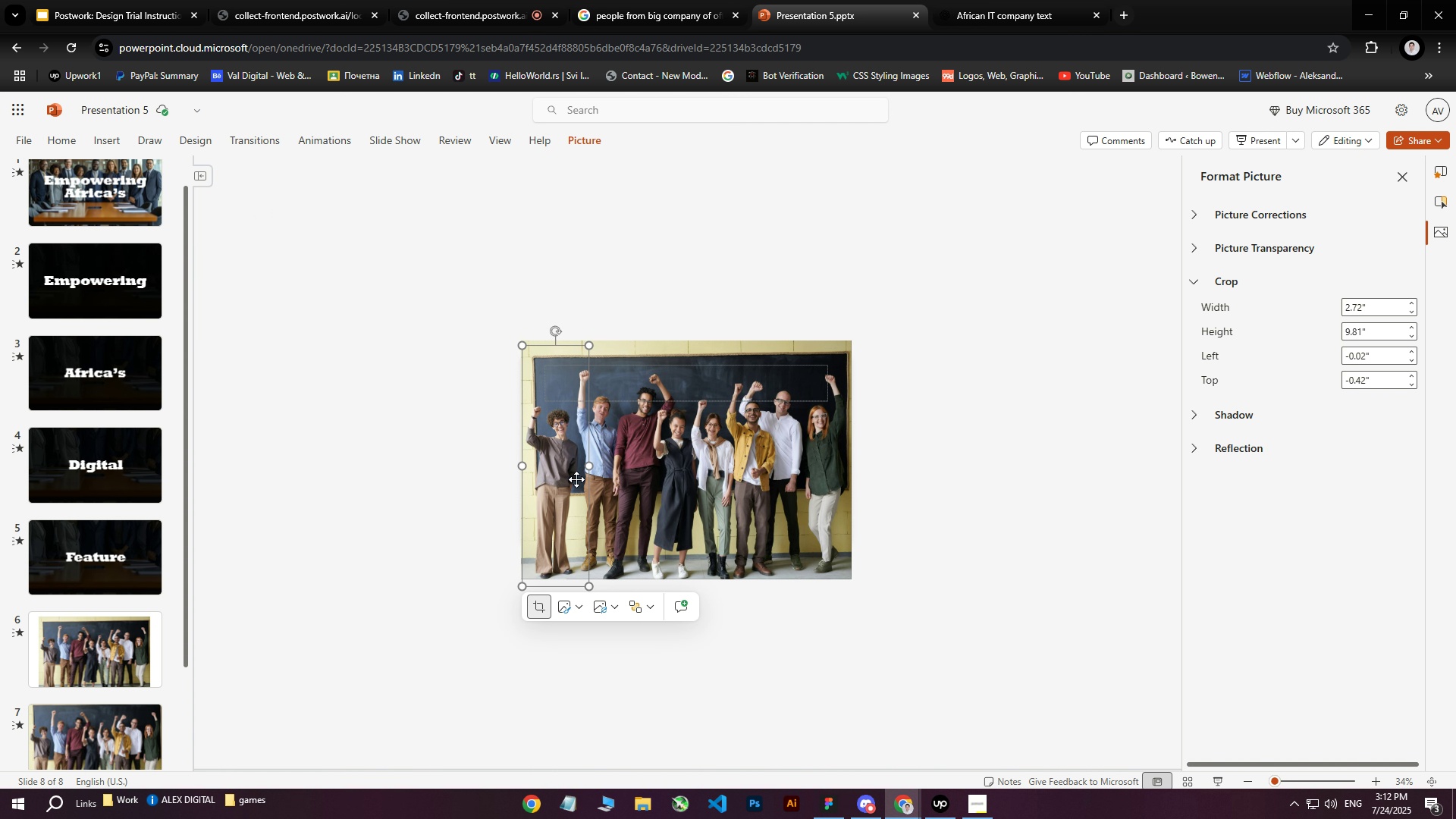 
hold_key(key=ControlLeft, duration=1.44)
scroll: coordinate [529, 446], scroll_direction: up, amount: 20.0
 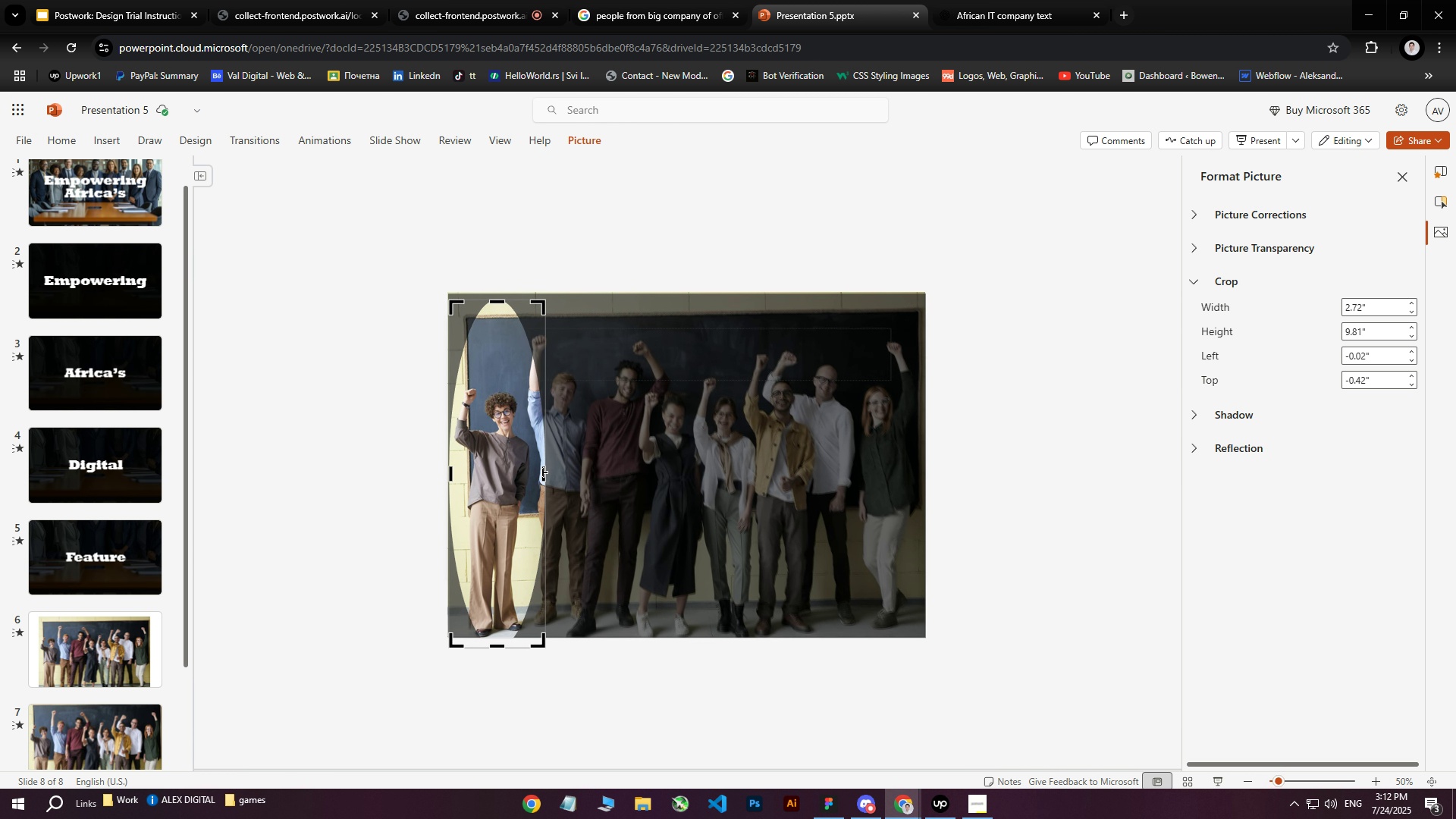 
left_click_drag(start_coordinate=[542, 472], to_coordinate=[535, 472])
 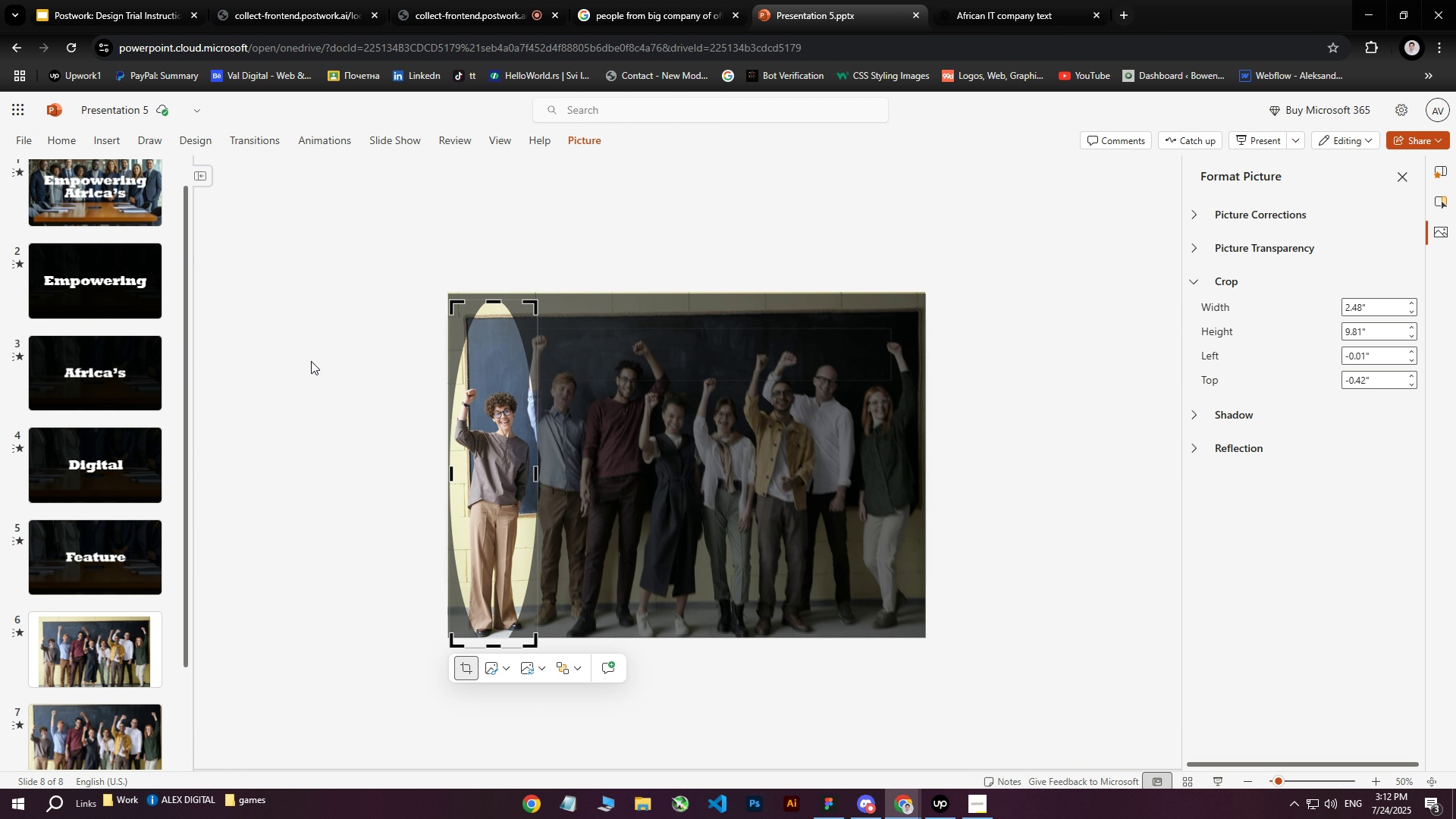 
left_click([308, 359])
 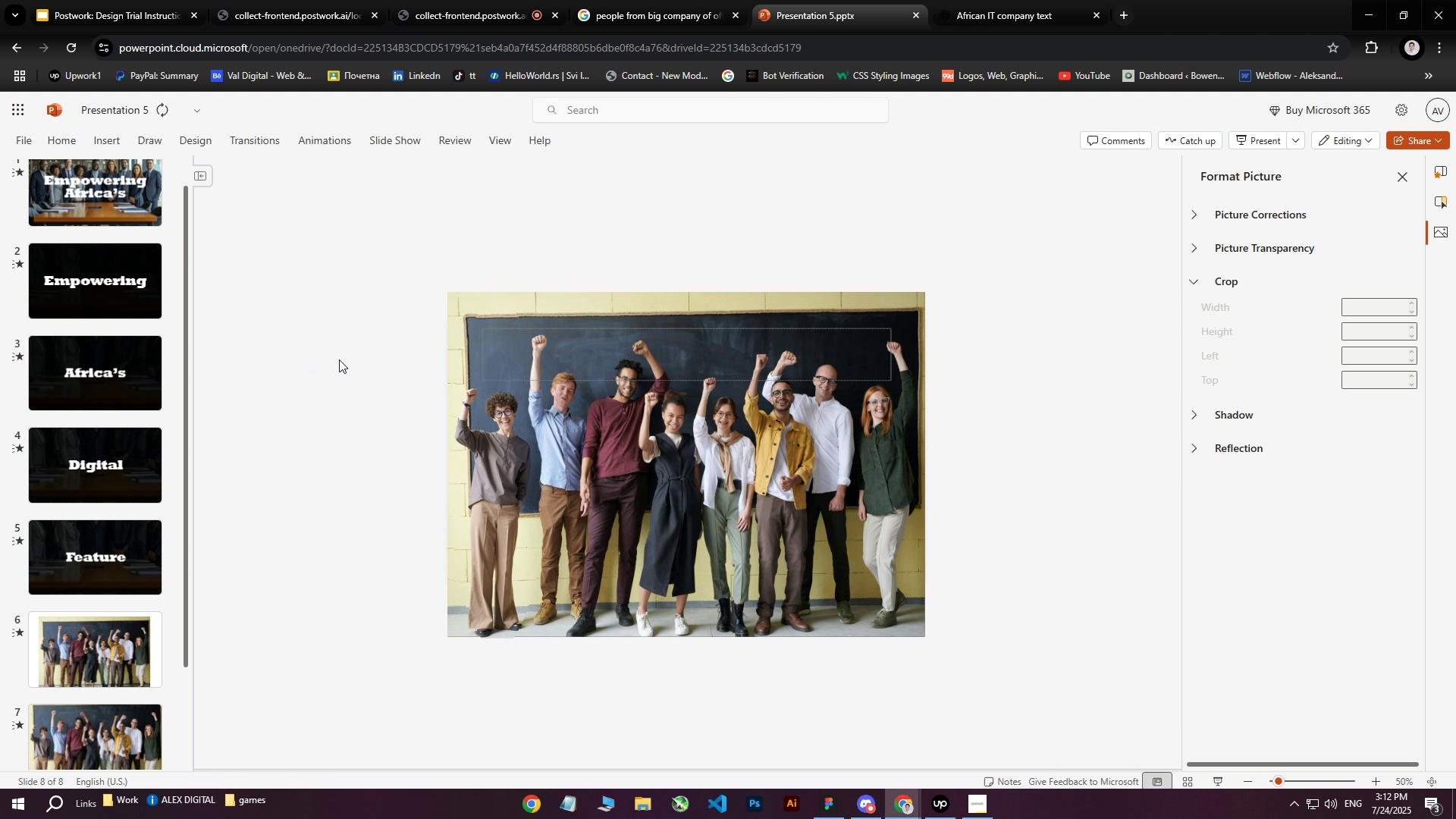 
left_click([480, 341])
 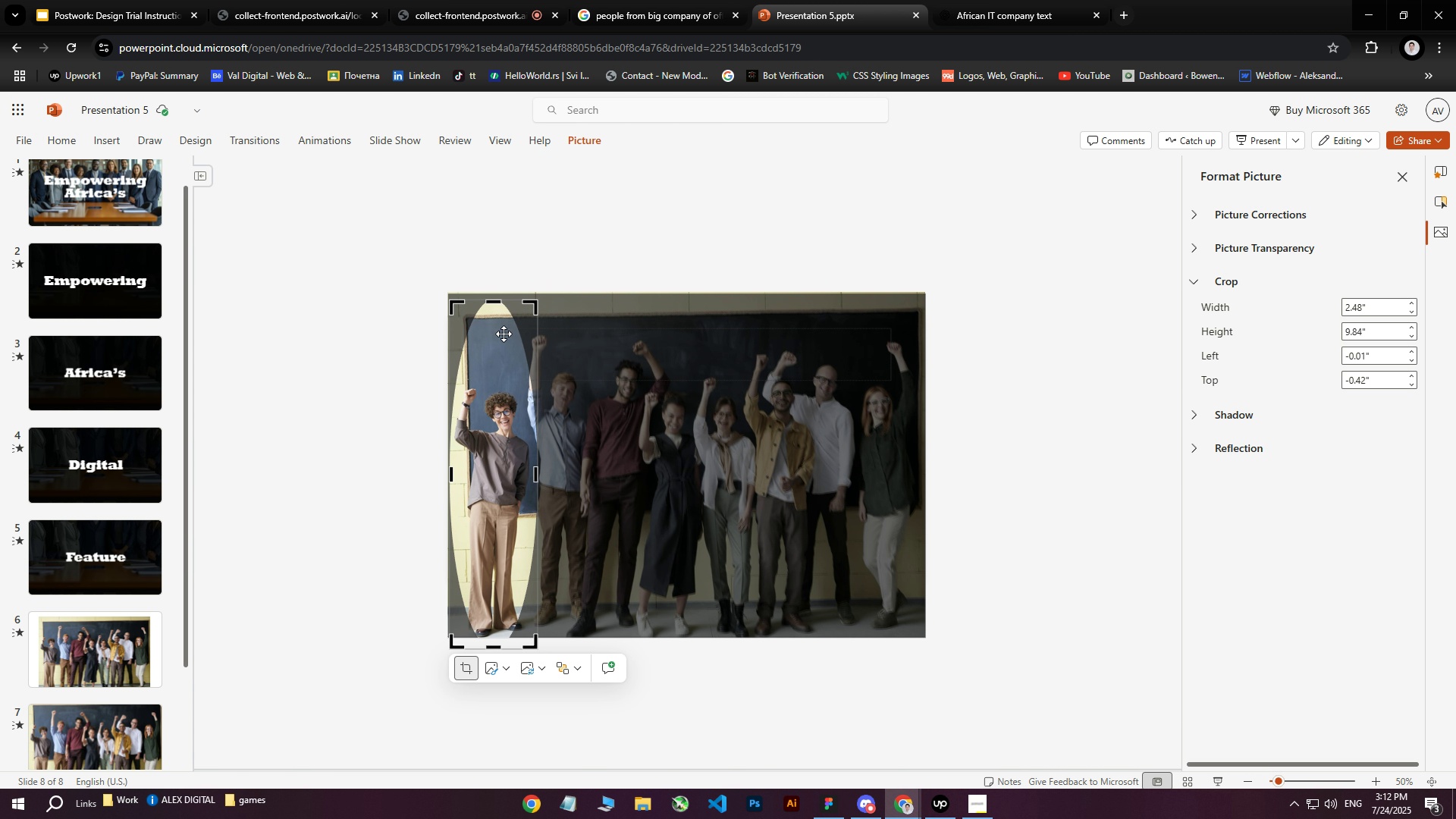 
key(ArrowUp)
 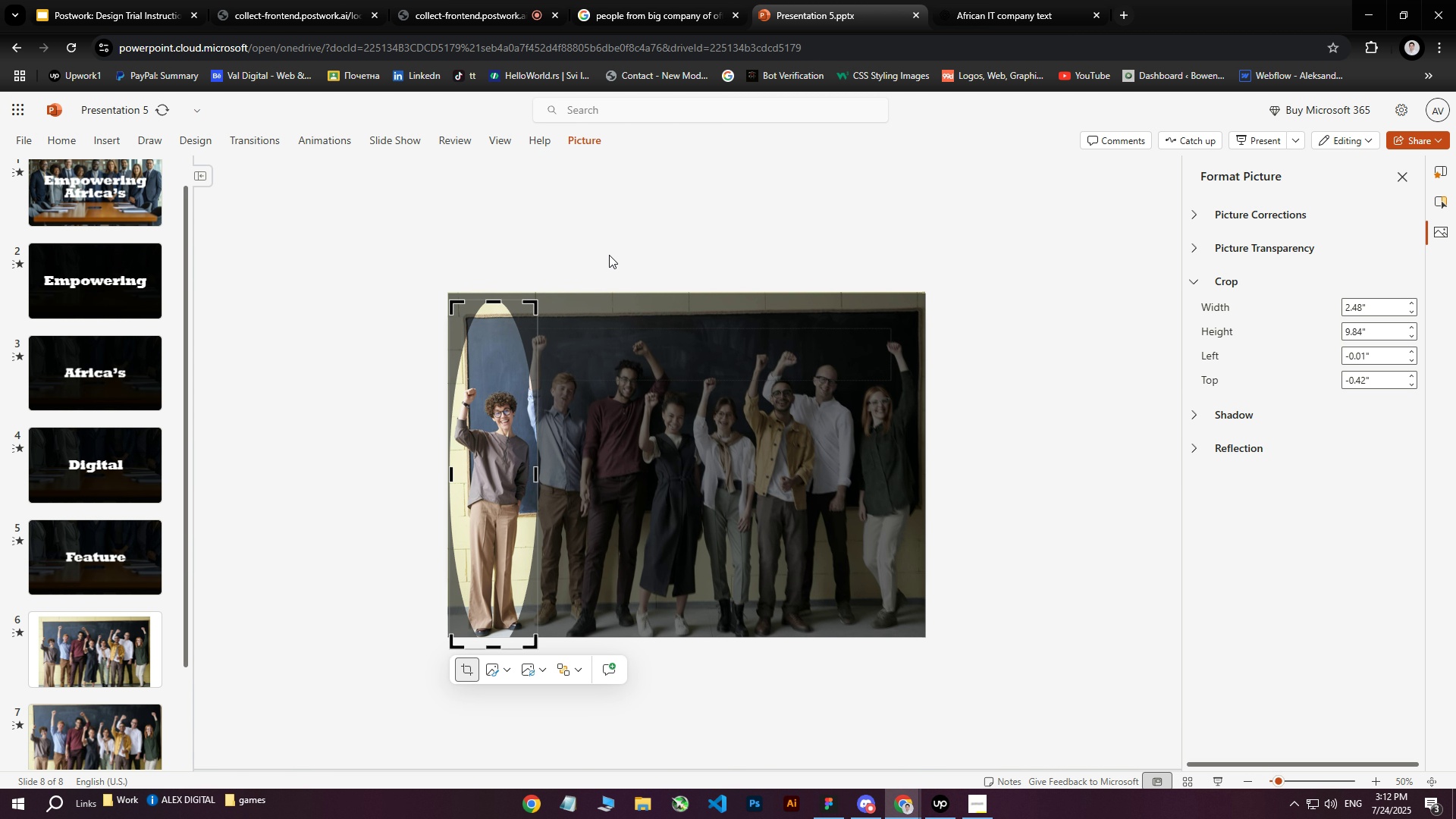 
key(ArrowUp)
 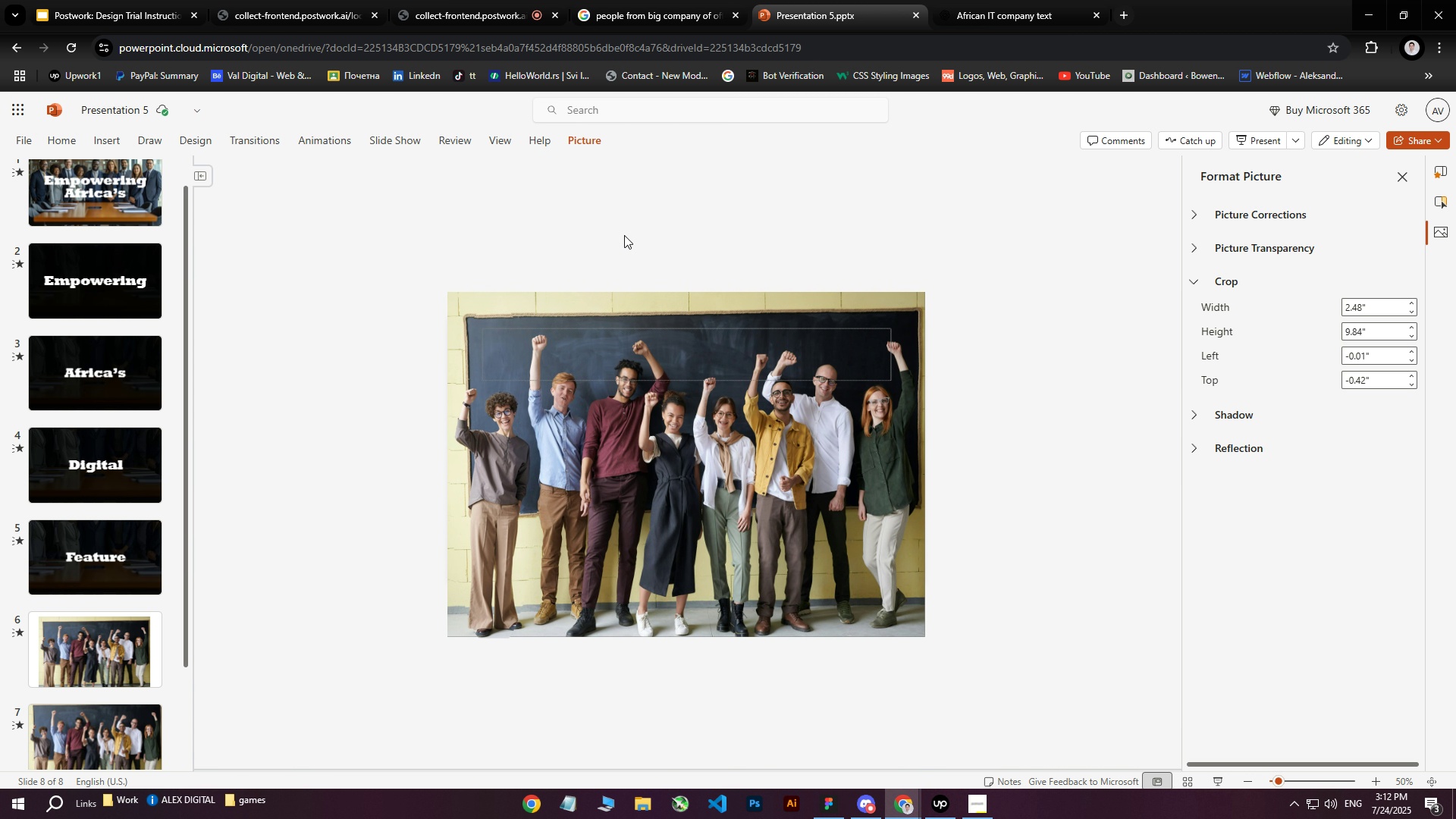 
left_click([624, 235])
 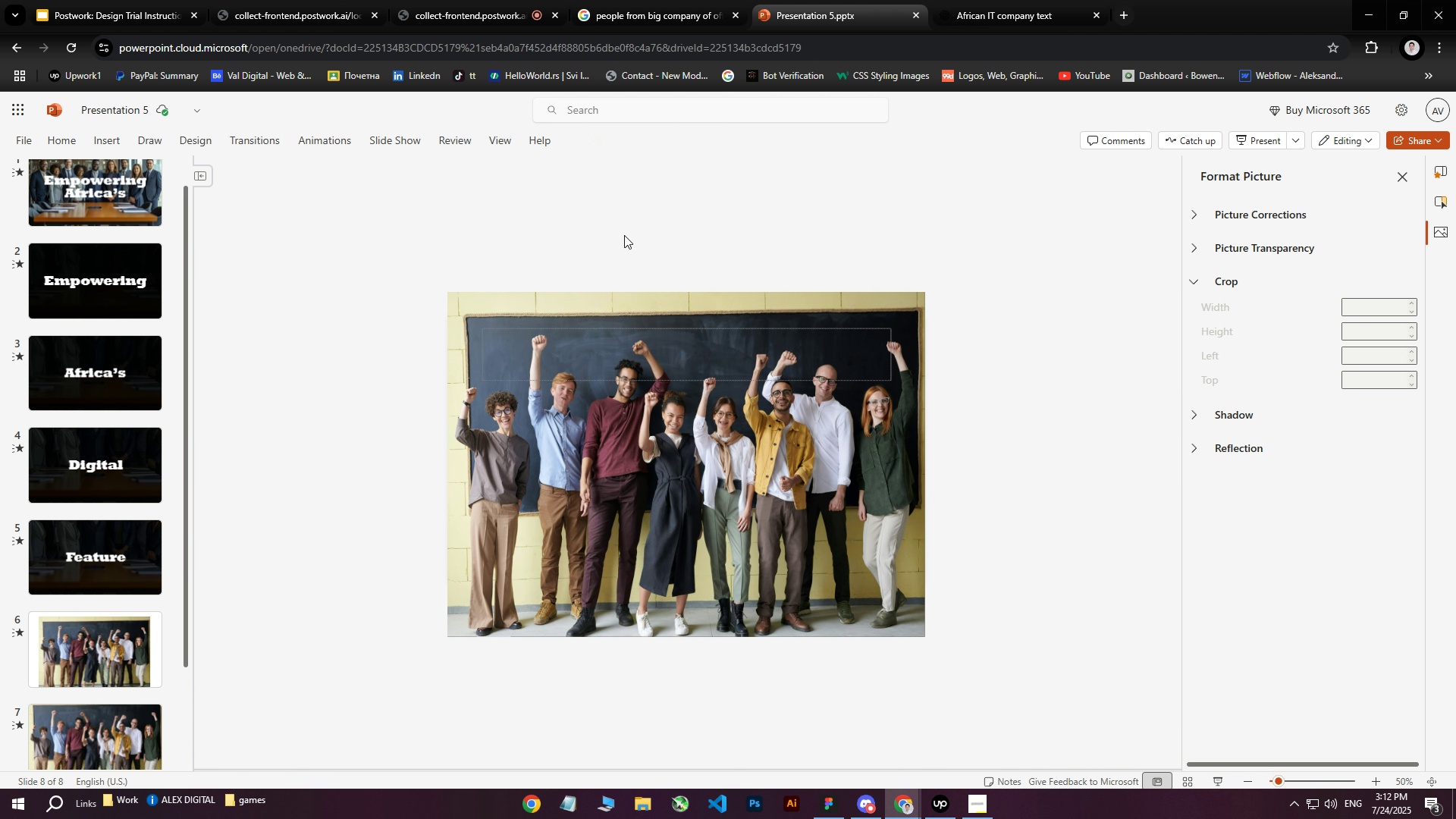 
left_click([369, 350])
 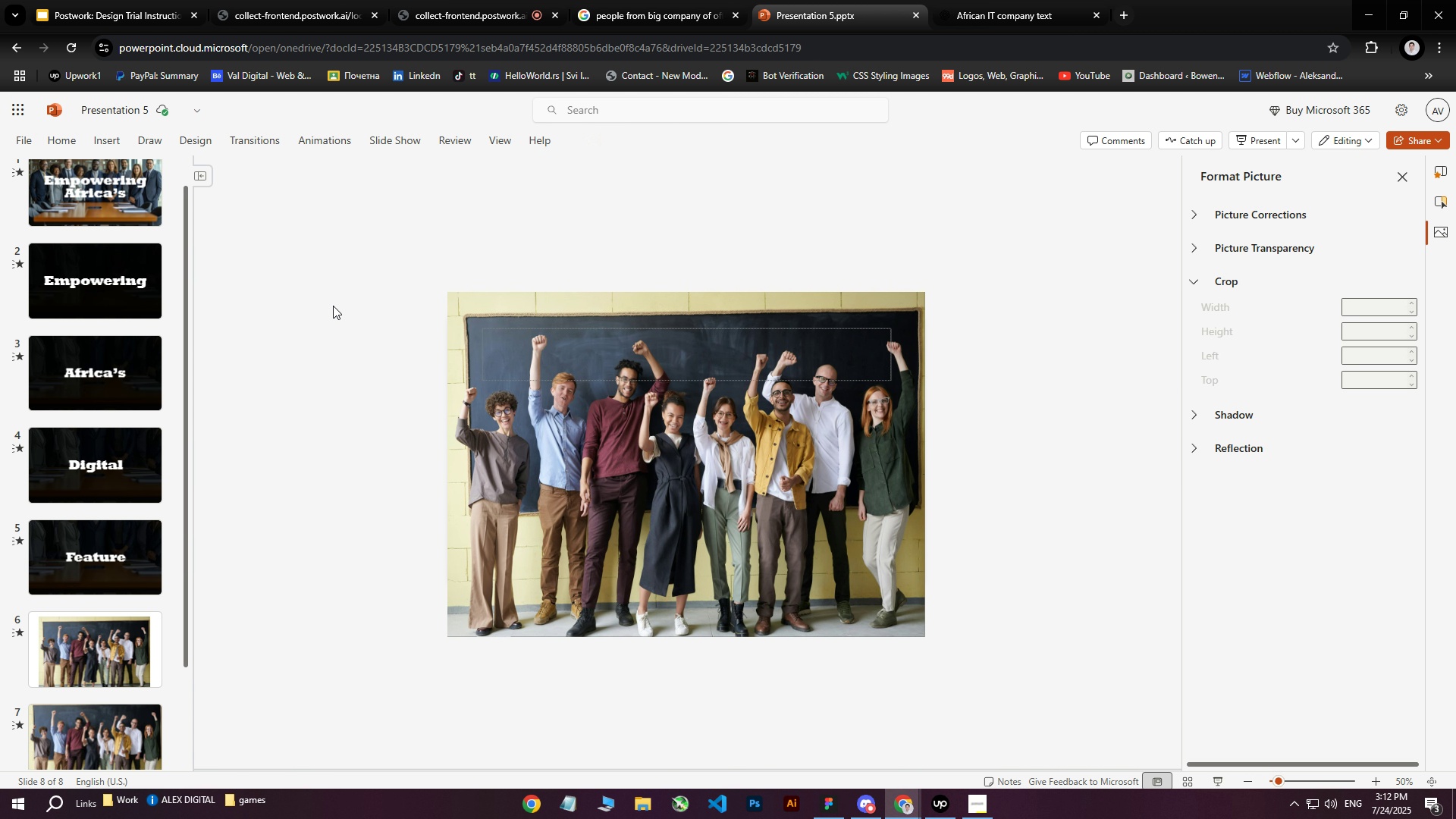 
left_click([317, 303])
 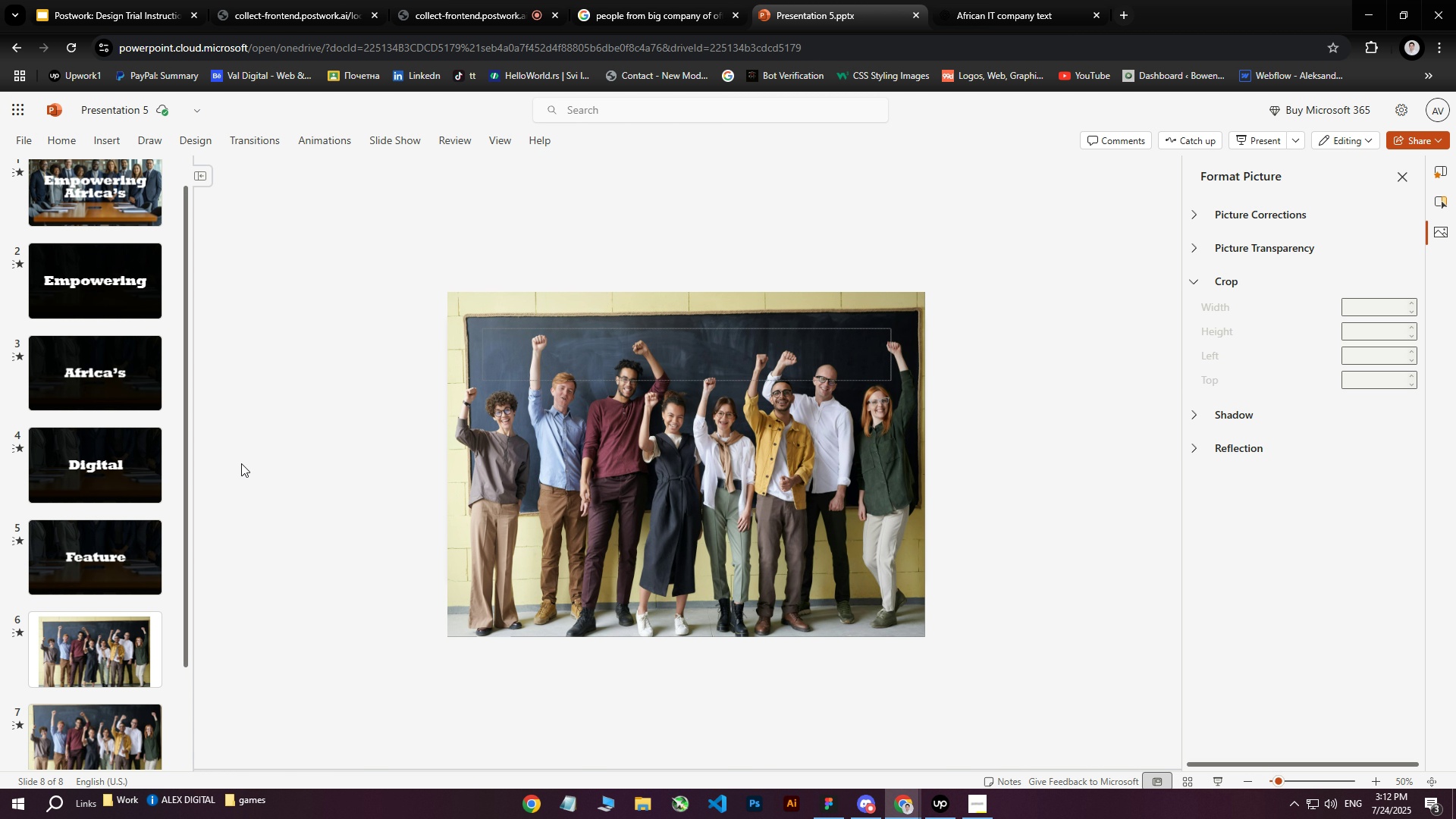 
scroll: coordinate [78, 585], scroll_direction: down, amount: 5.0
 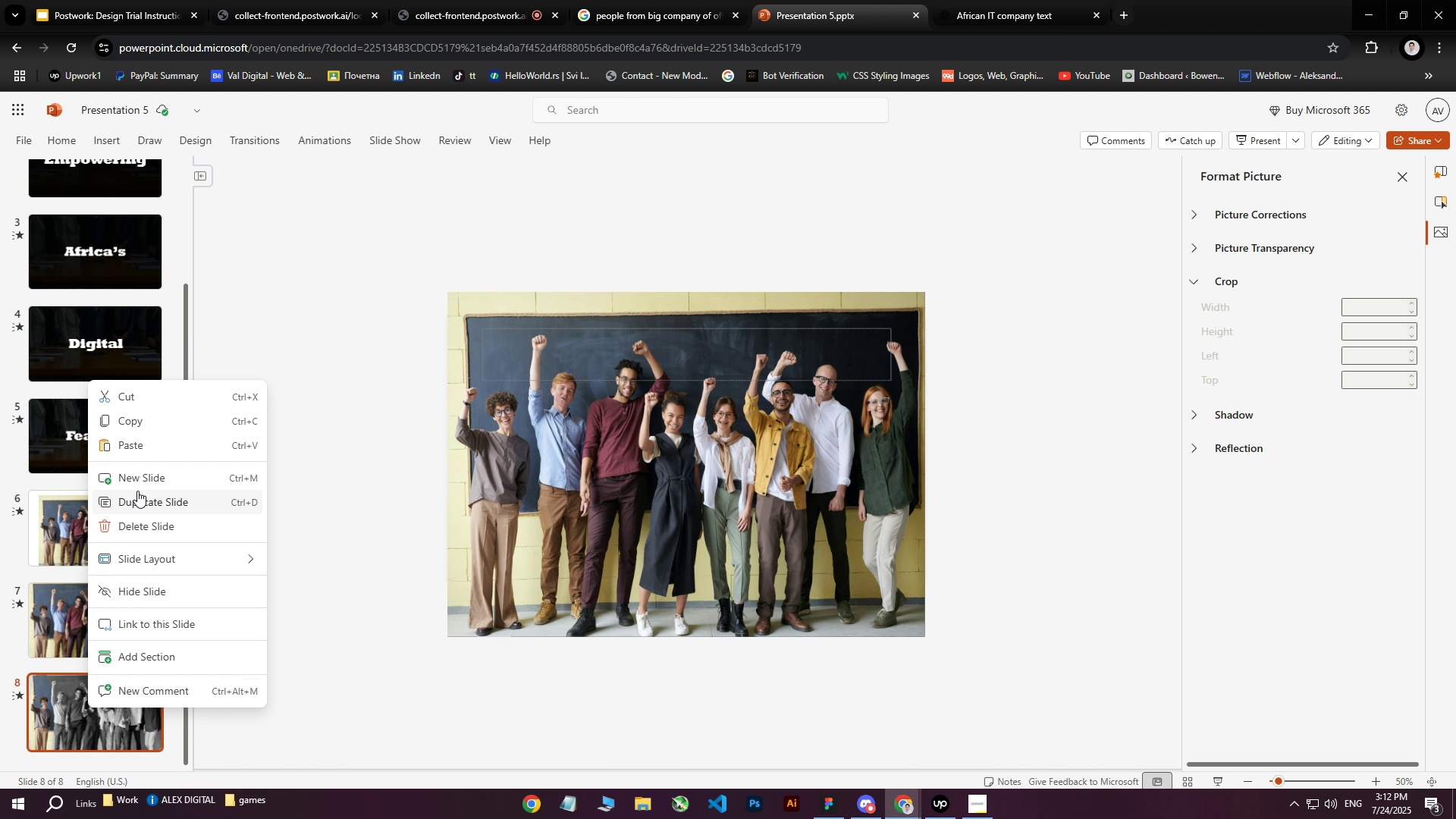 
left_click([140, 504])
 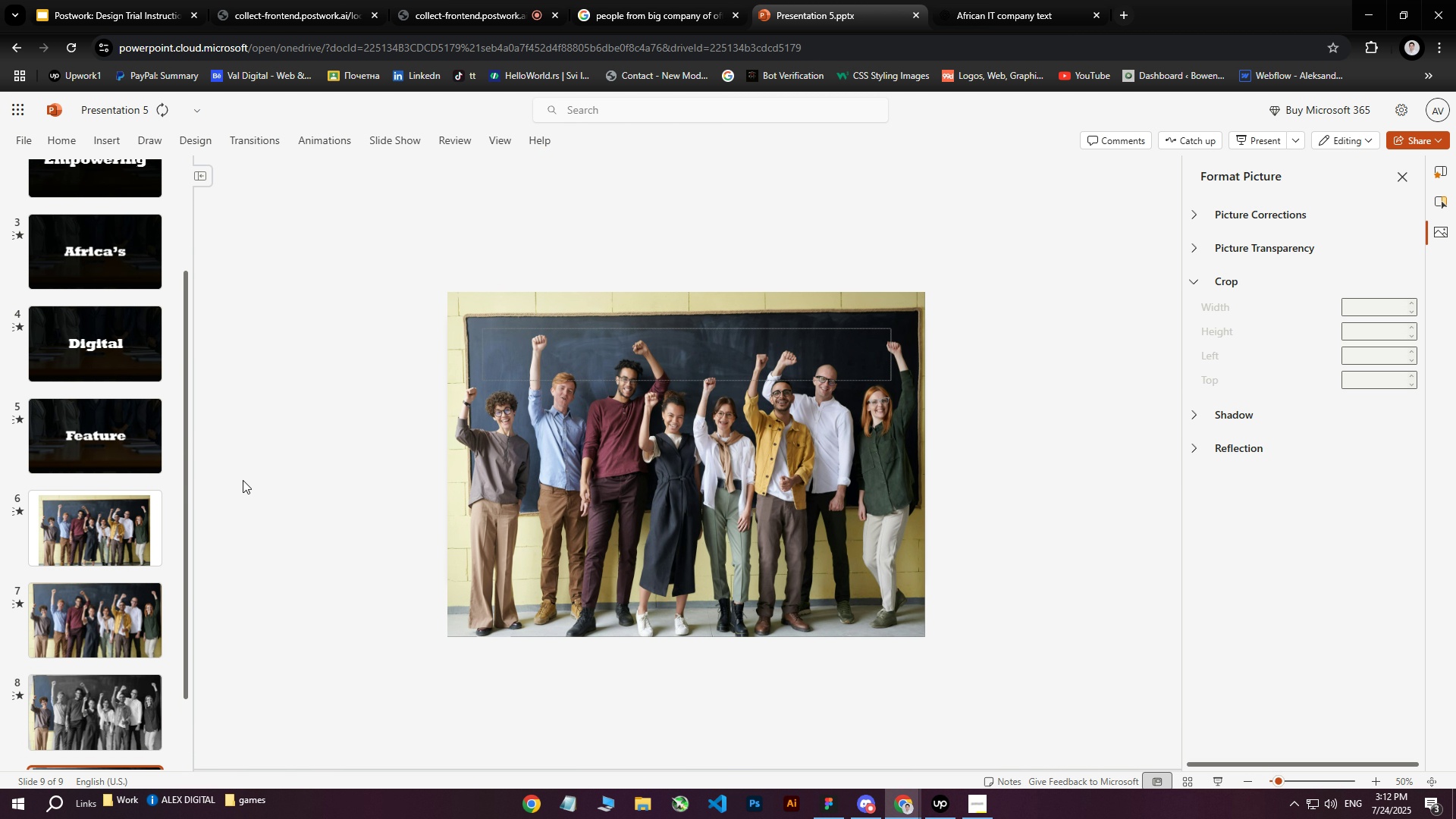 
scroll: coordinate [297, 457], scroll_direction: down, amount: 4.0
 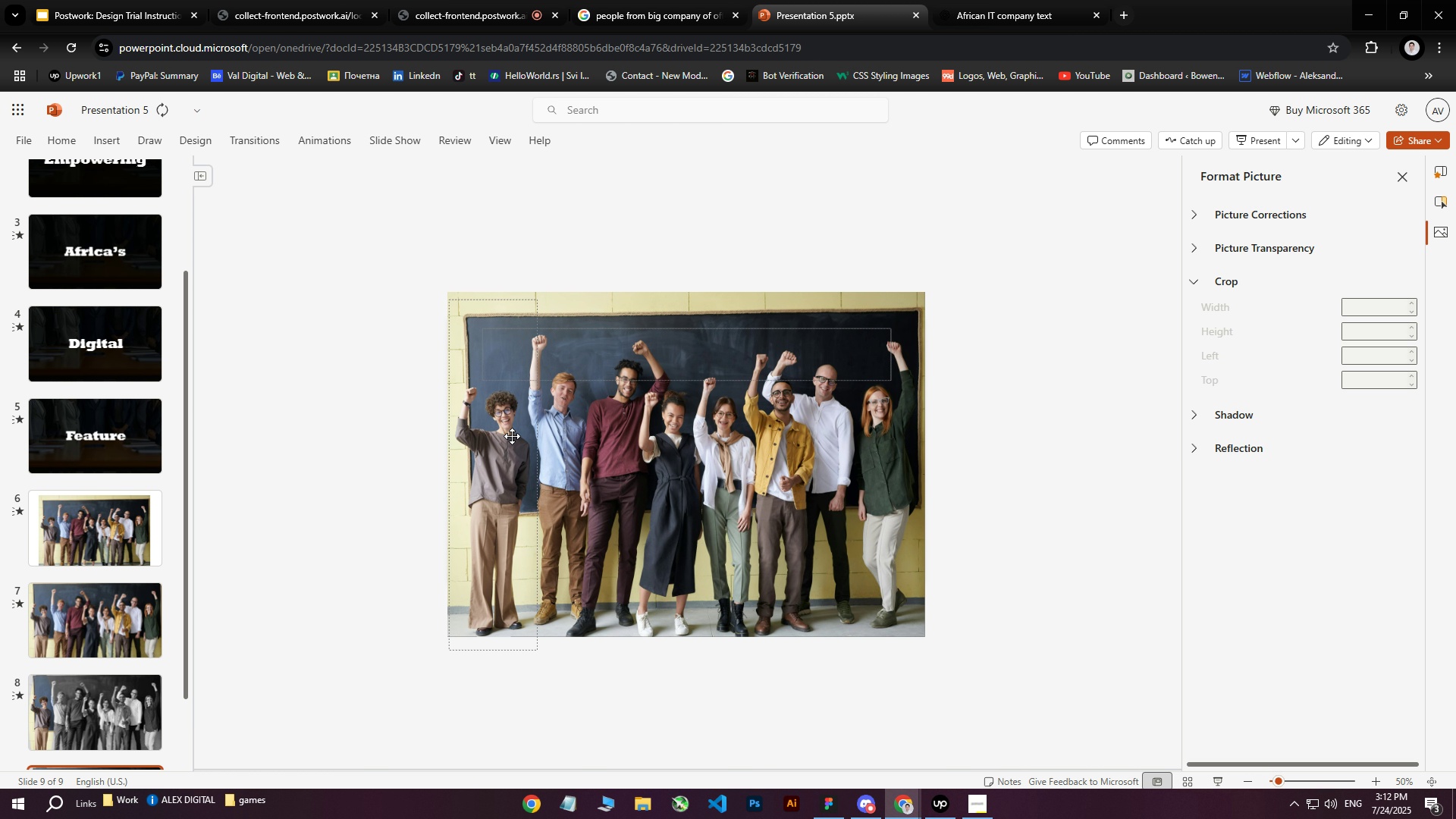 
left_click([512, 436])
 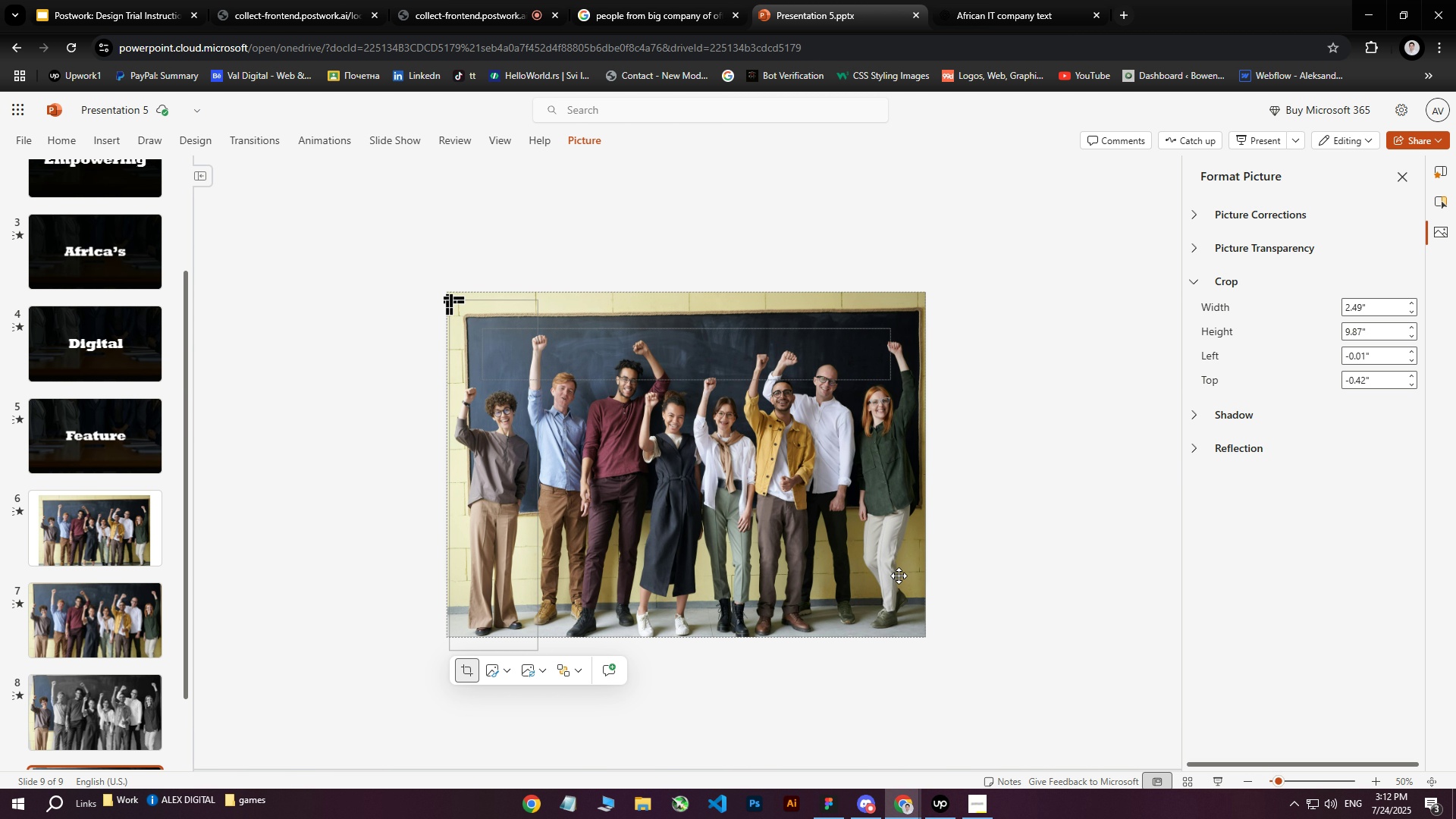 
wait(12.08)
 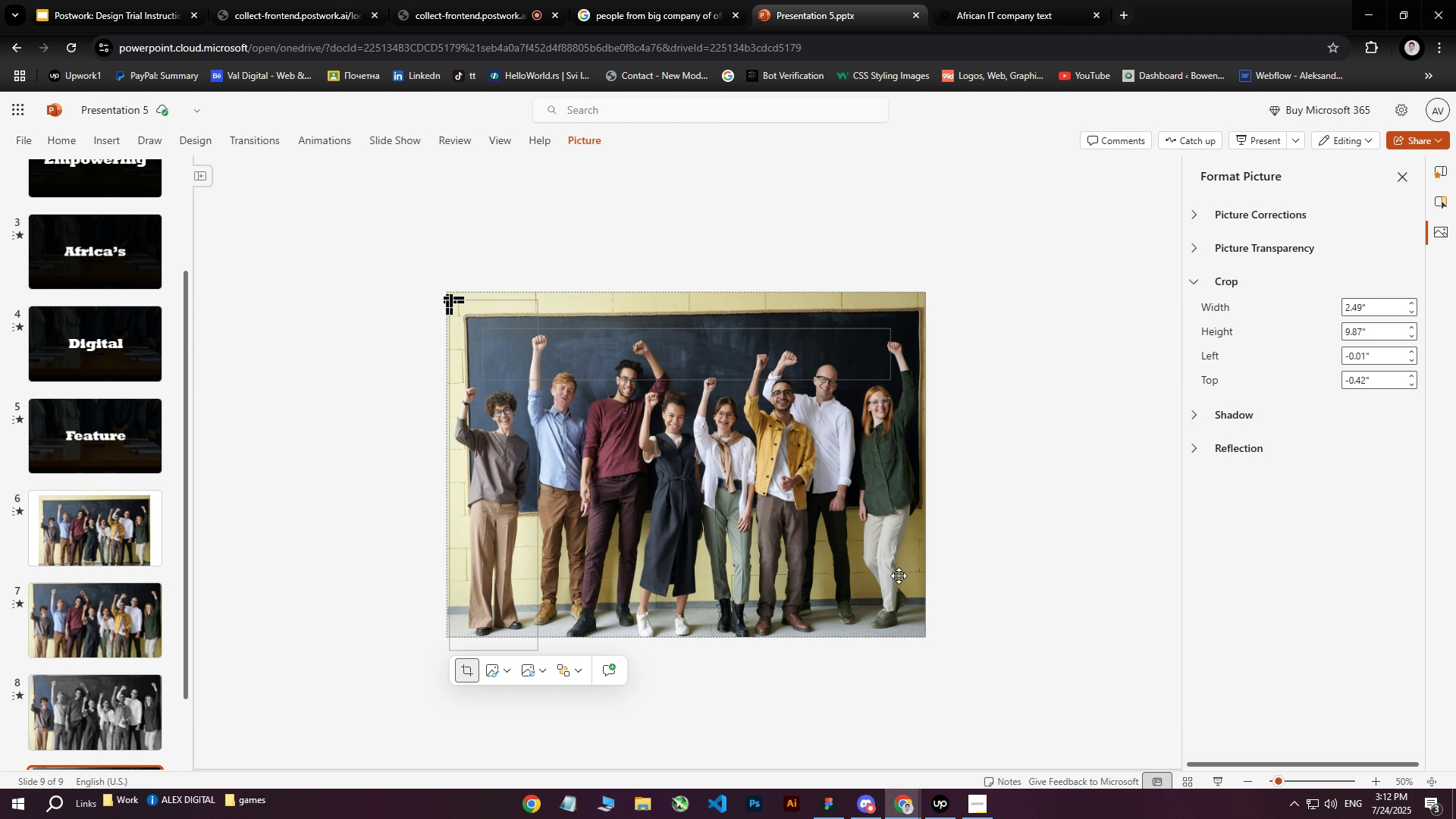 
key(Escape)
 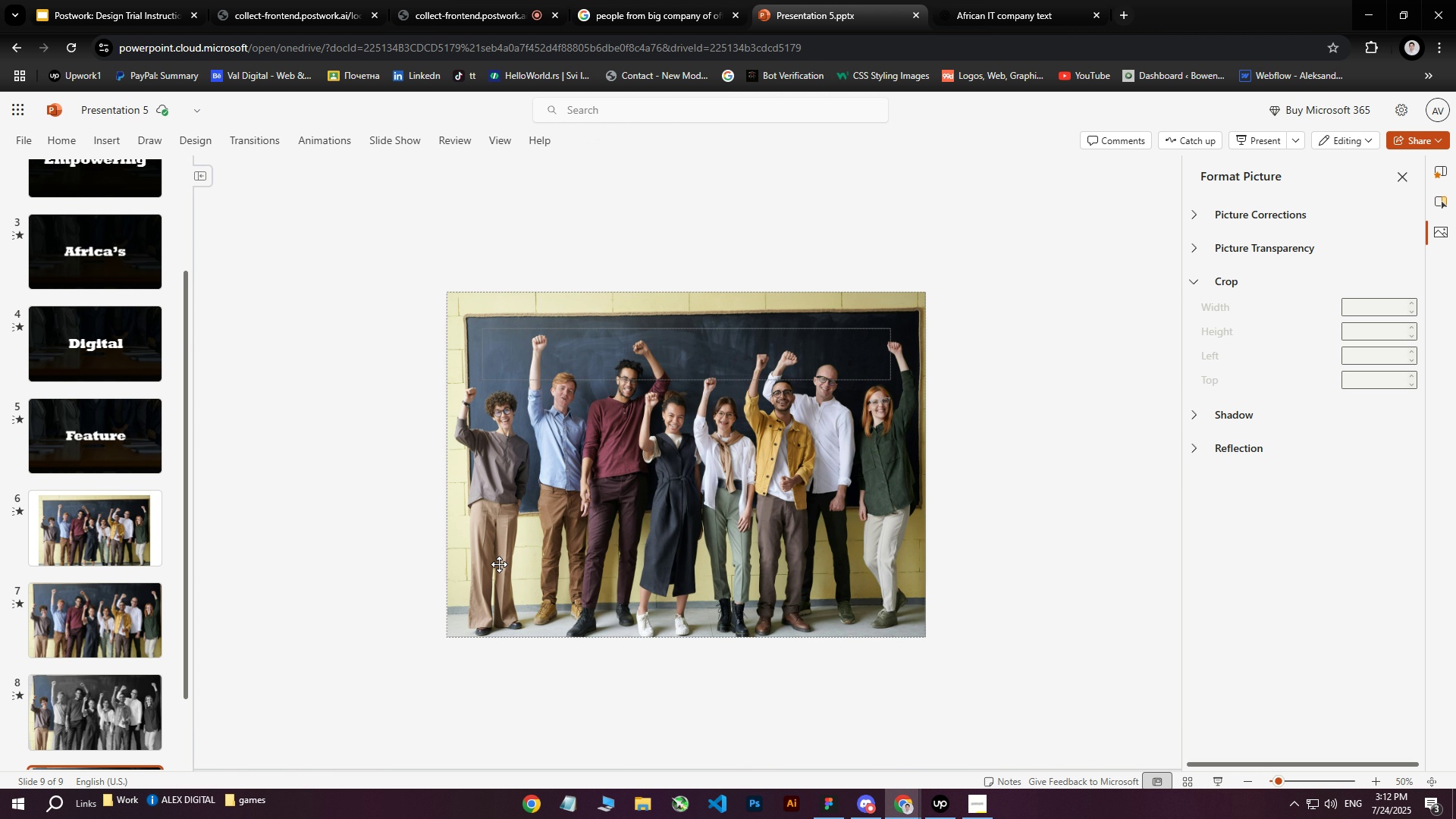 
left_click([491, 475])
 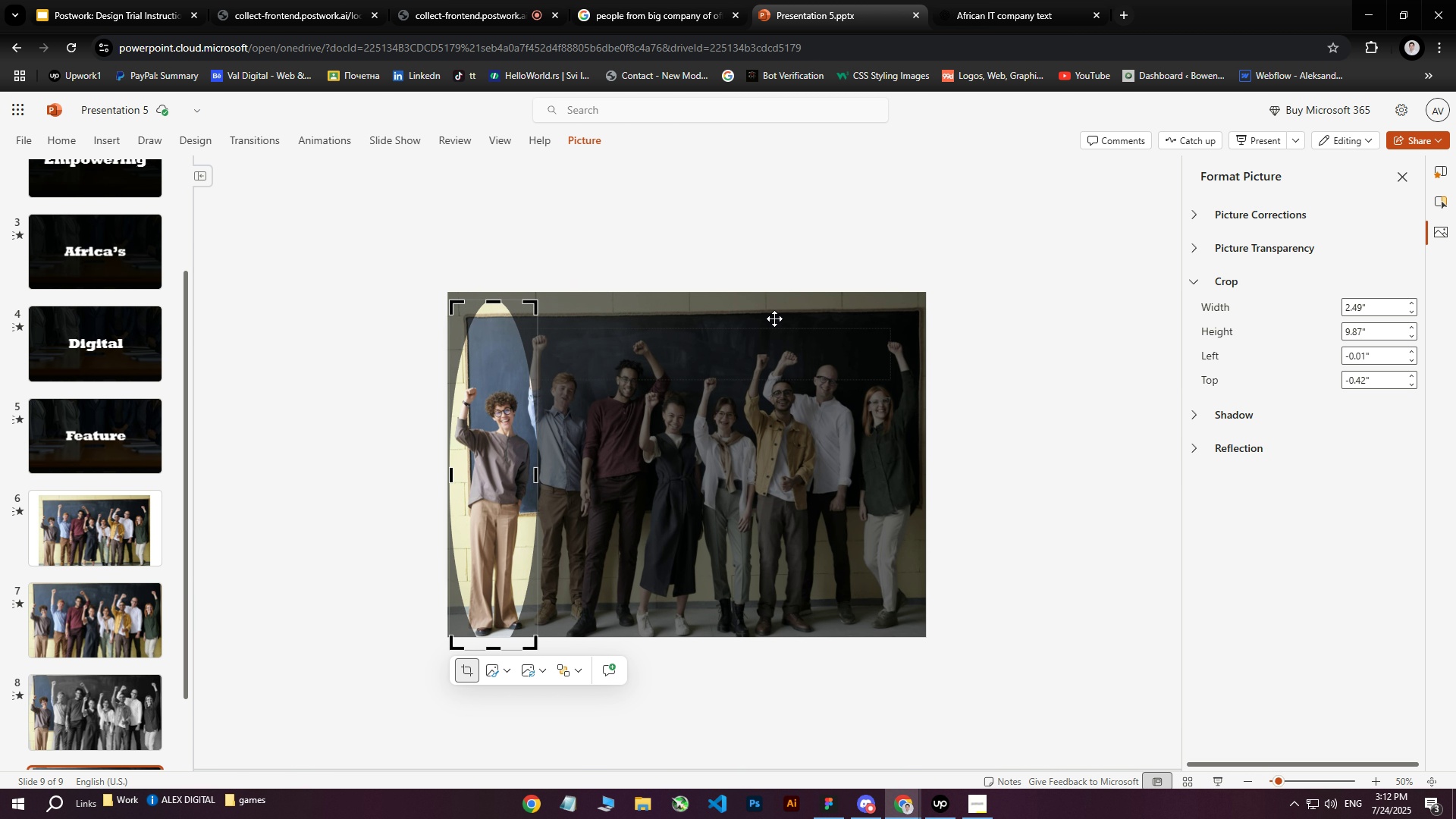 
wait(9.55)
 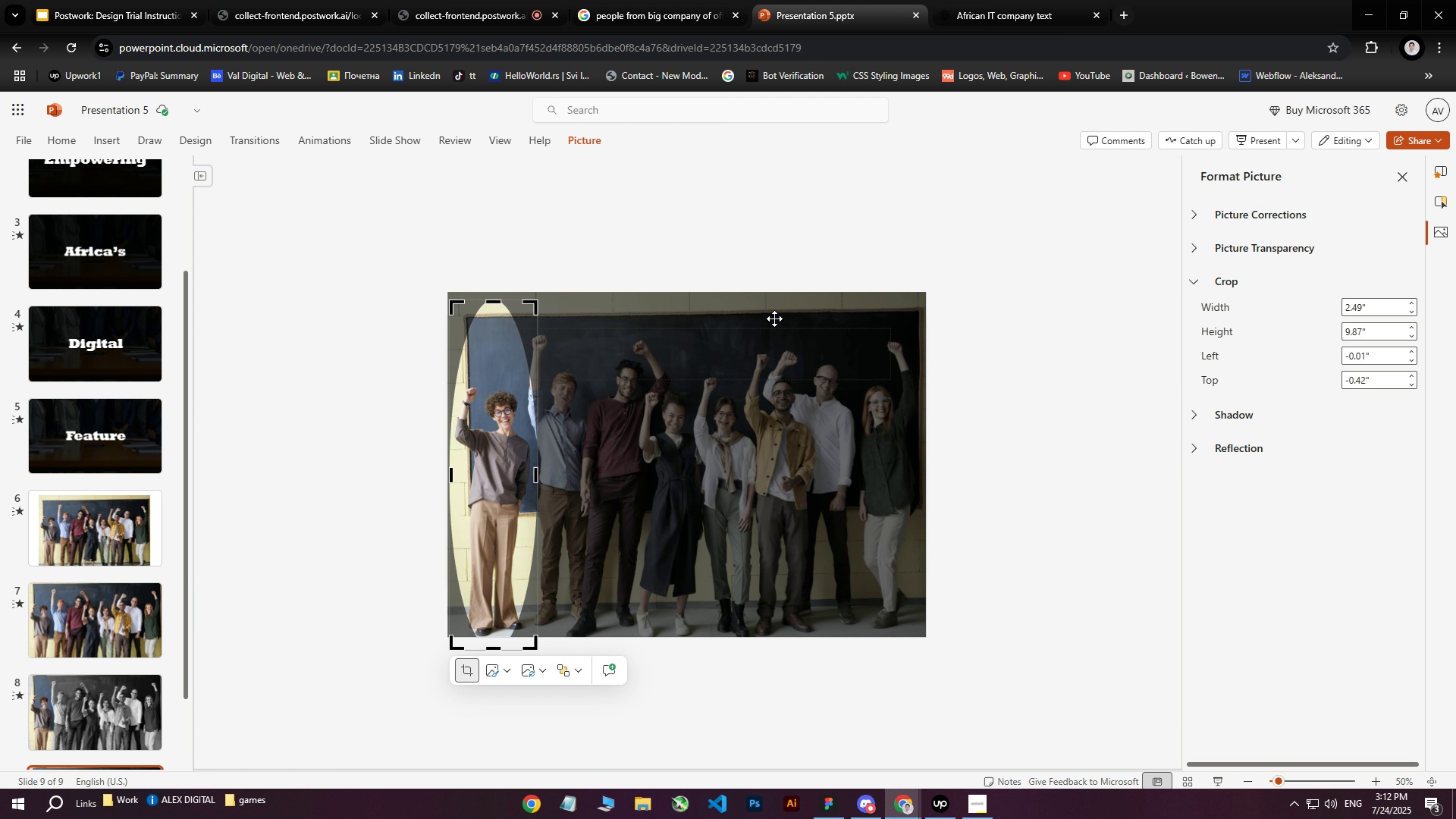 
scroll: coordinate [108, 635], scroll_direction: down, amount: 2.0
 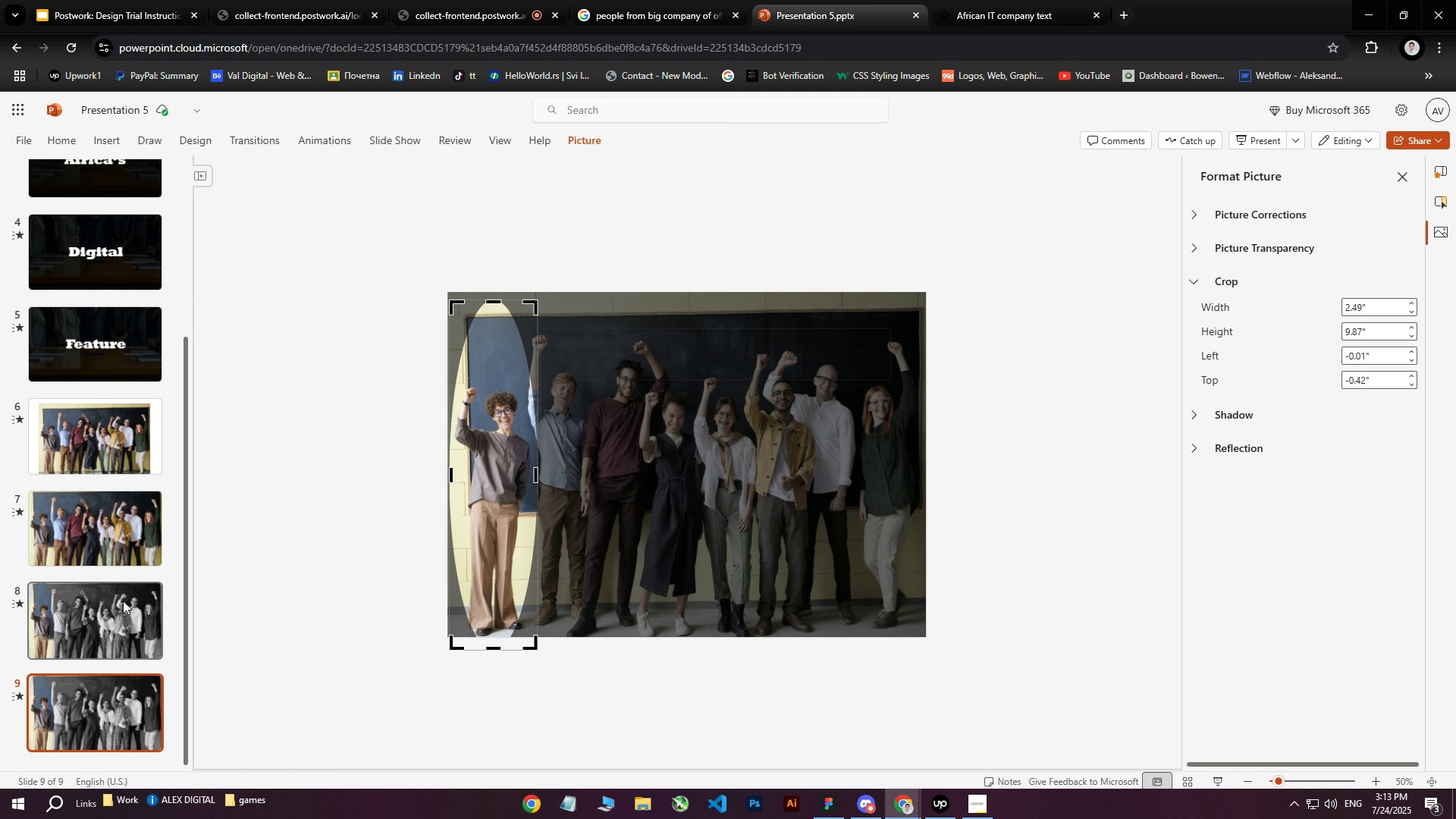 
left_click([75, 617])
 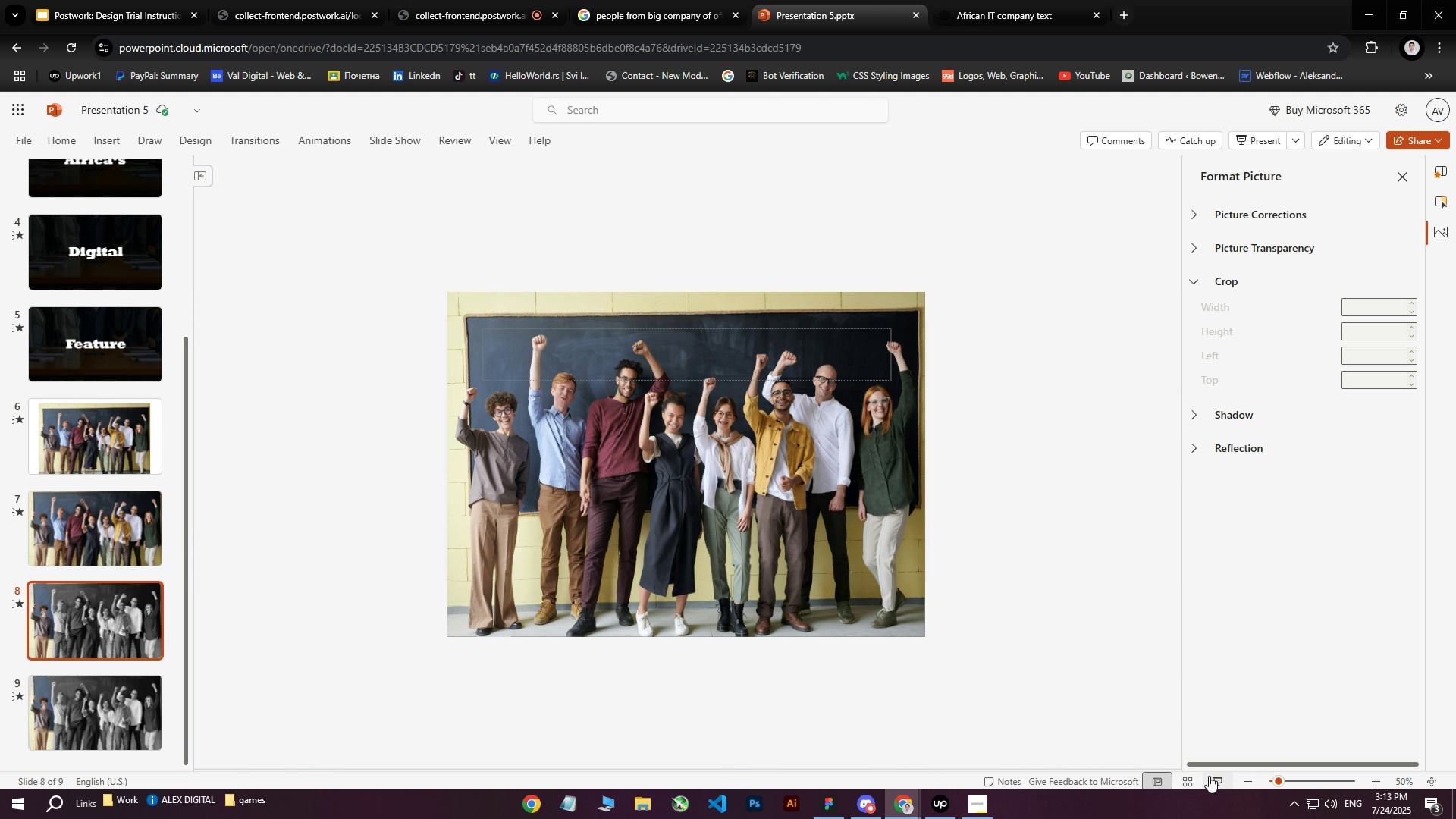 
left_click([1210, 777])
 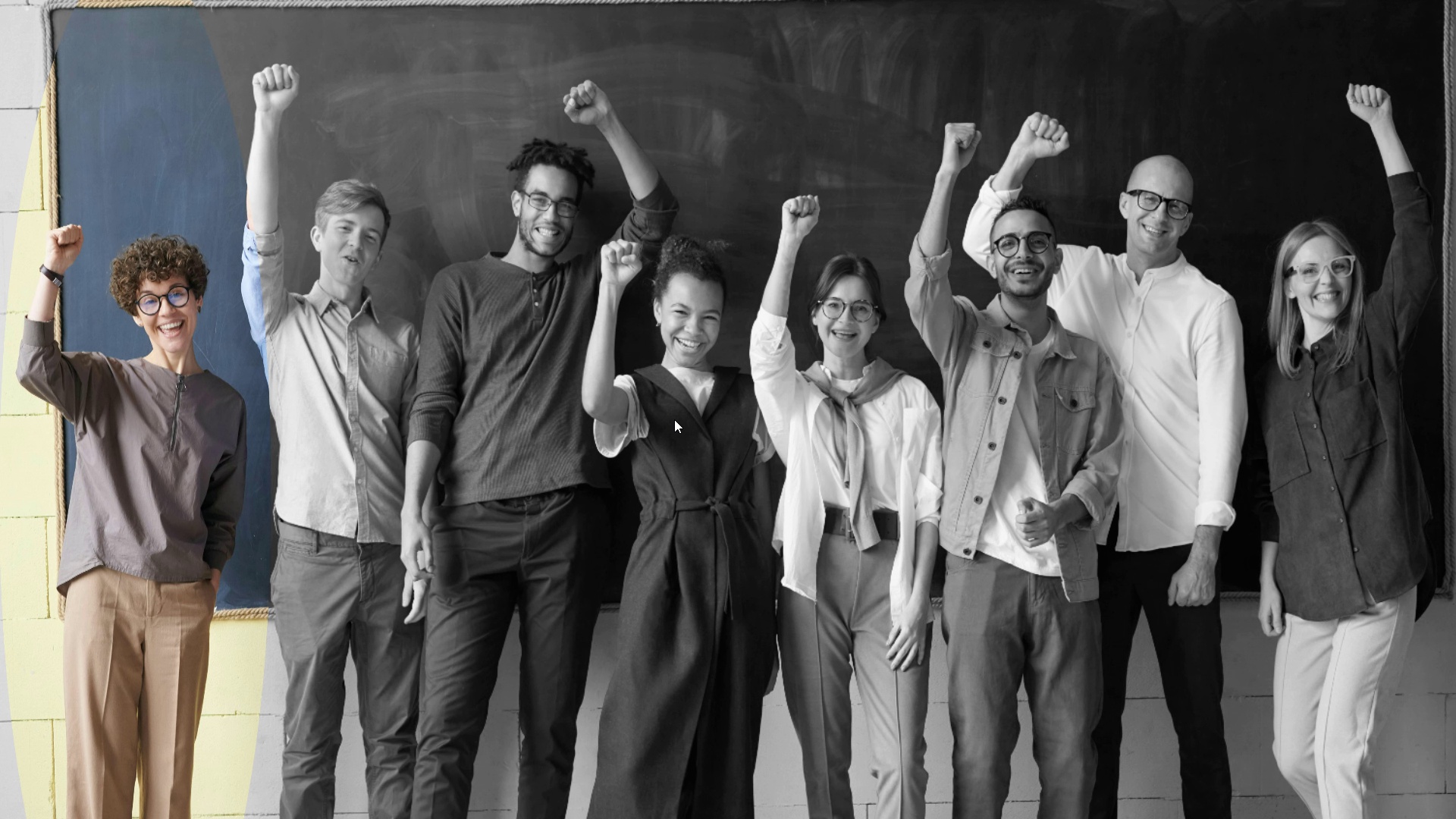 
wait(18.17)
 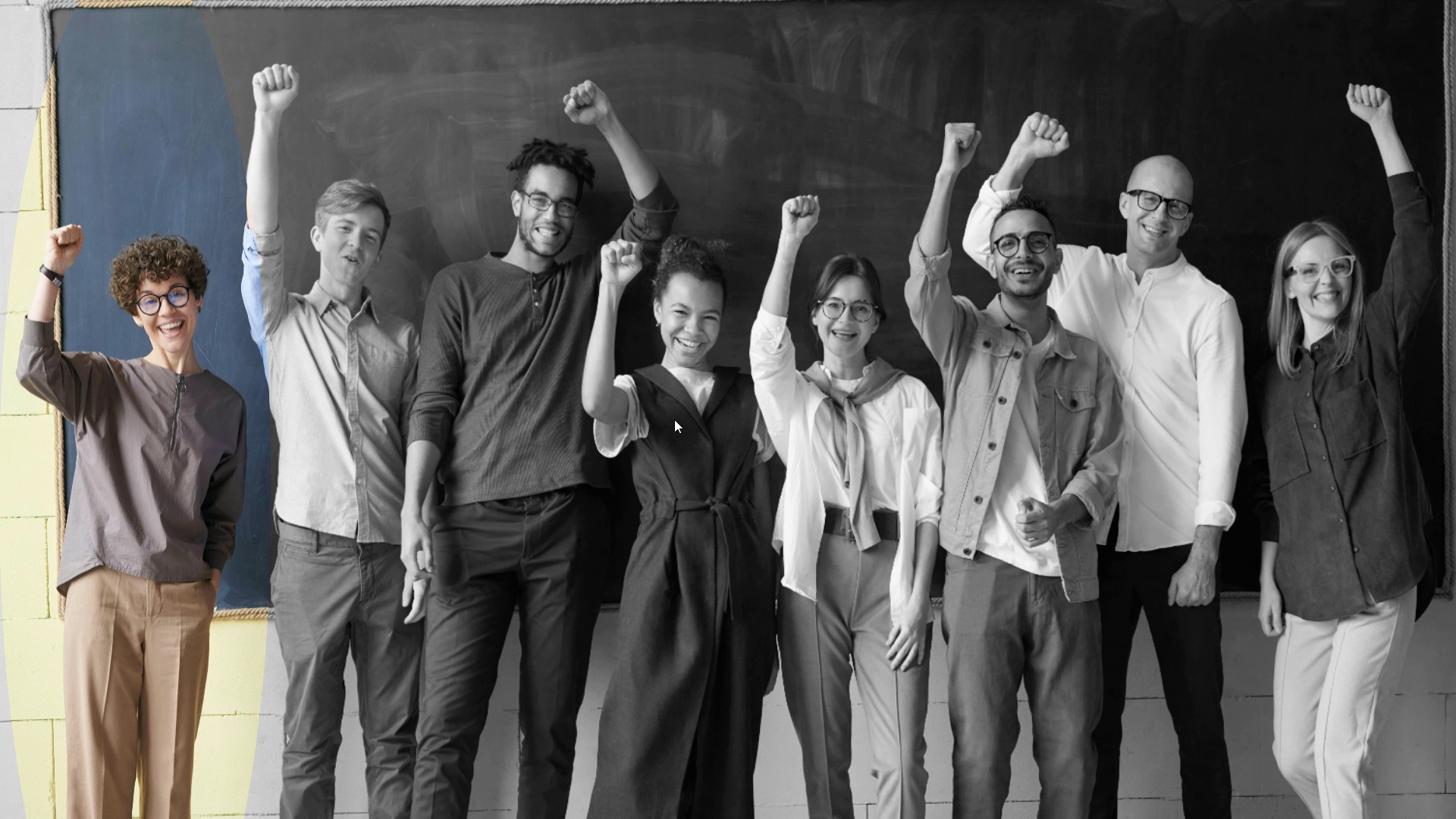 
key(Escape)
 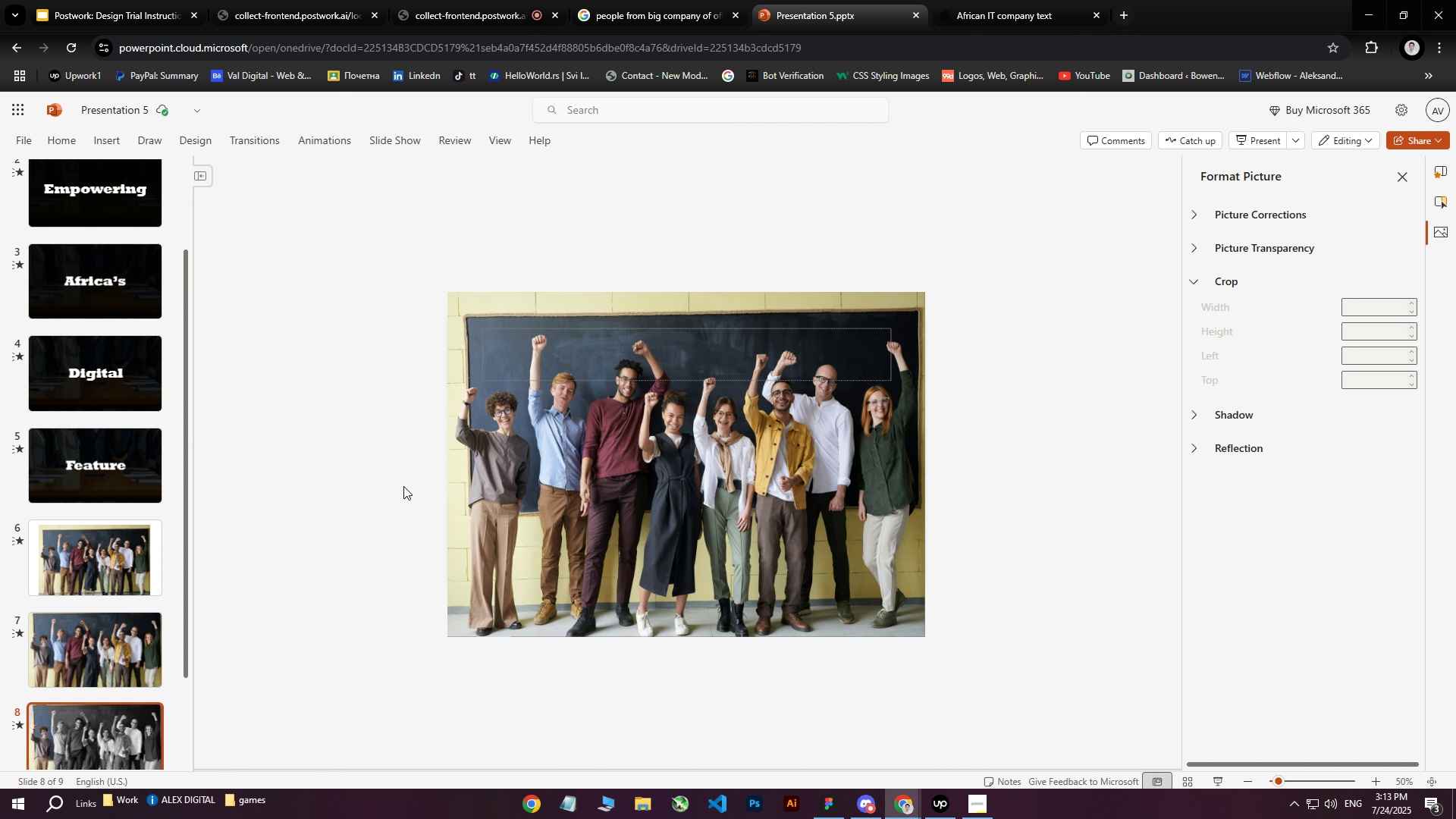 
scroll: coordinate [110, 650], scroll_direction: down, amount: 6.0
 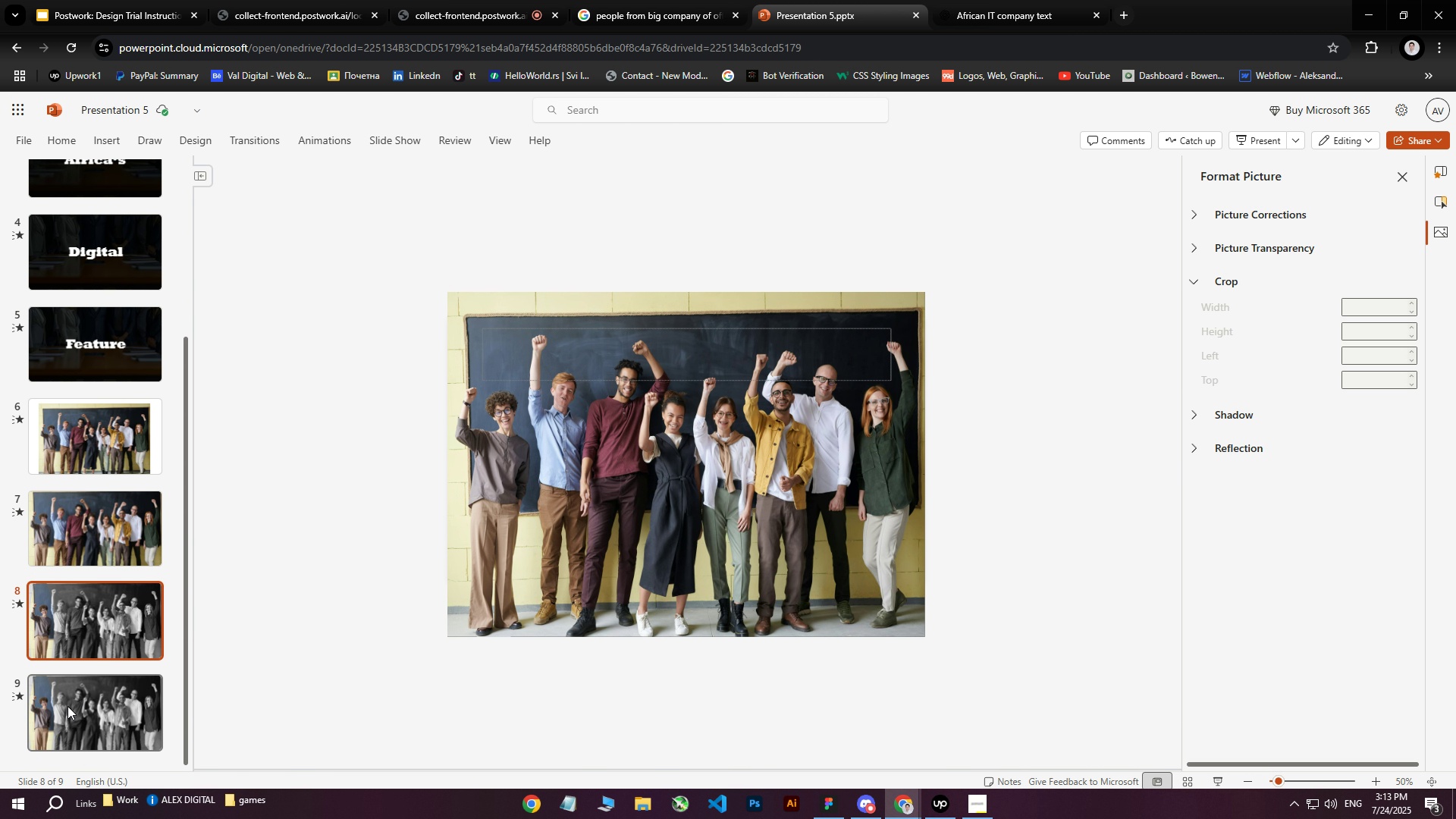 
left_click([64, 708])
 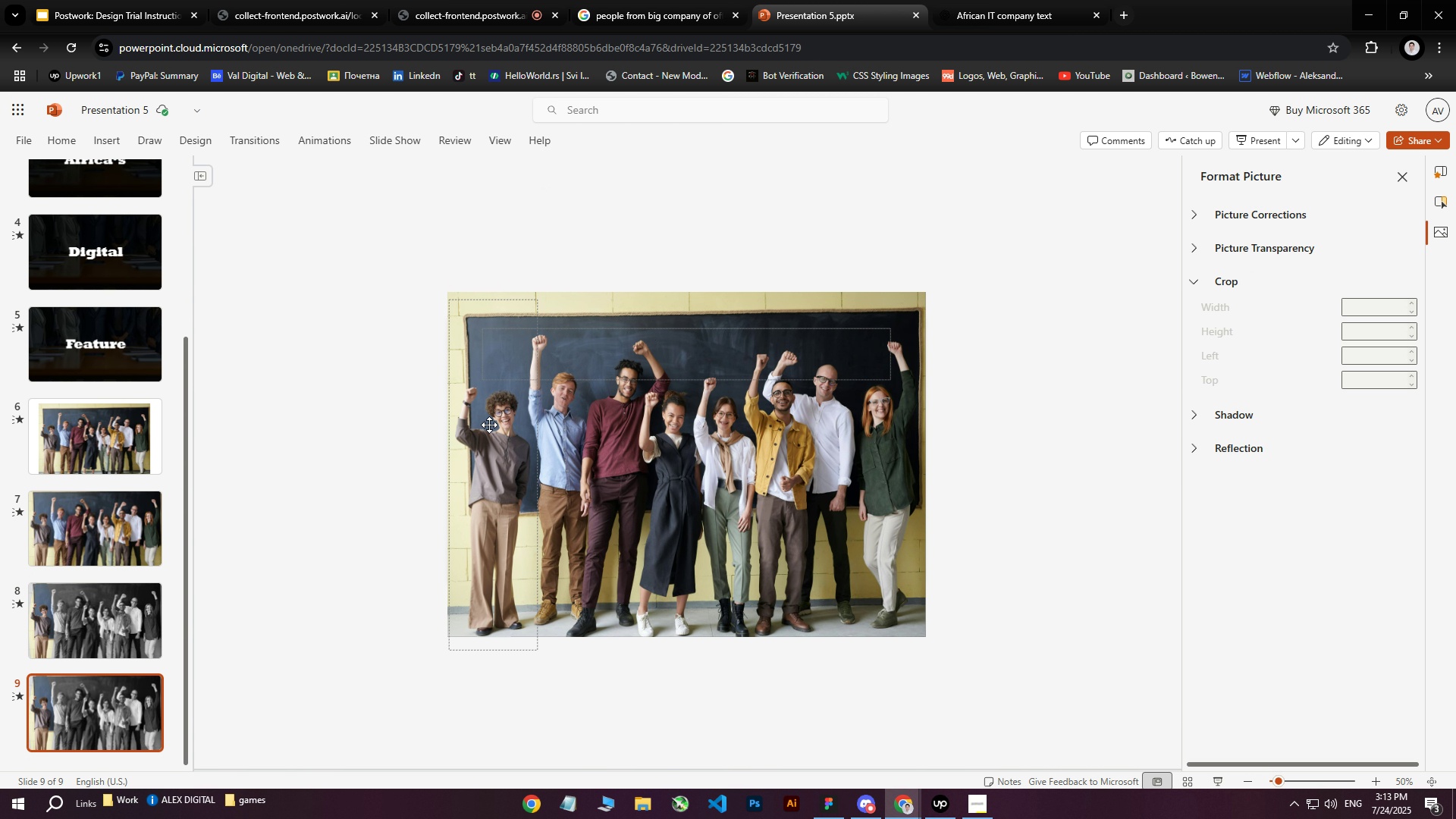 
left_click([1445, 205])
 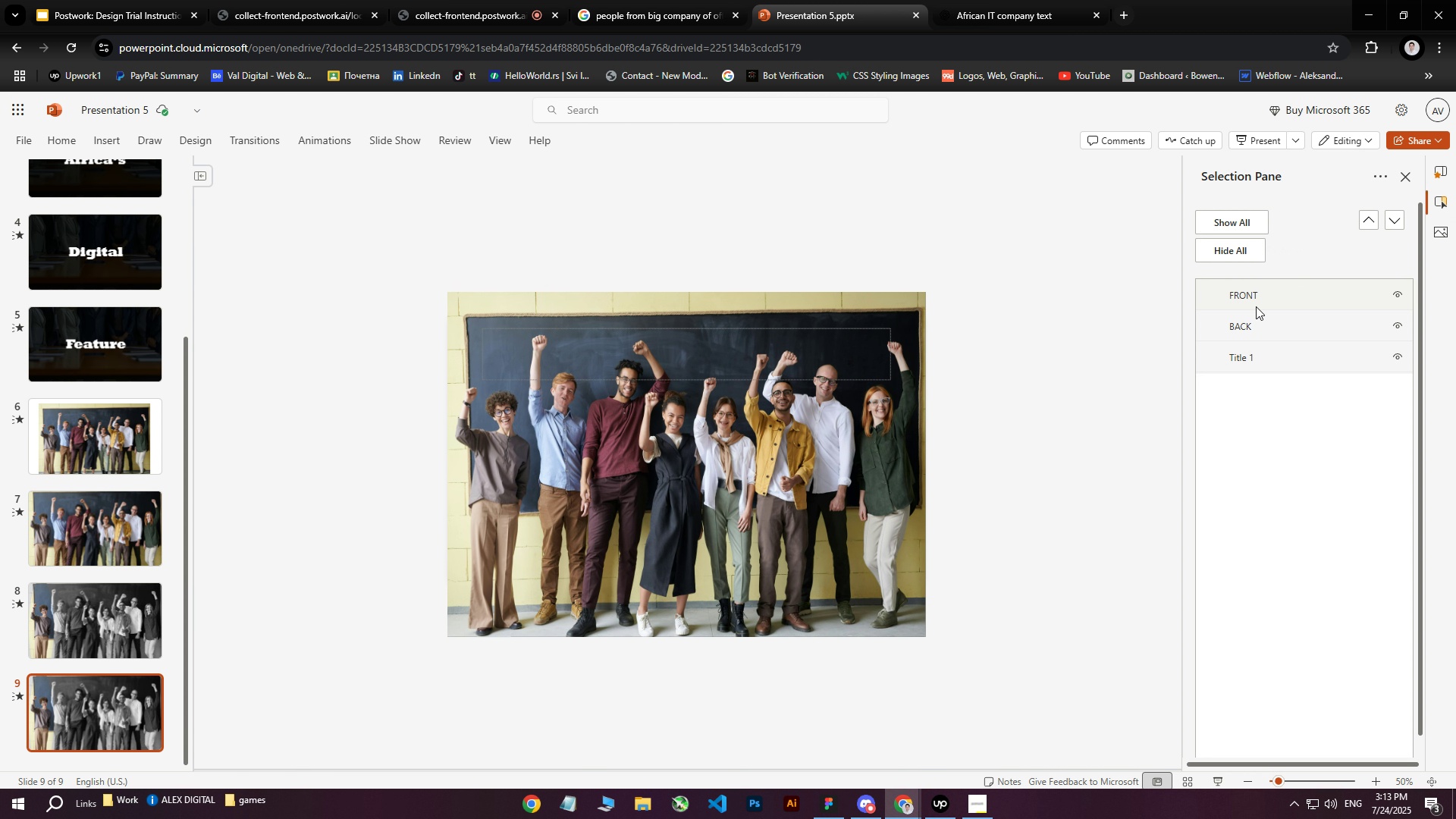 
left_click([1250, 293])
 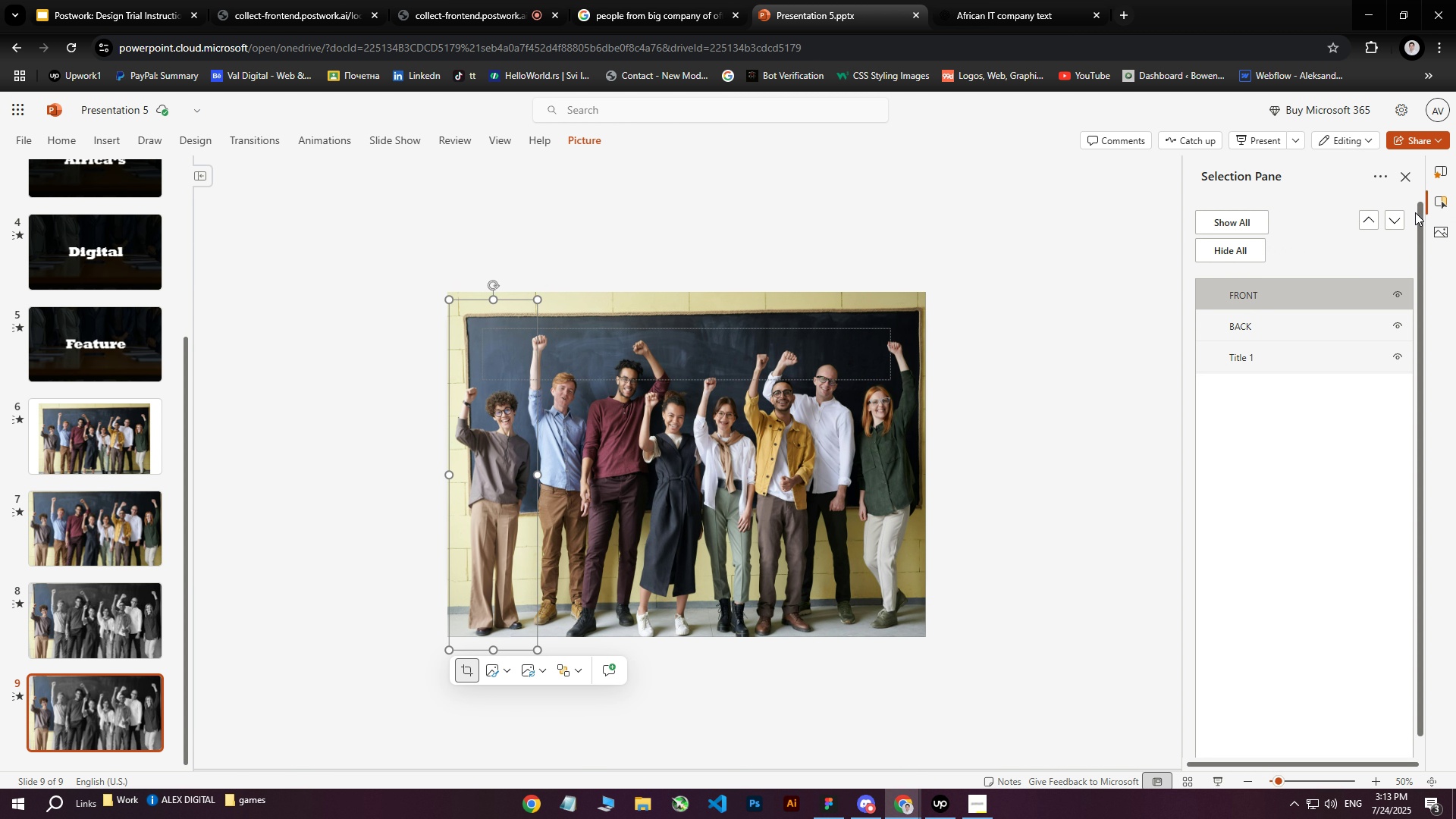 
left_click([1442, 236])
 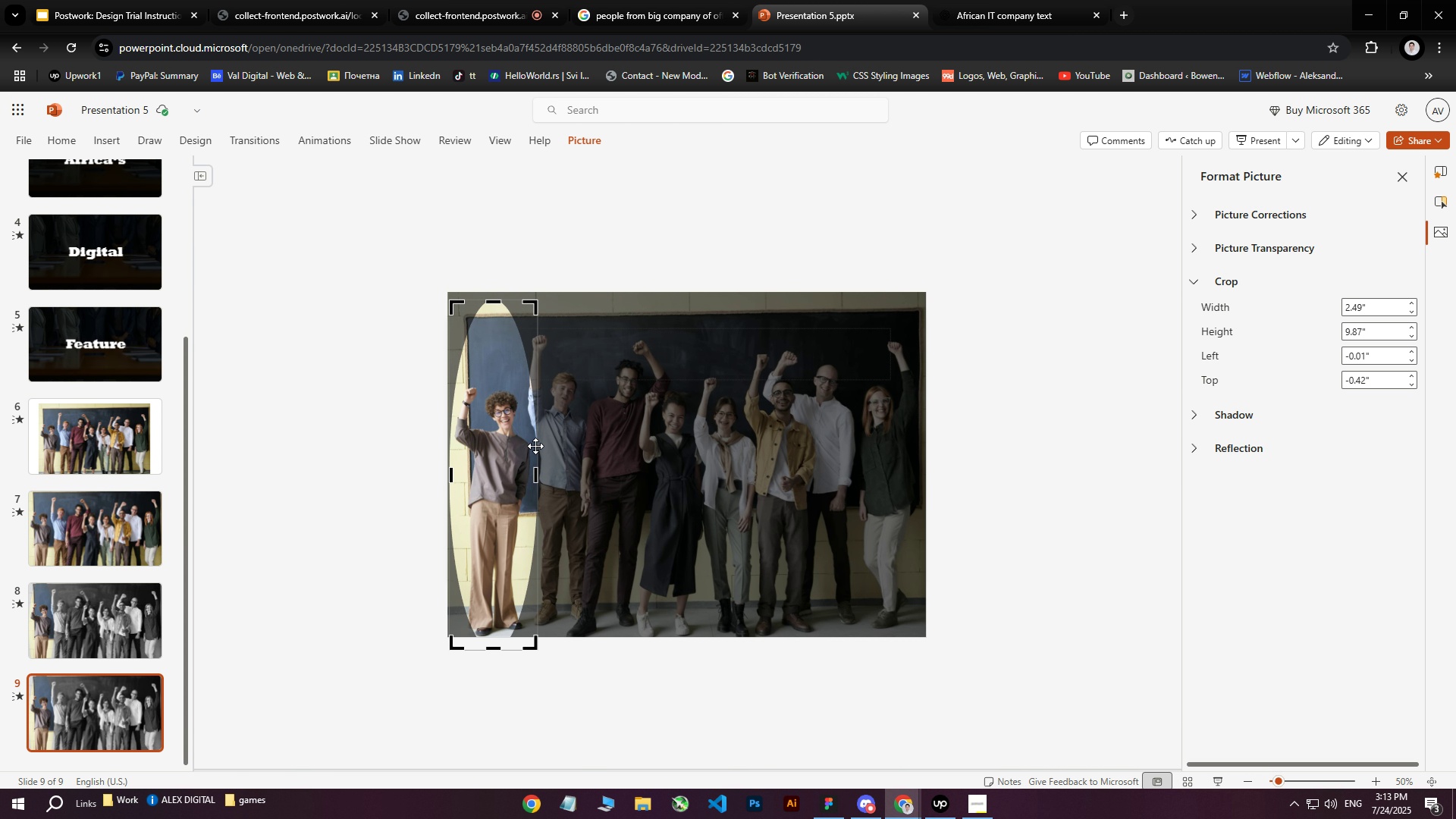 
wait(8.45)
 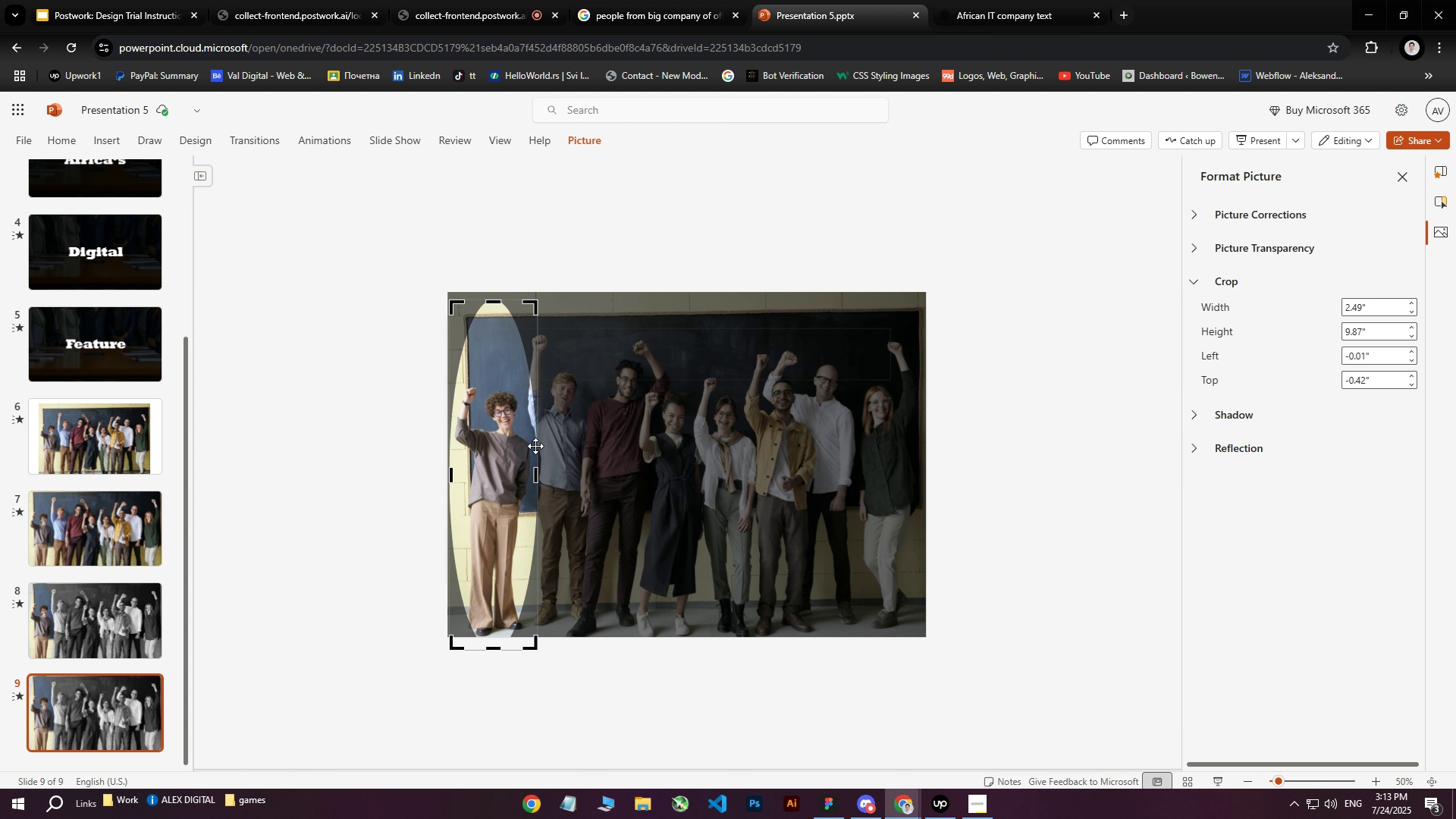 
right_click([95, 714])
 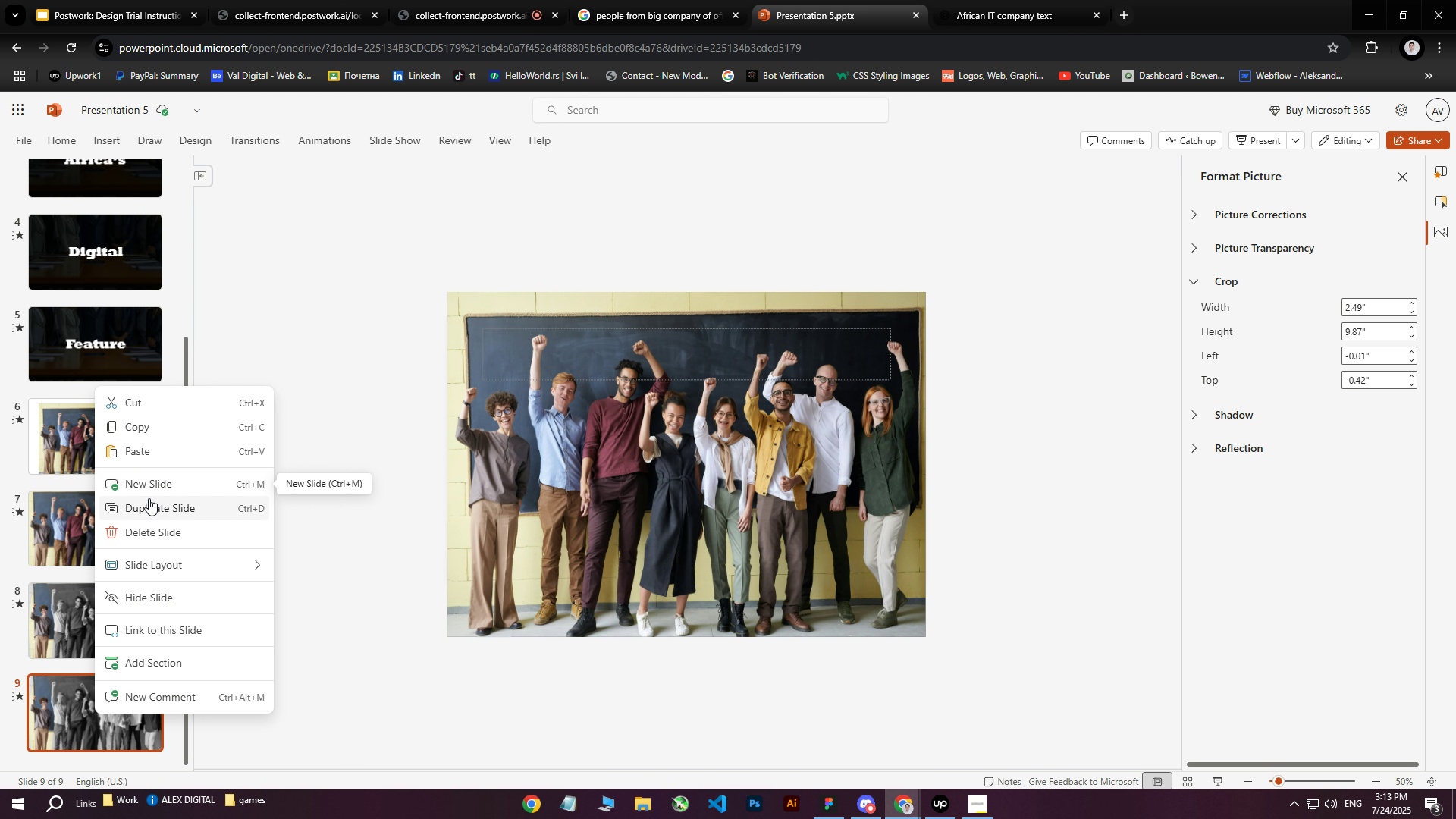 
left_click([148, 505])
 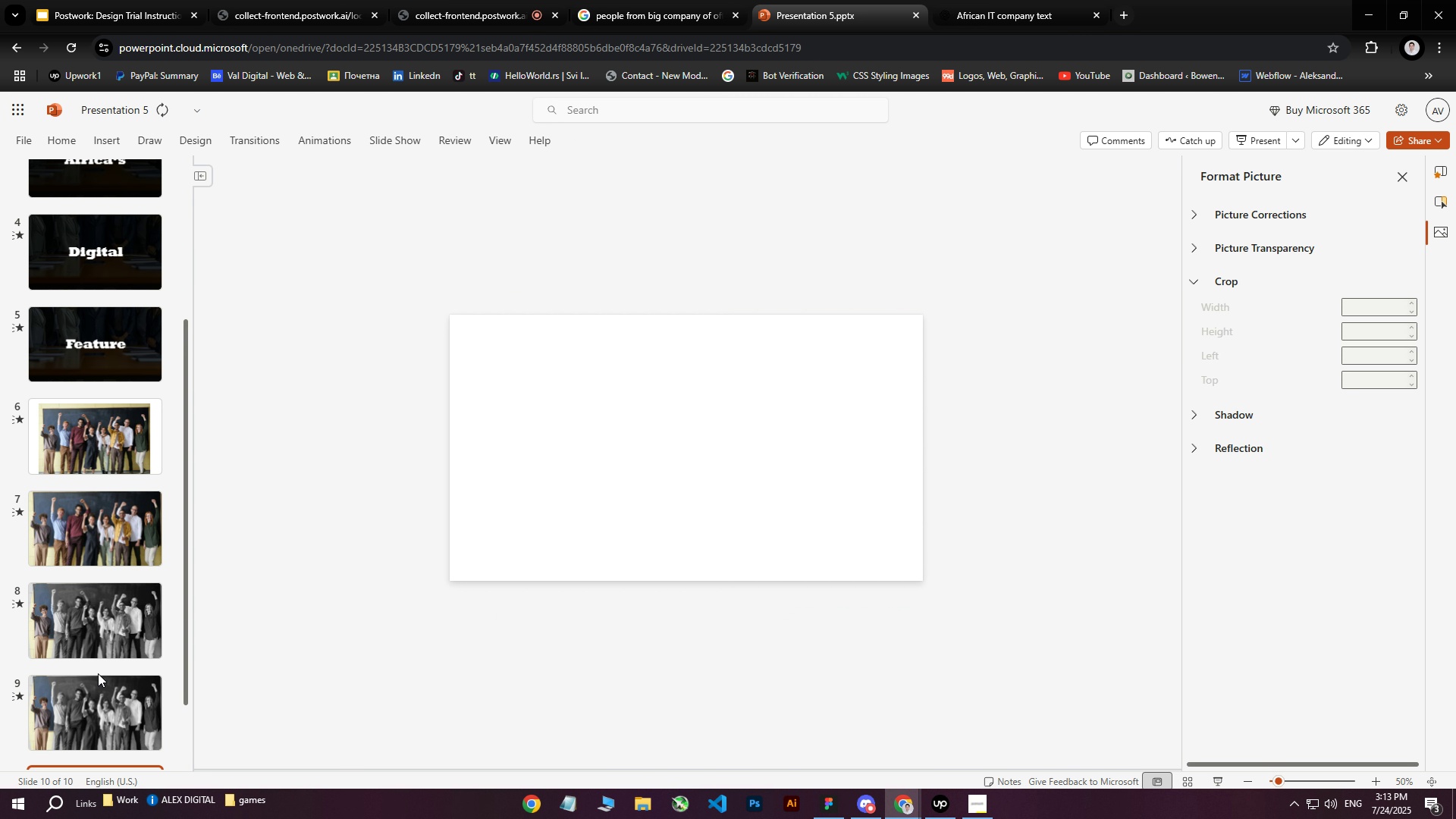 
scroll: coordinate [97, 670], scroll_direction: down, amount: 3.0
 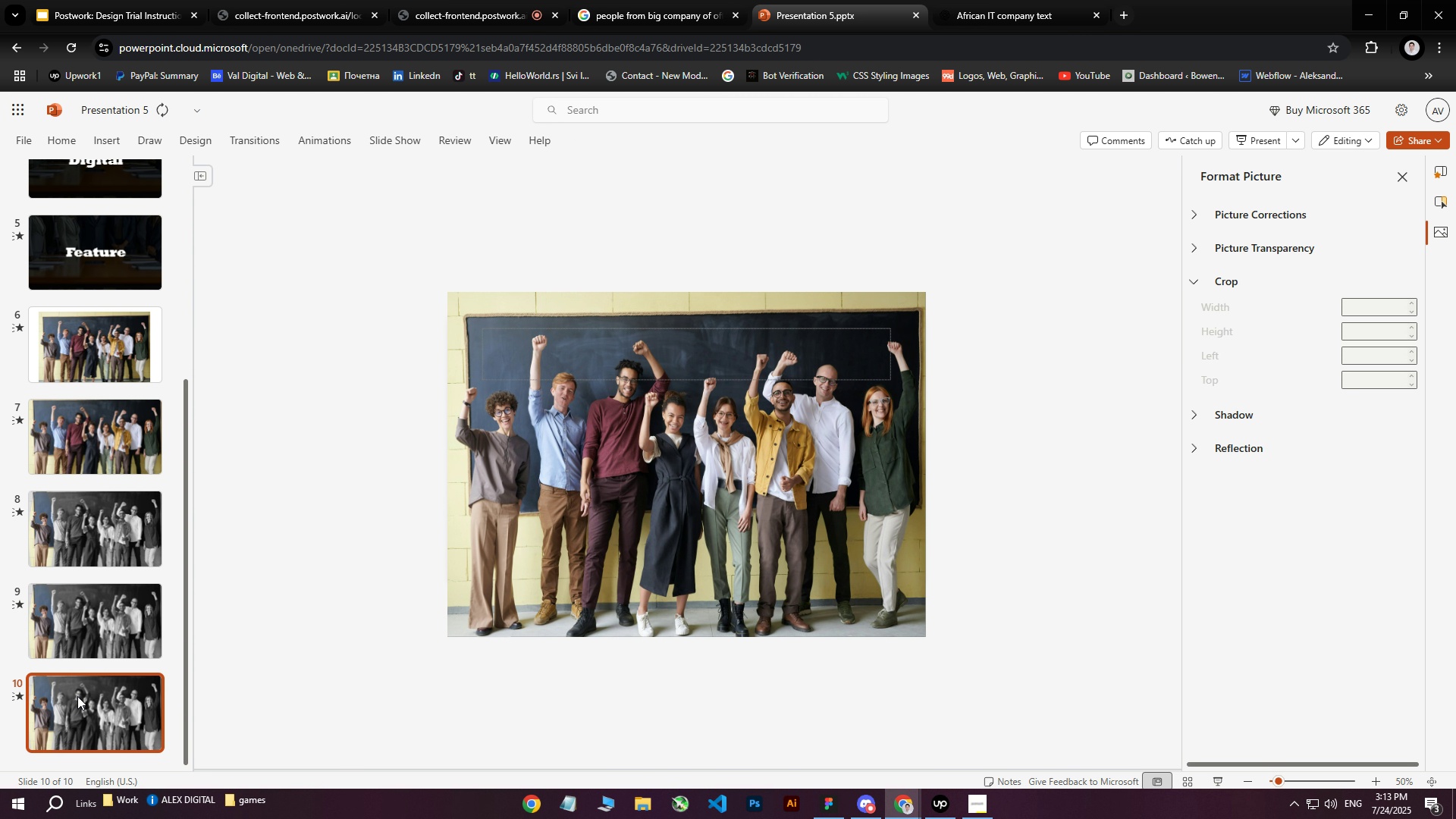 
right_click([77, 696])
 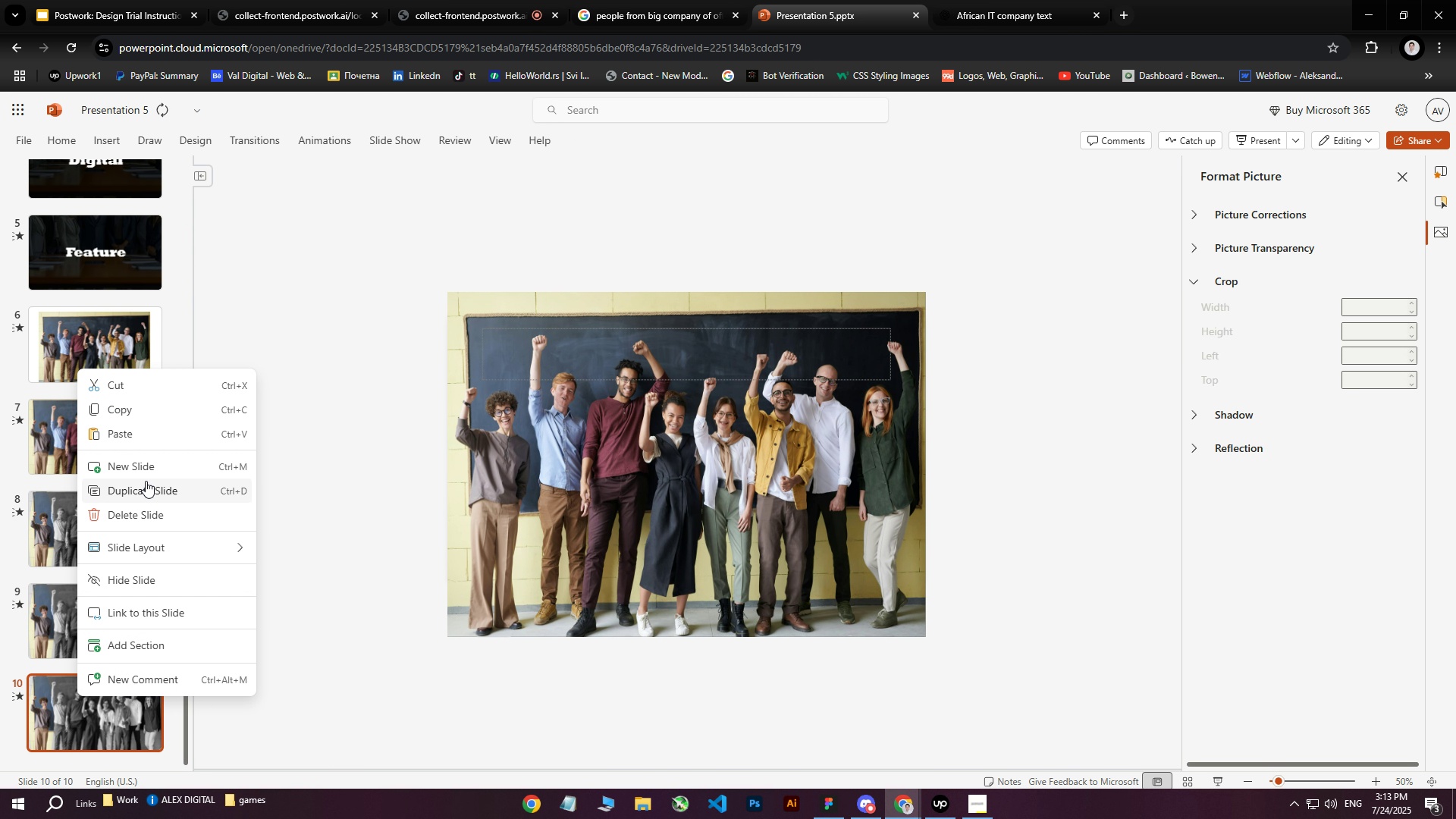 
left_click([143, 484])
 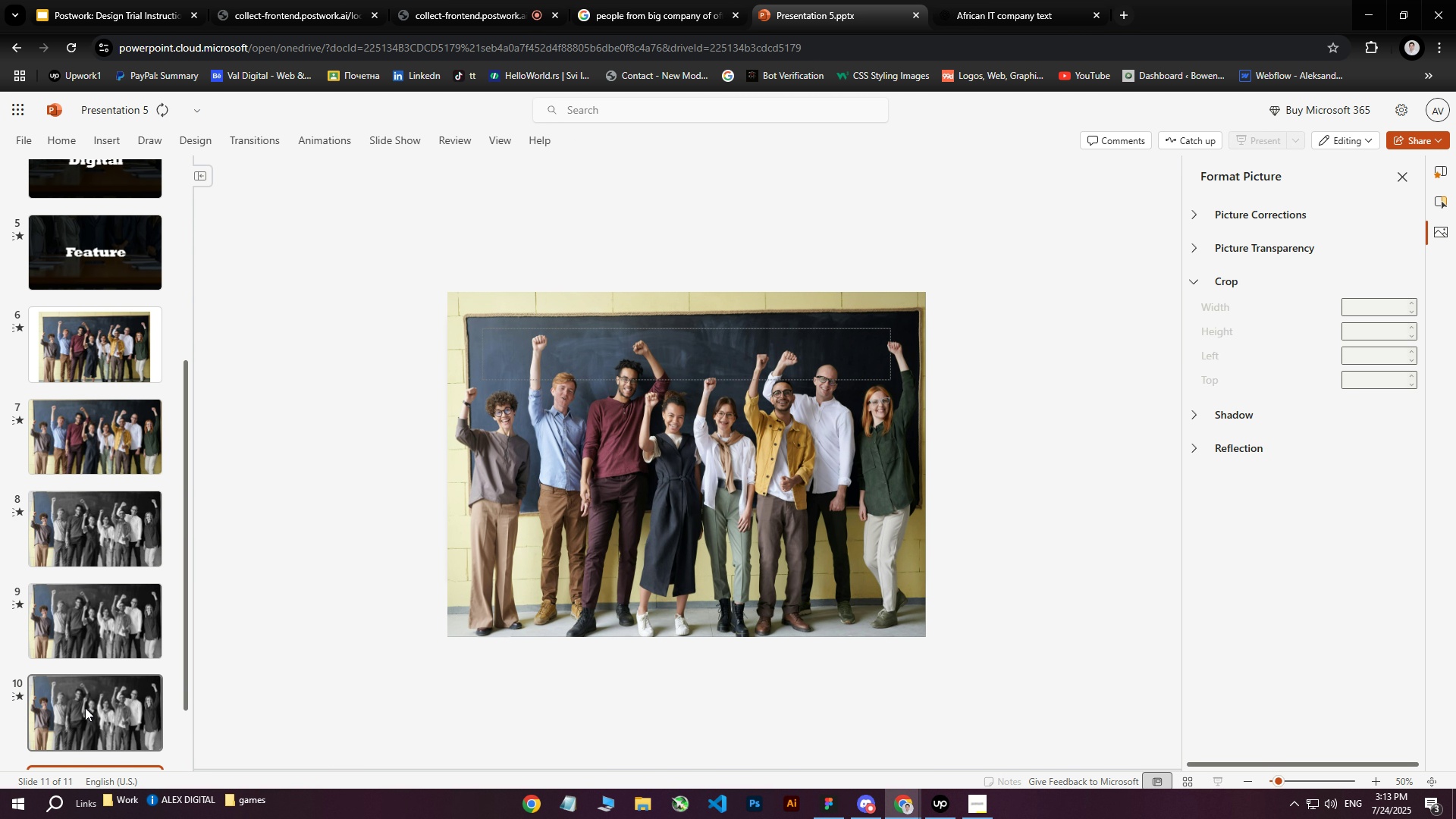 
right_click([83, 712])
 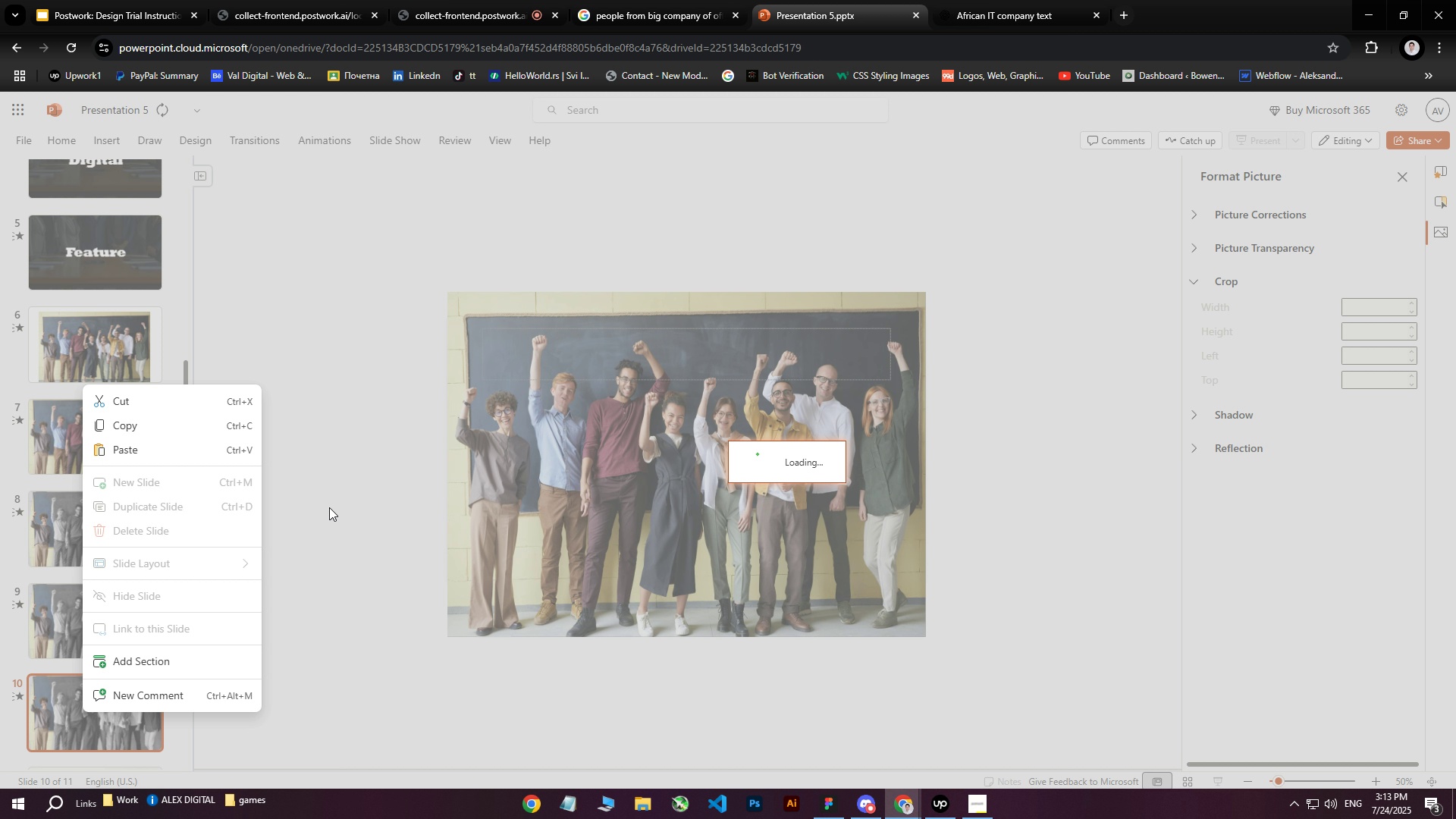 
left_click([331, 500])
 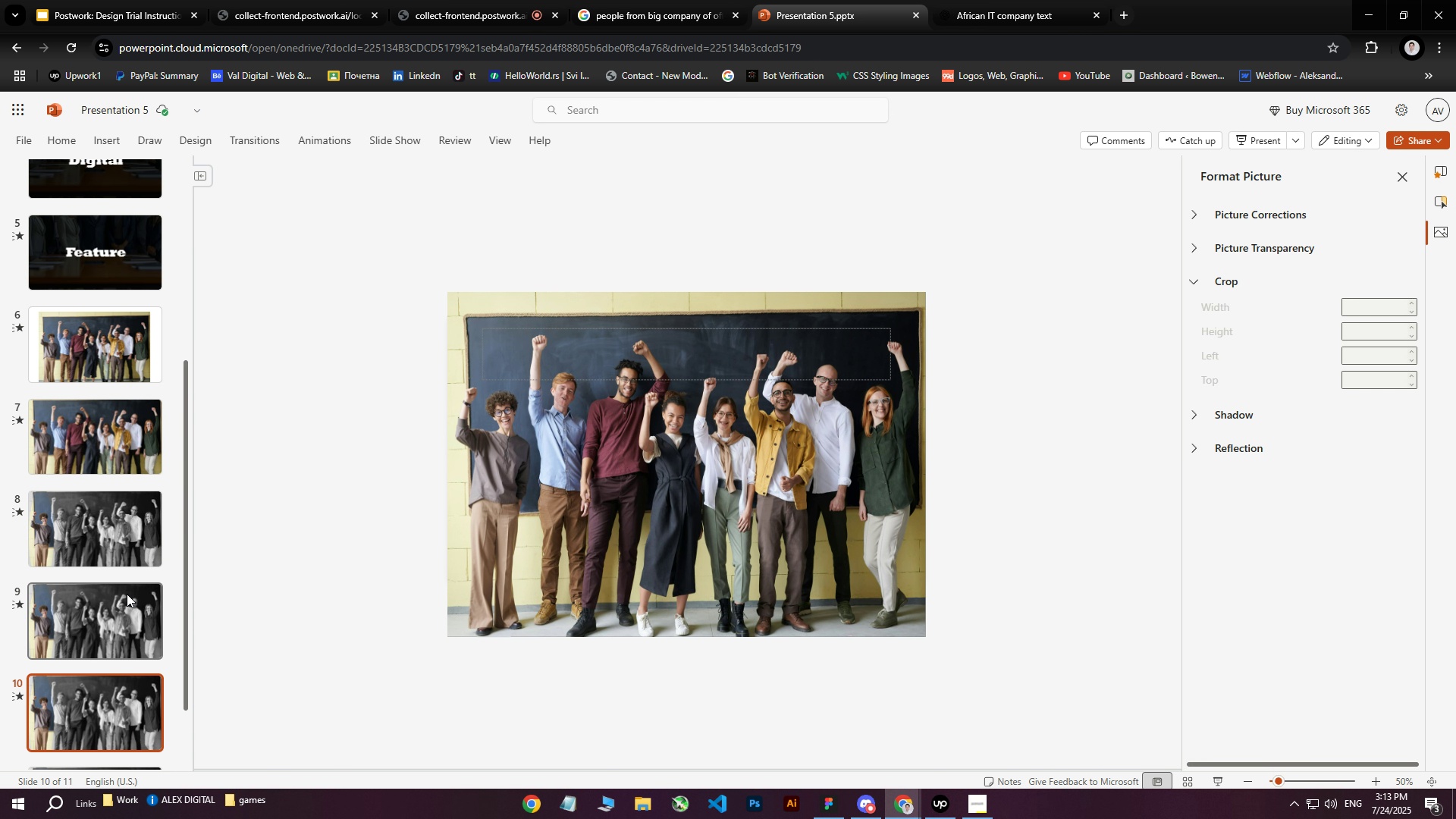 
scroll: coordinate [105, 580], scroll_direction: down, amount: 3.0
 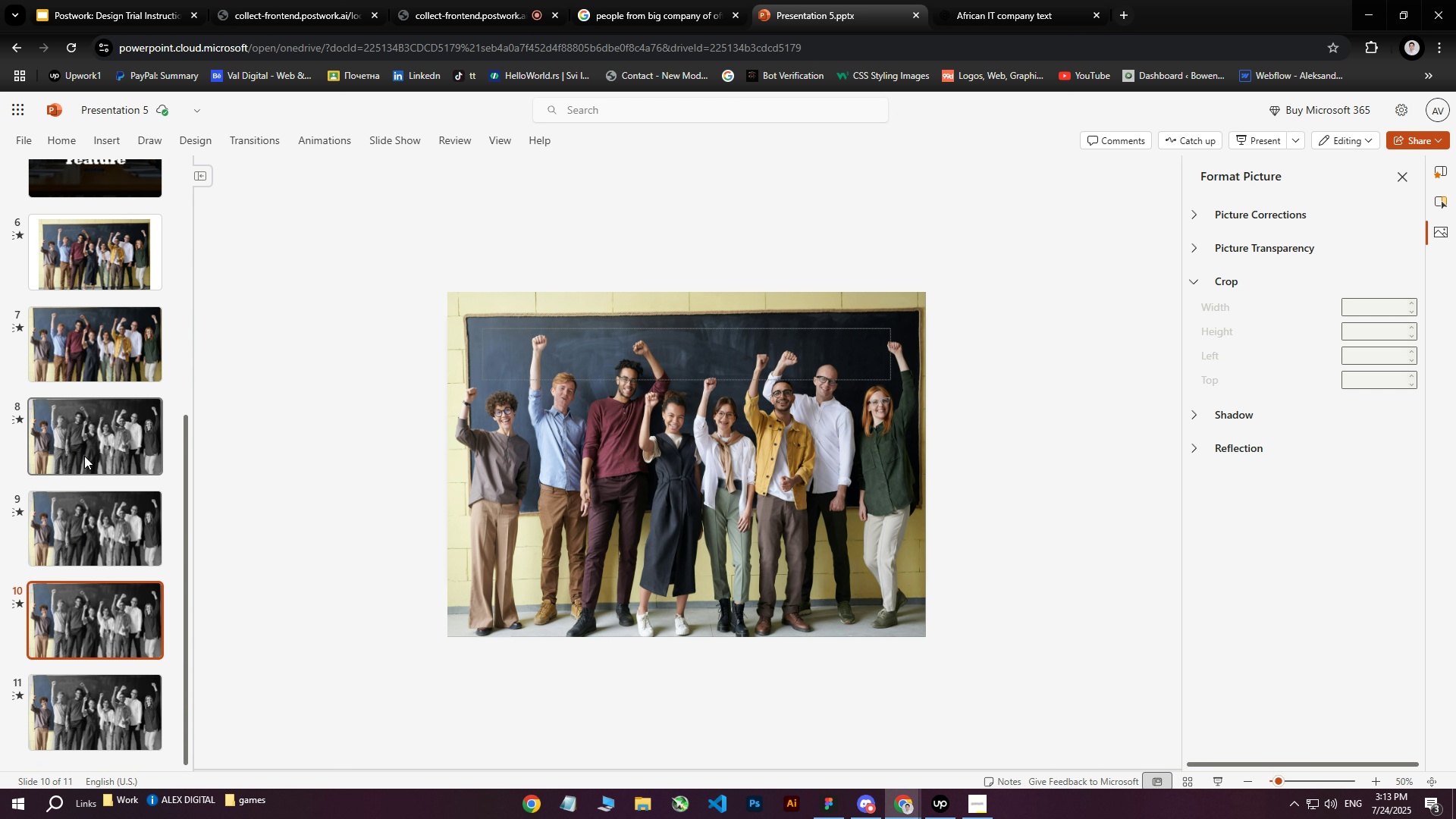 
left_click([71, 637])
 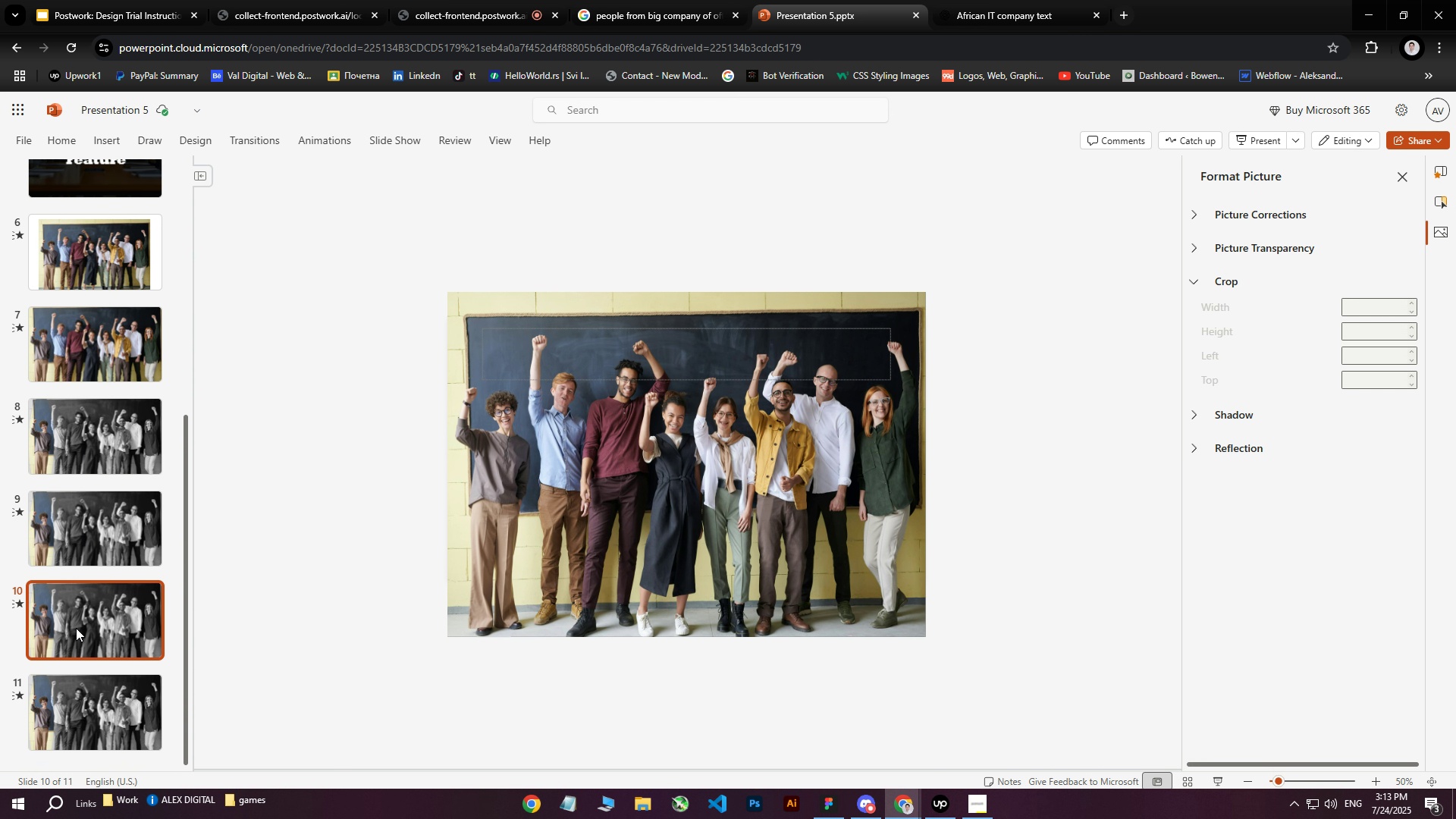 
right_click([76, 628])
 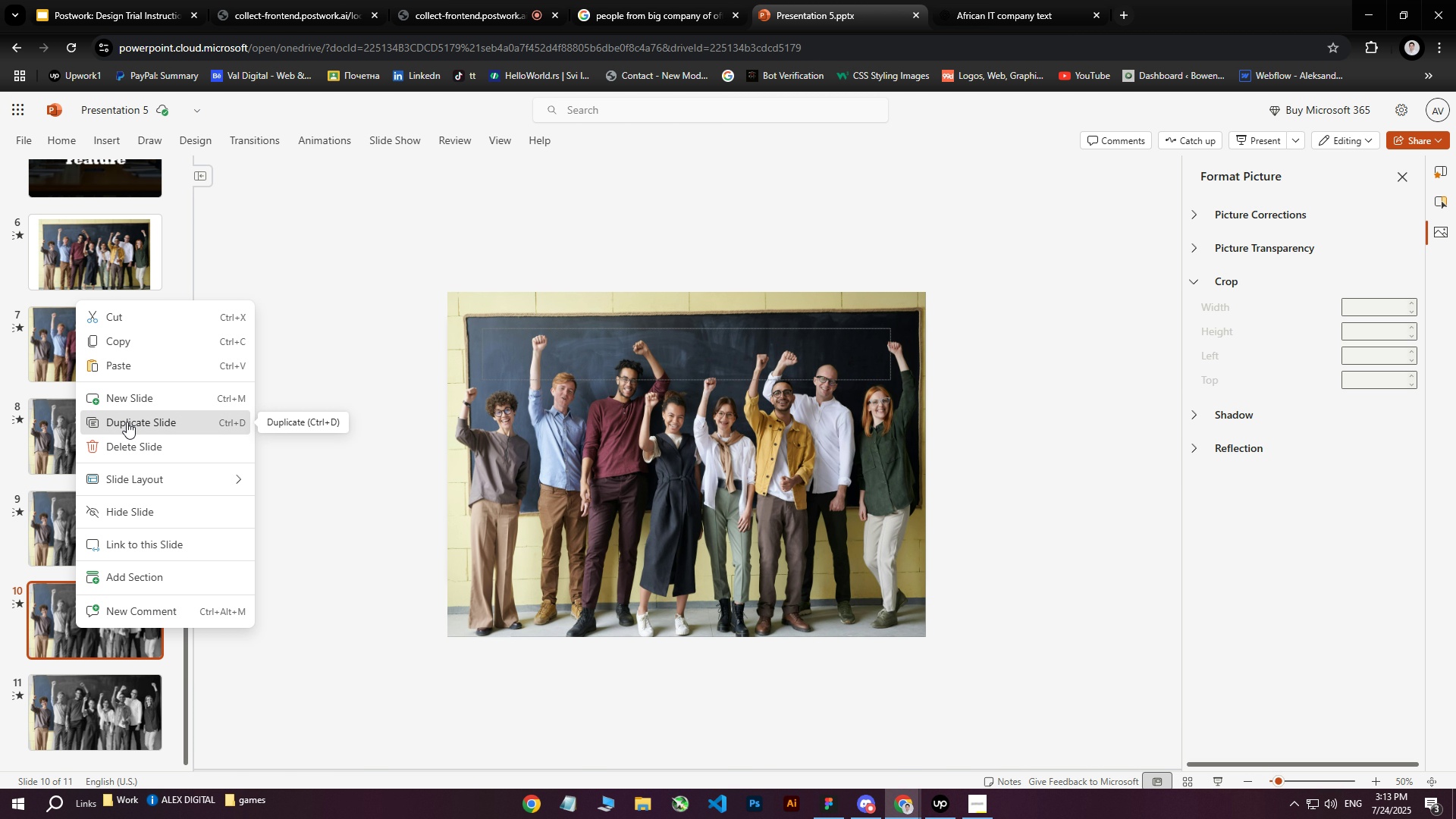 
left_click([127, 422])
 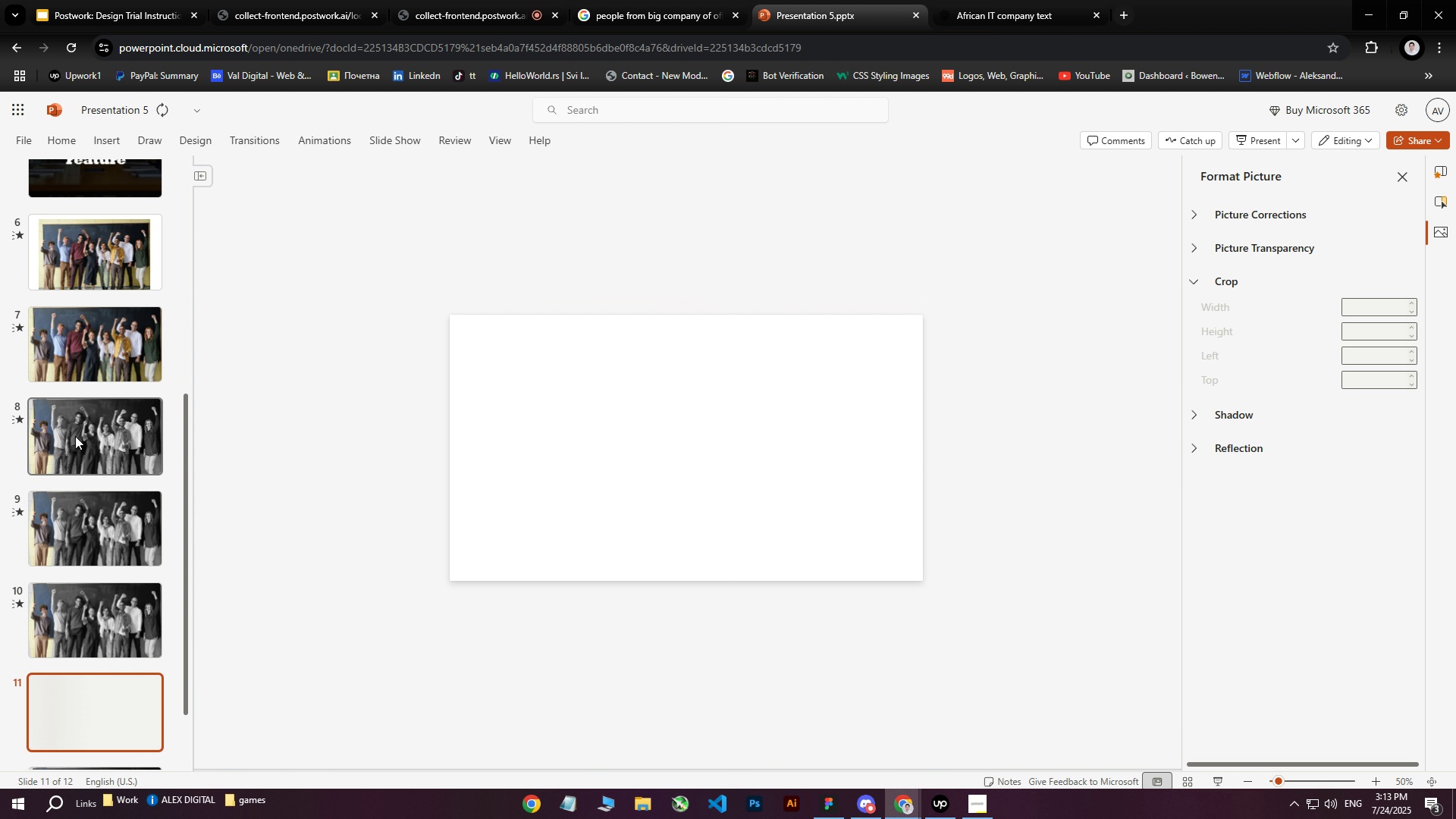 
left_click([75, 436])
 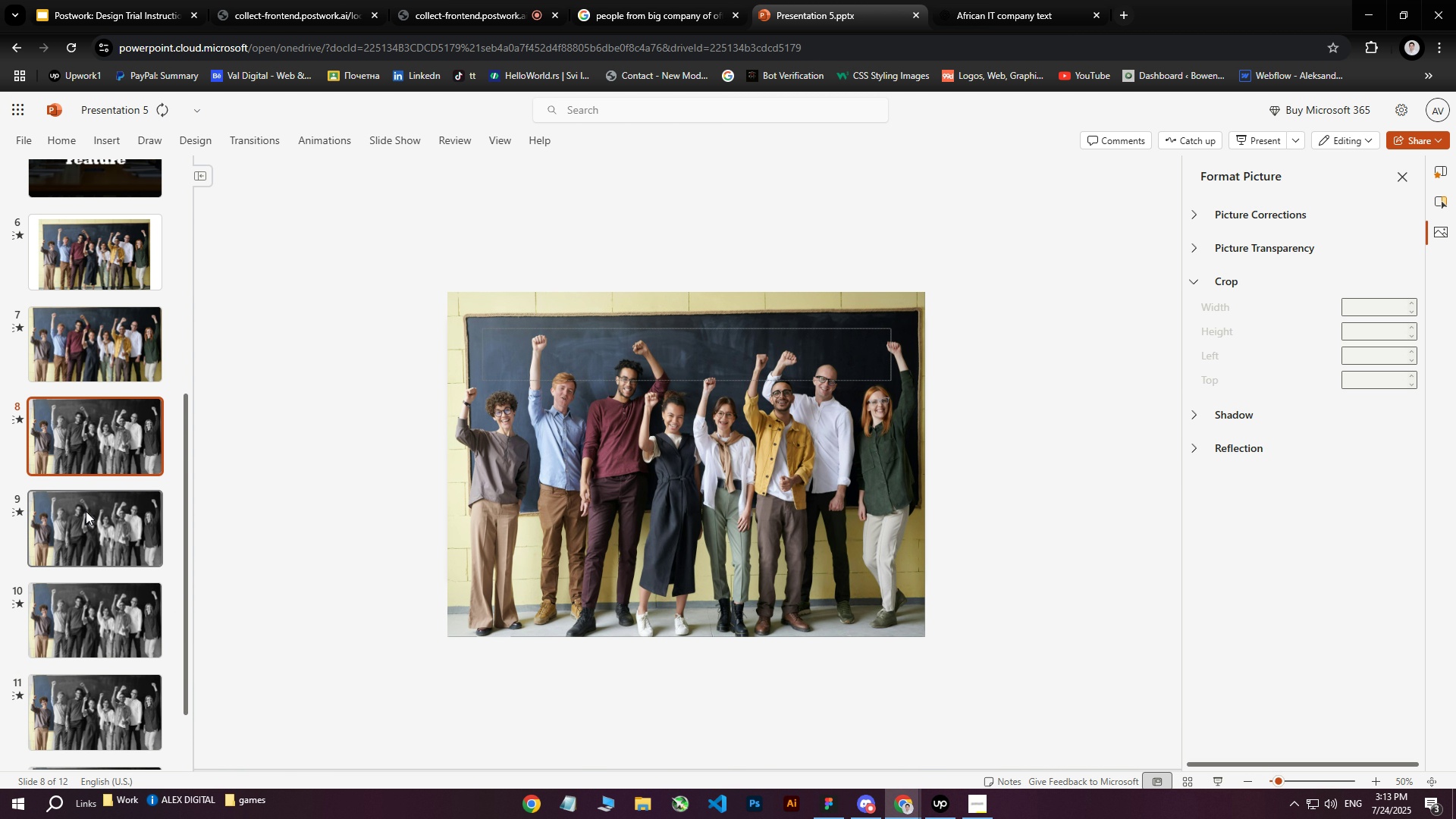 
left_click([86, 511])
 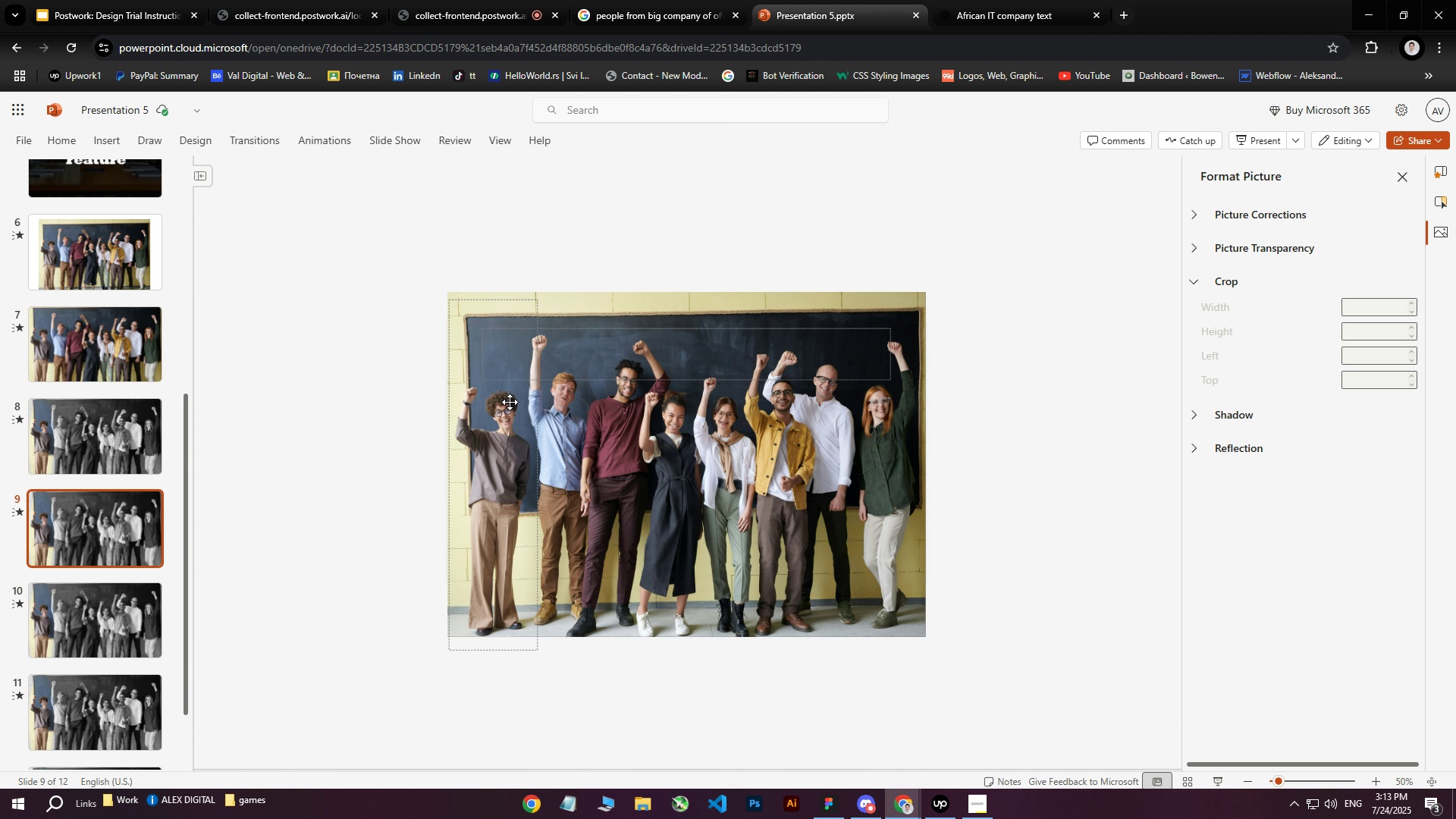 
left_click([1455, 209])
 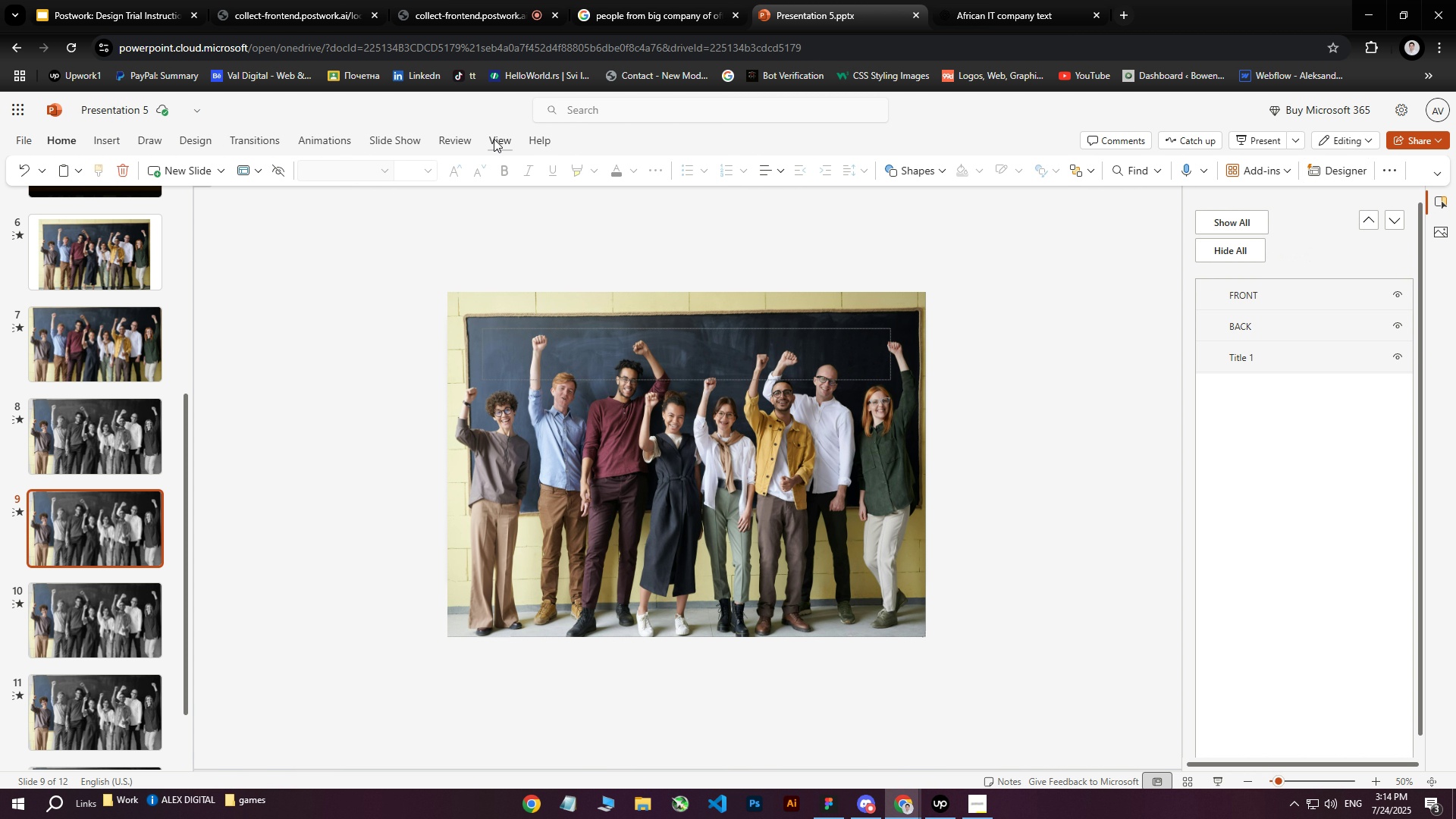 
left_click([494, 139])
 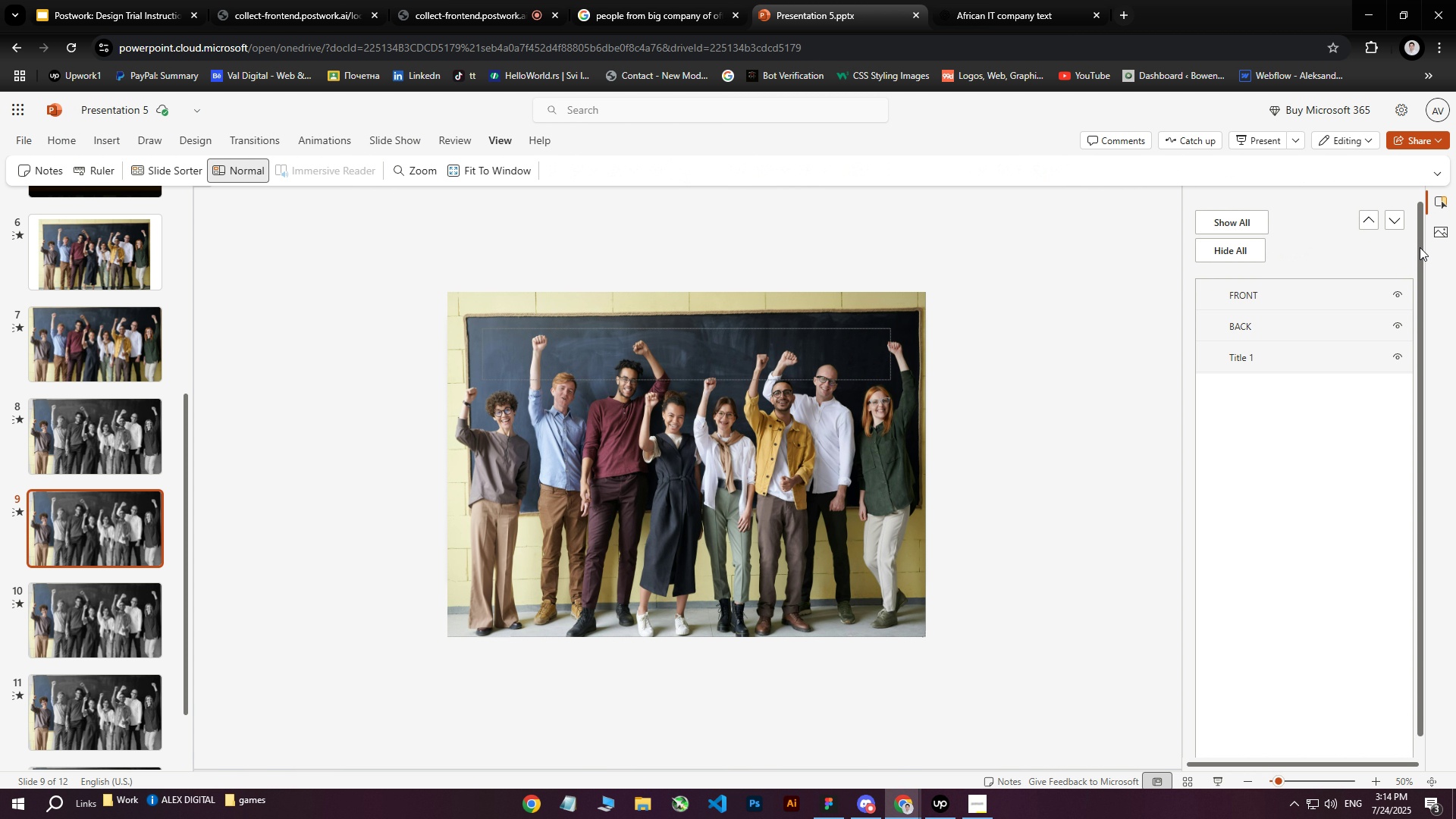 
left_click([1432, 230])
 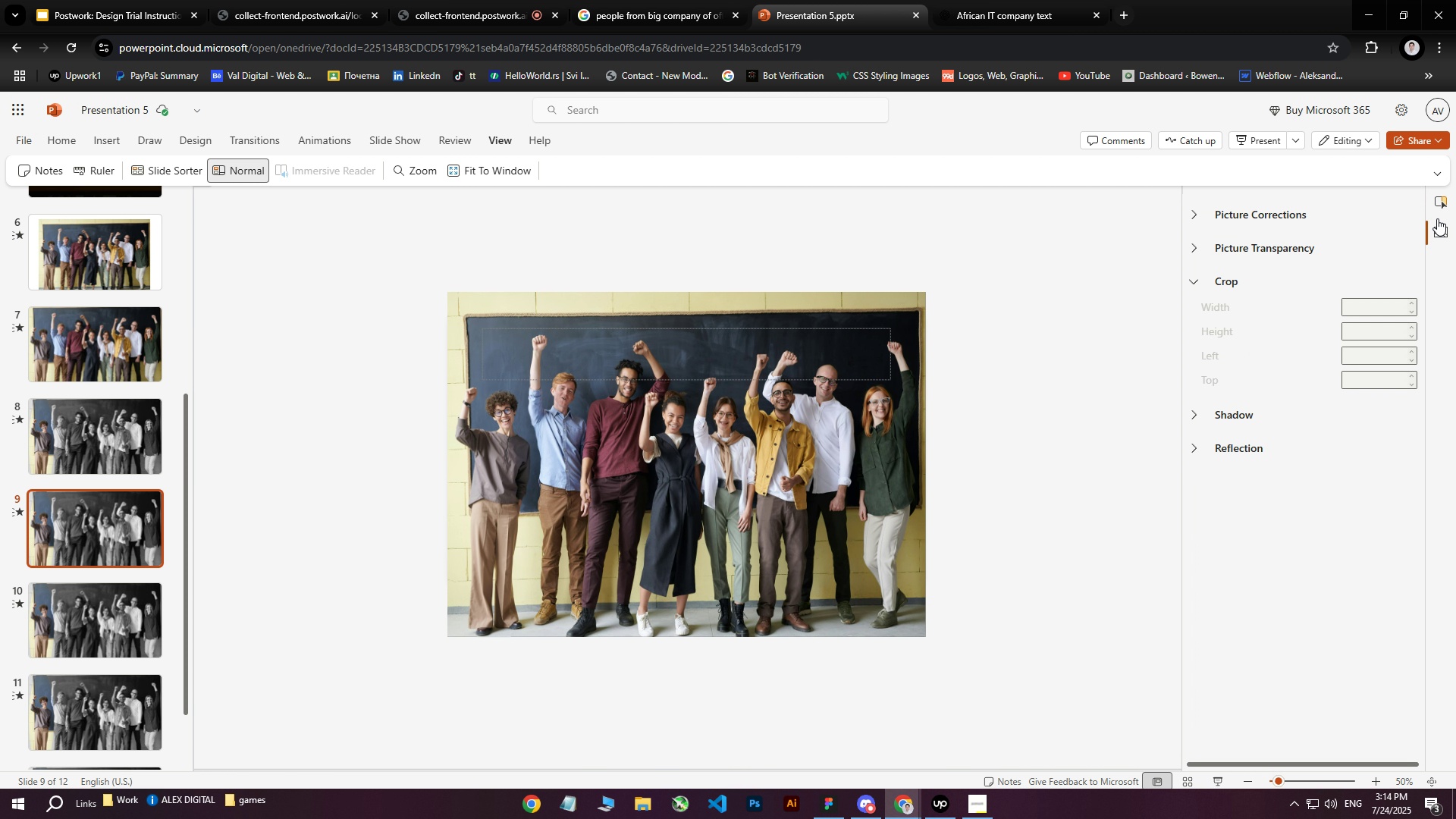 
left_click([1437, 209])
 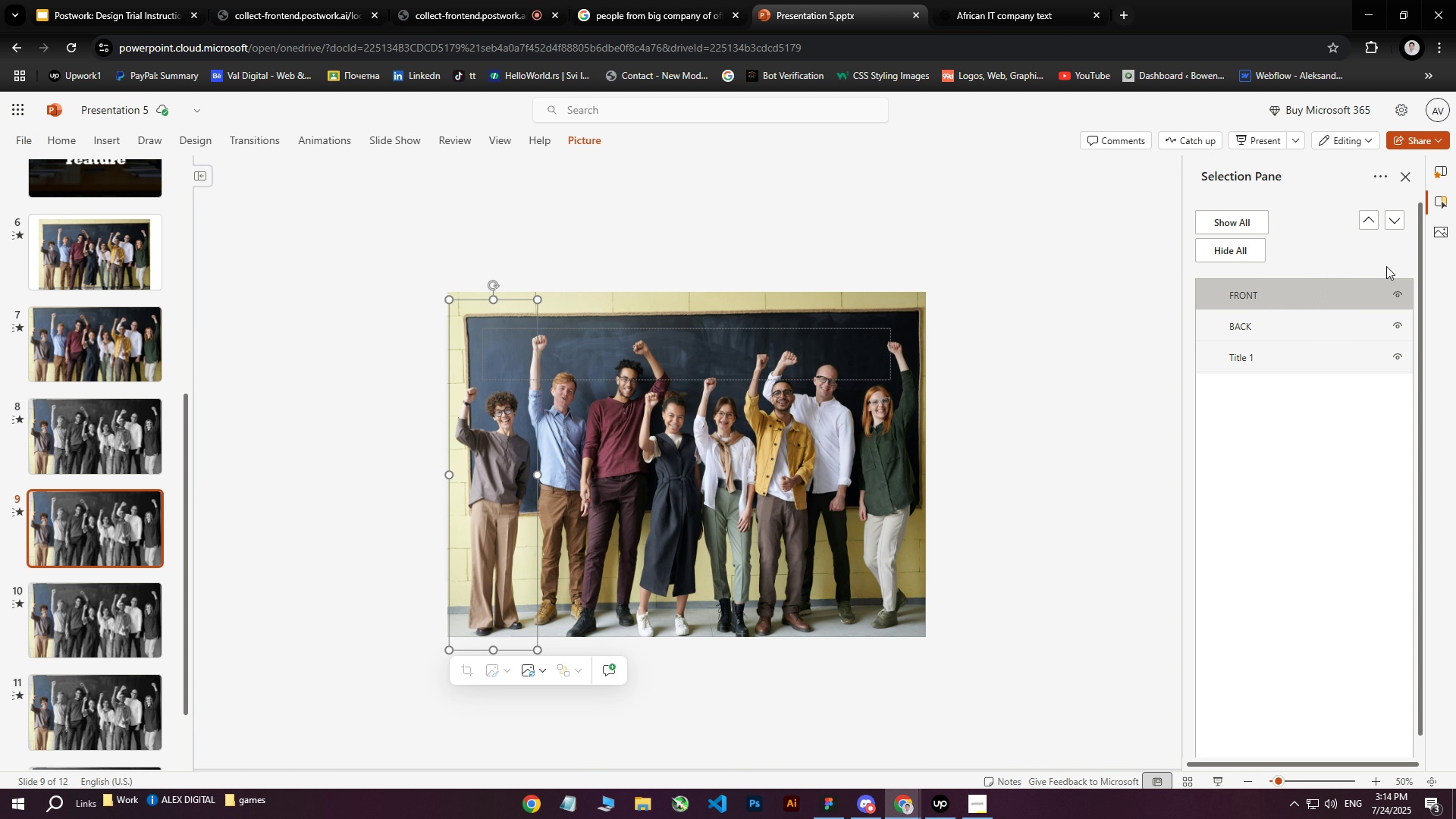 
double_click([1439, 235])
 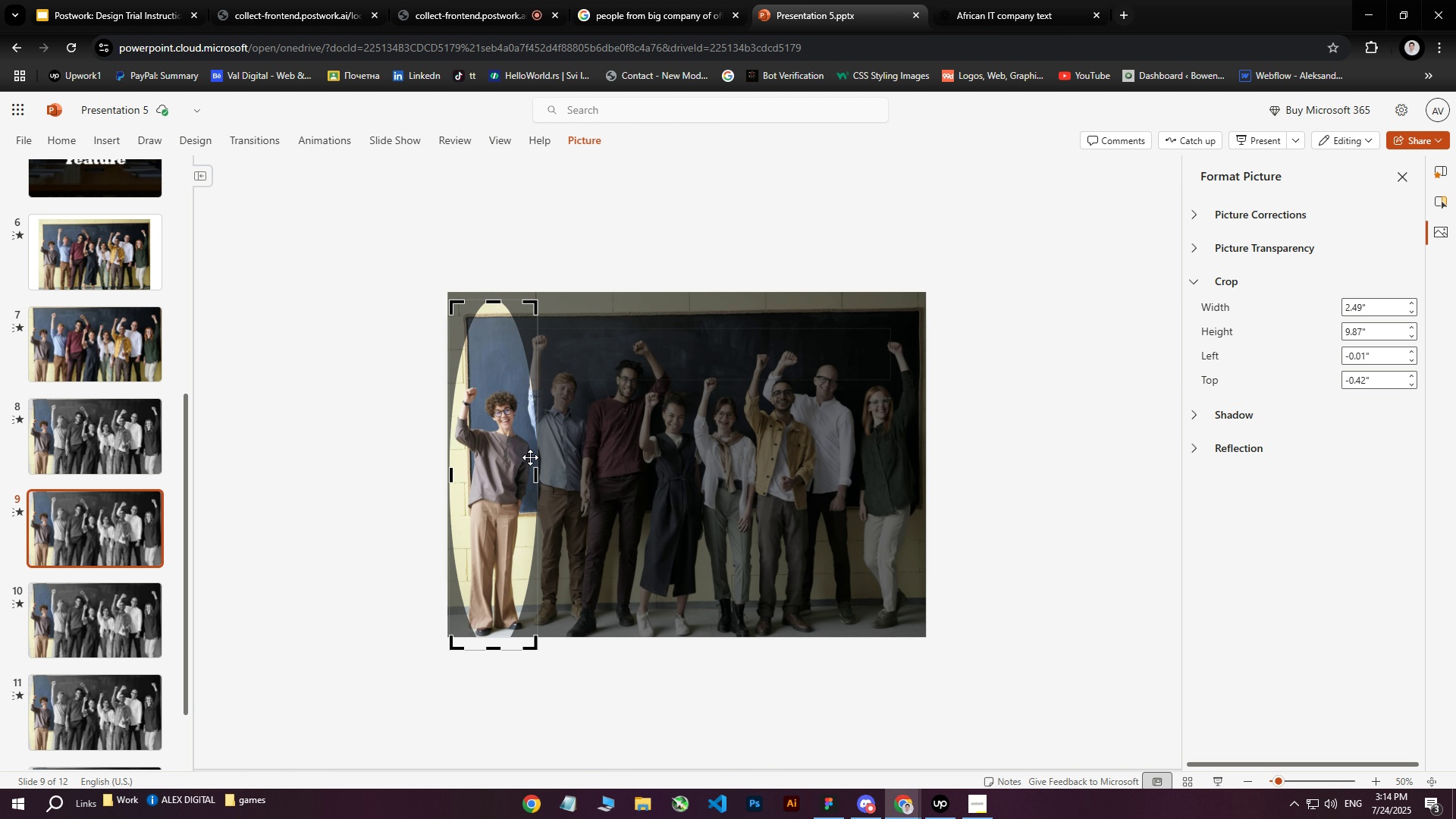 
wait(7.03)
 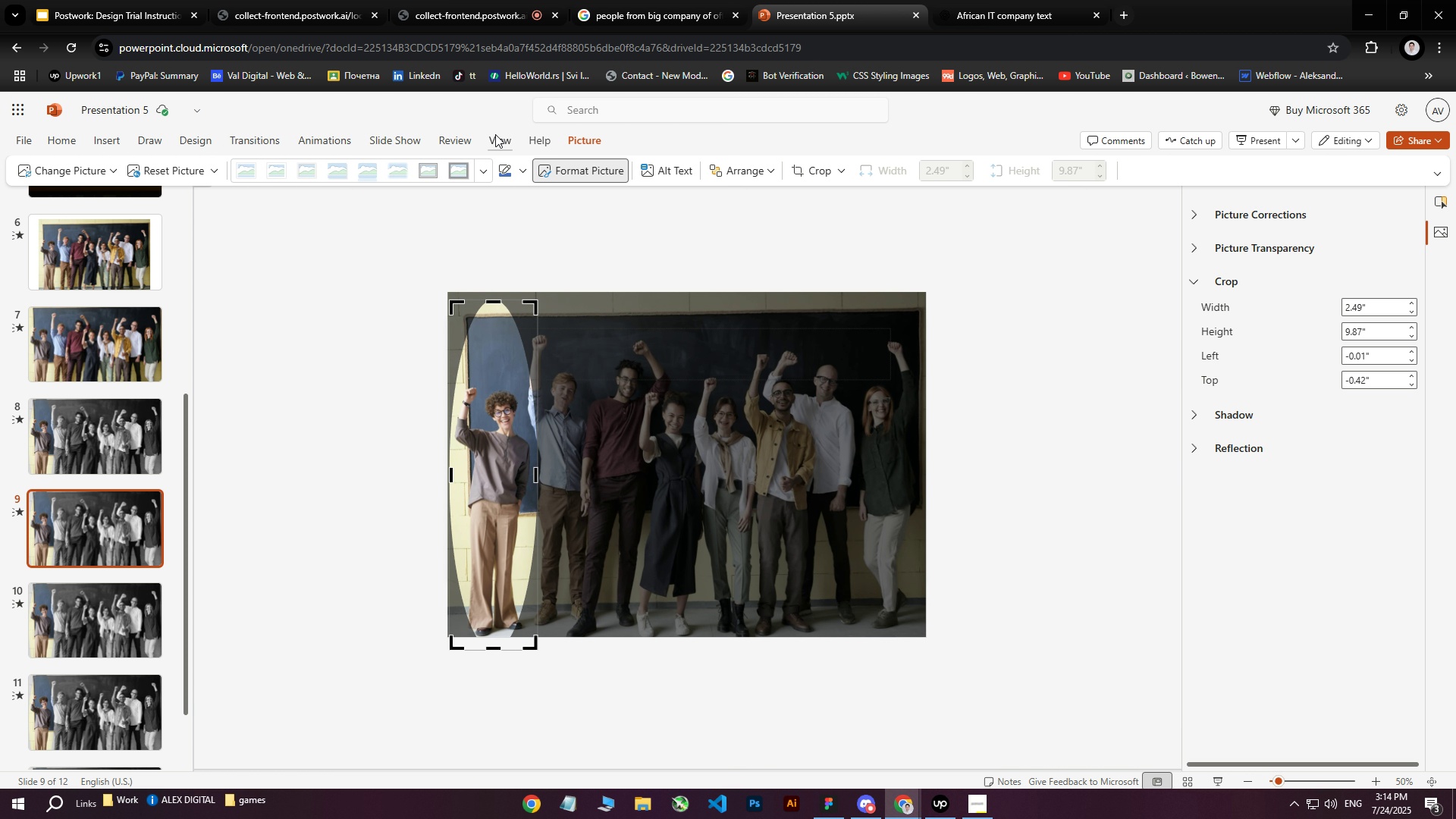 
left_click_drag(start_coordinate=[527, 362], to_coordinate=[541, 362])
 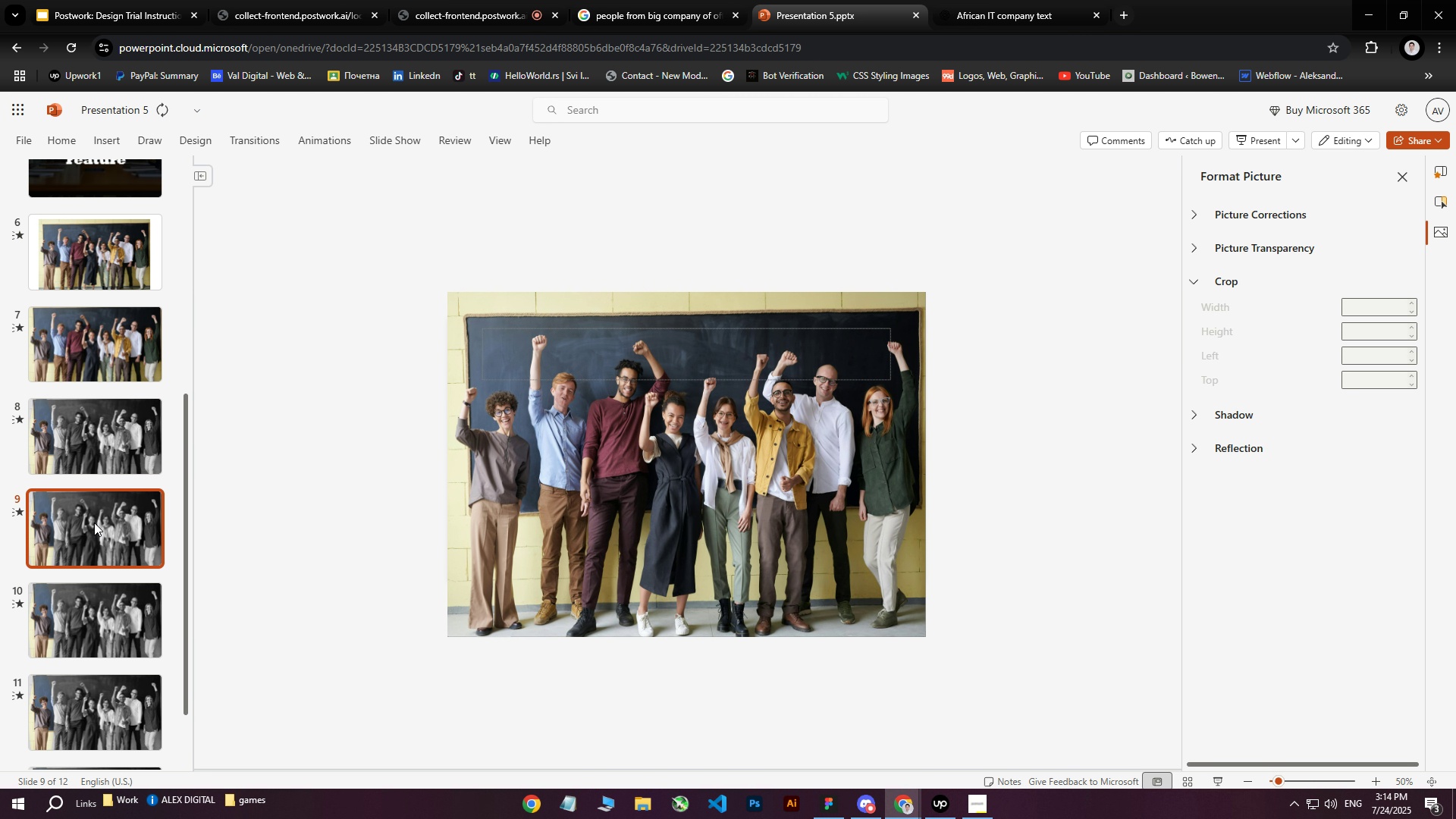 
key(Control+Z)
 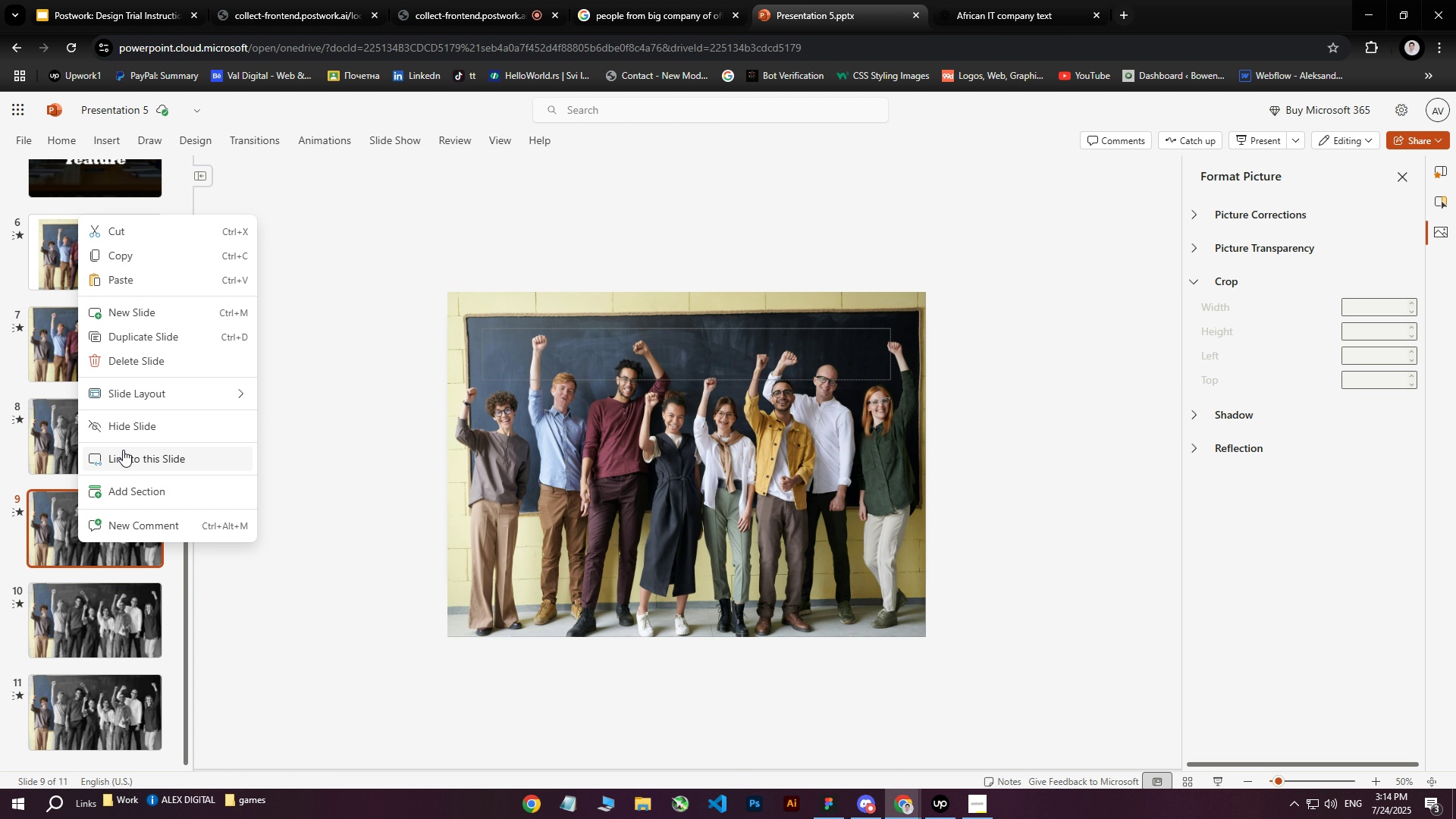 
double_click([97, 512])
 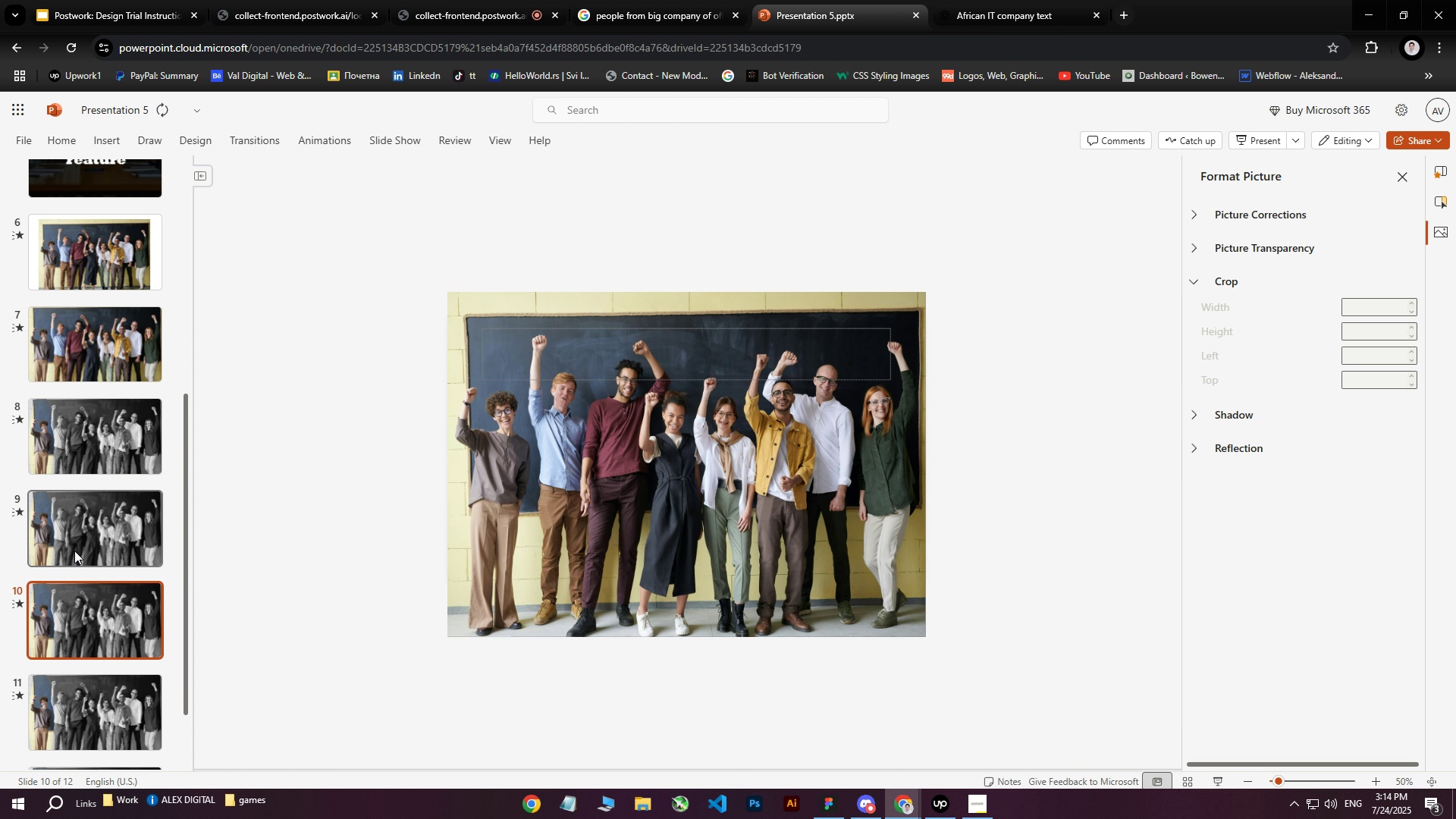 
key(Delete)
 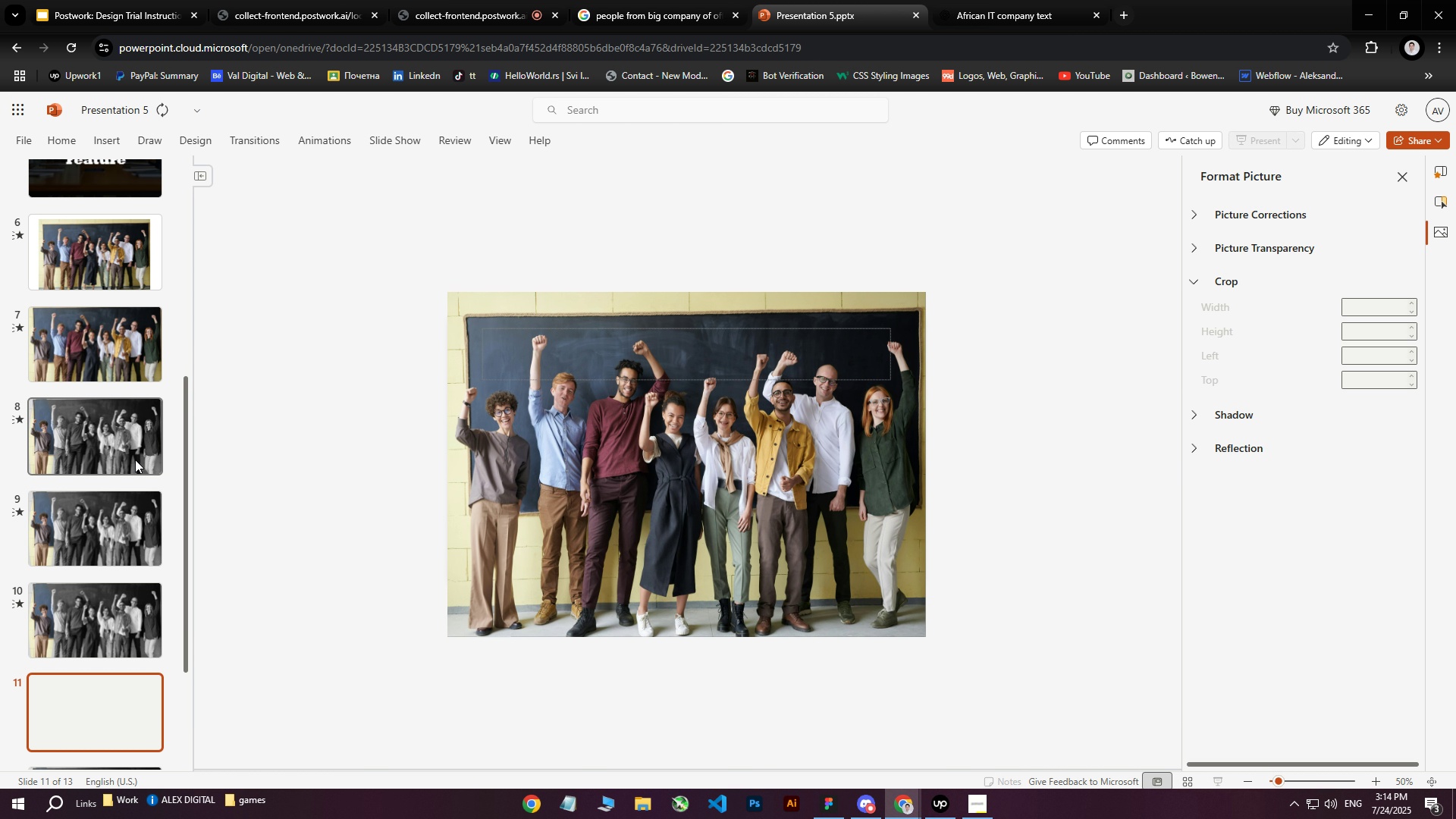 
right_click([78, 542])
 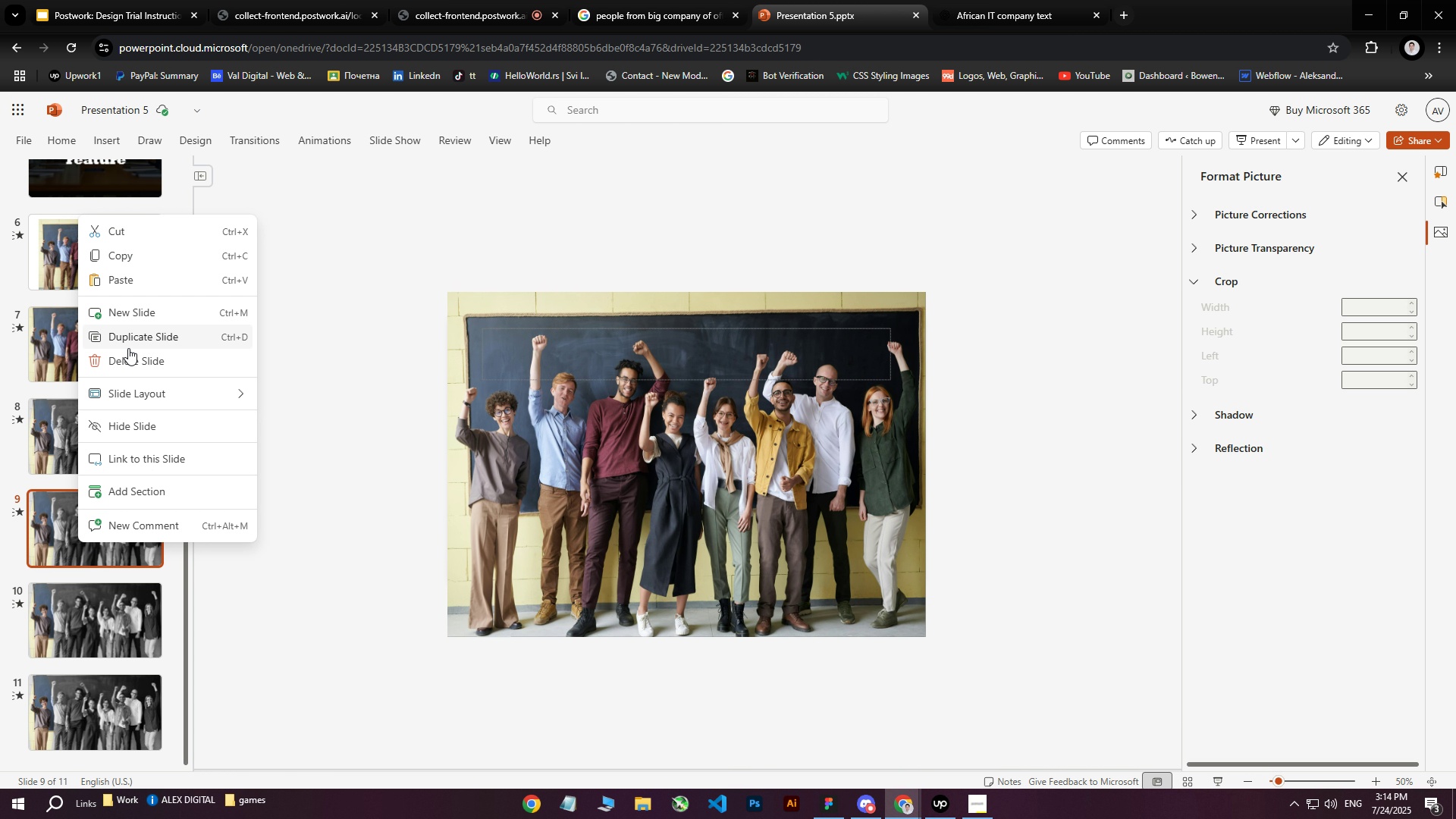 
left_click([133, 340])
 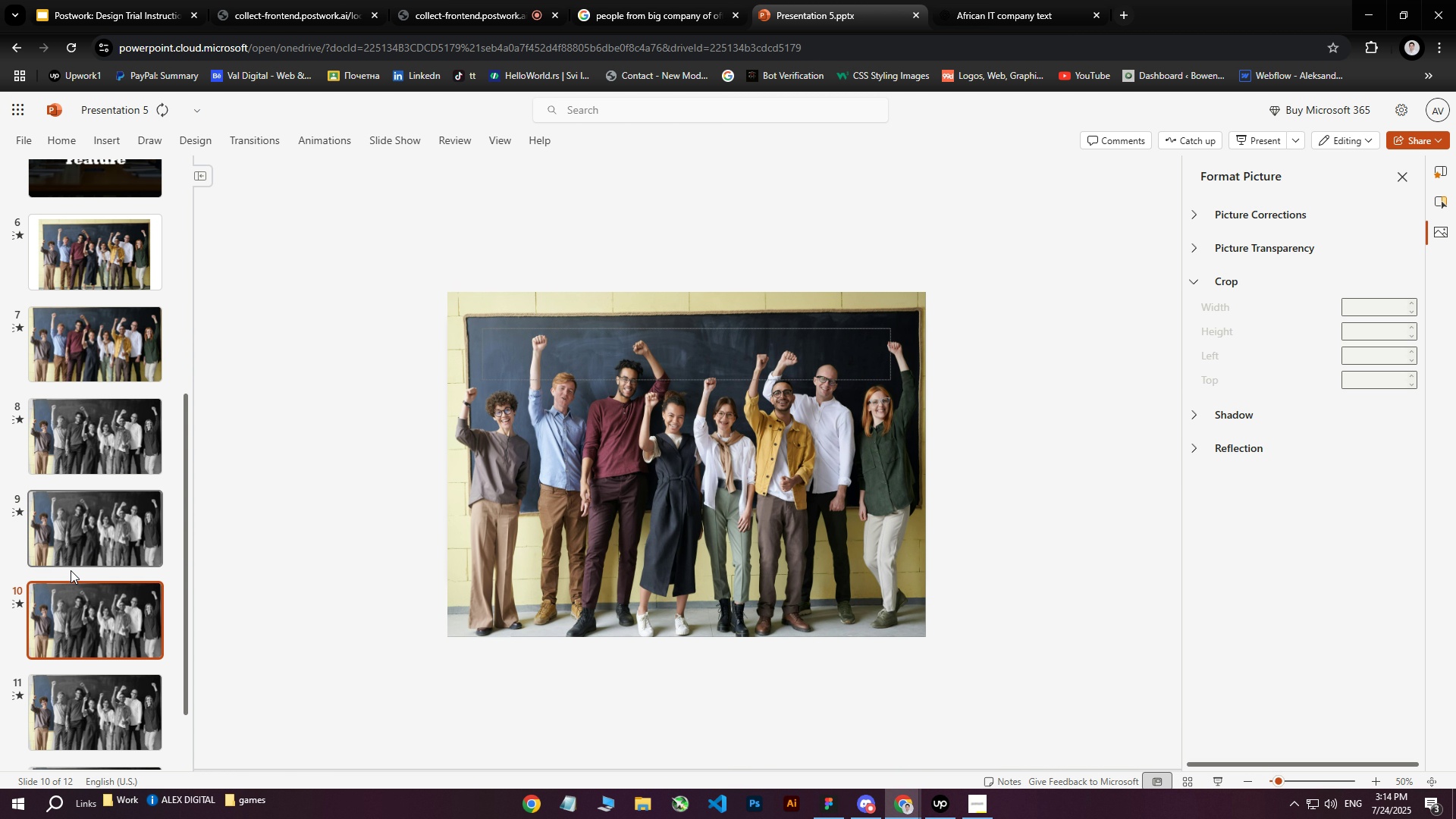 
right_click([65, 604])
 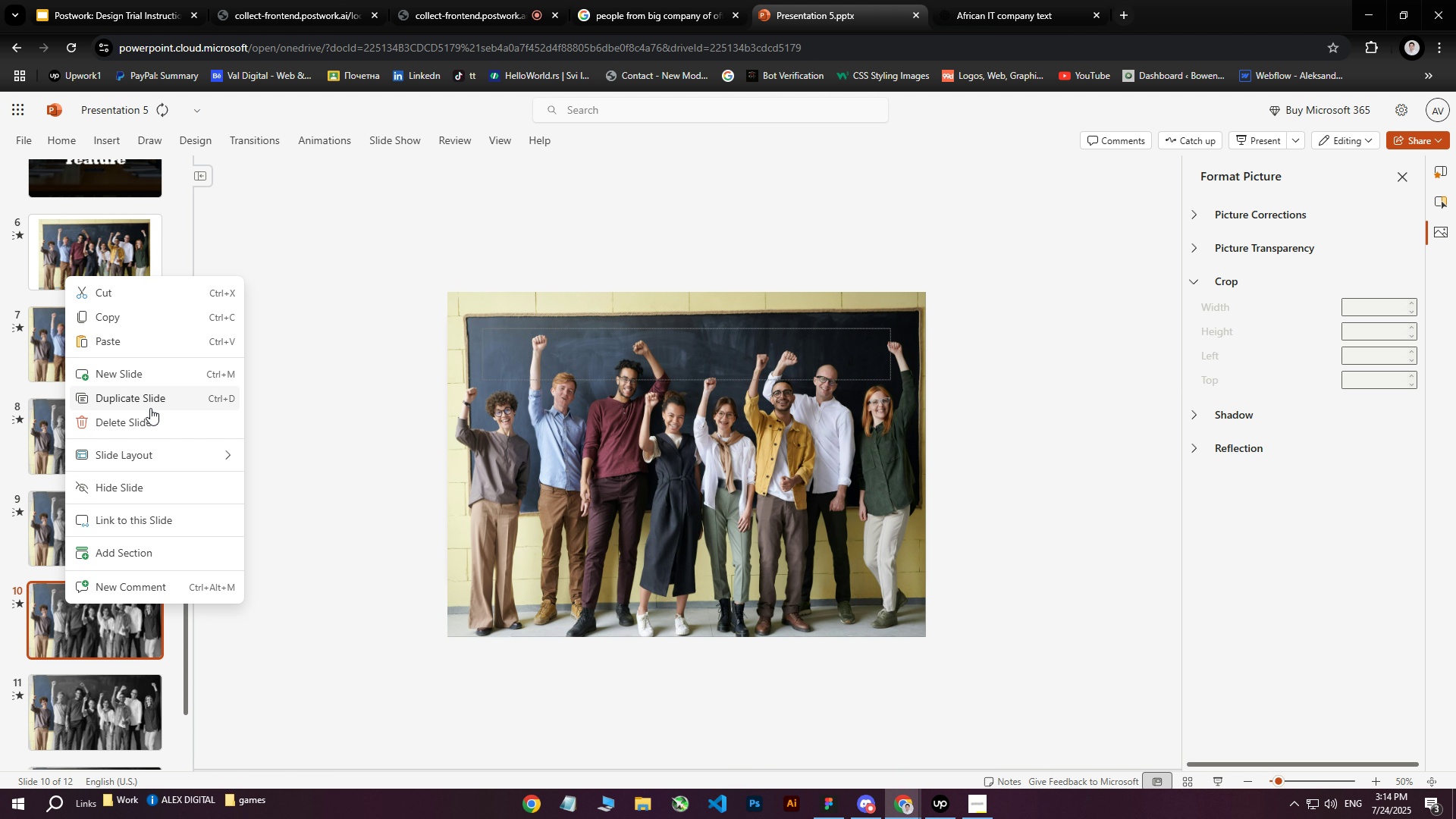 
left_click([148, 394])
 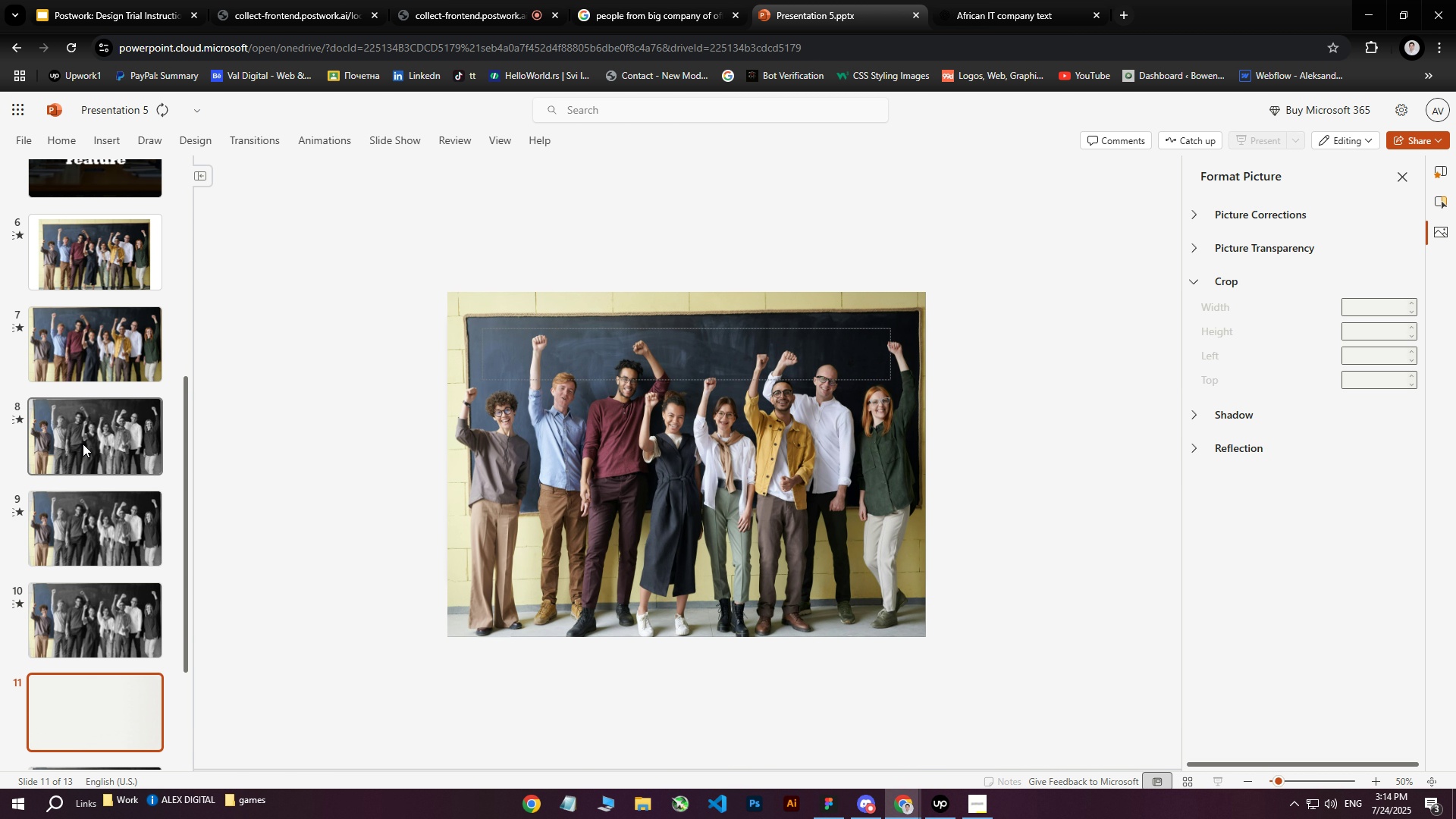 
left_click([80, 552])
 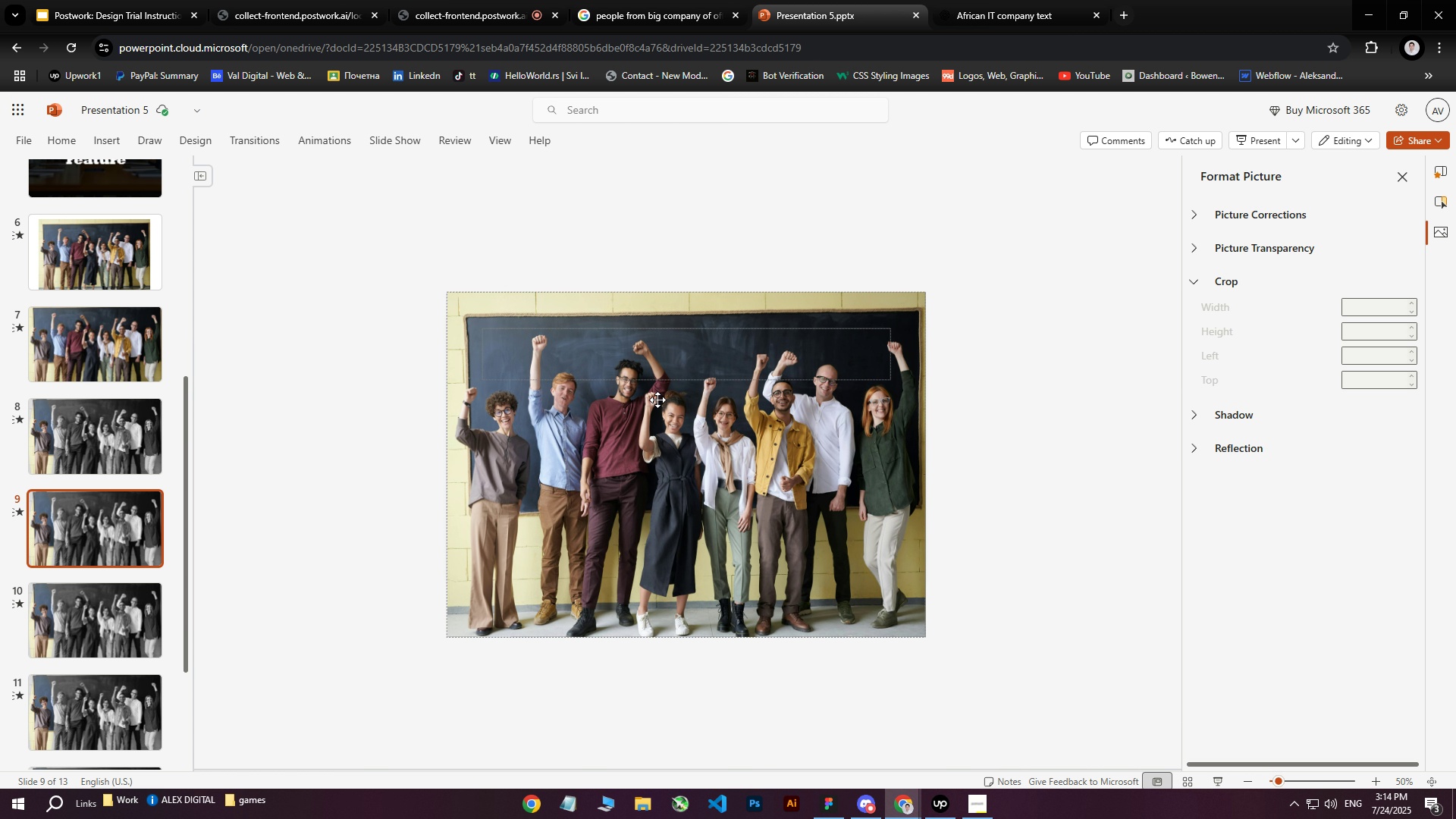 
left_click([1442, 199])
 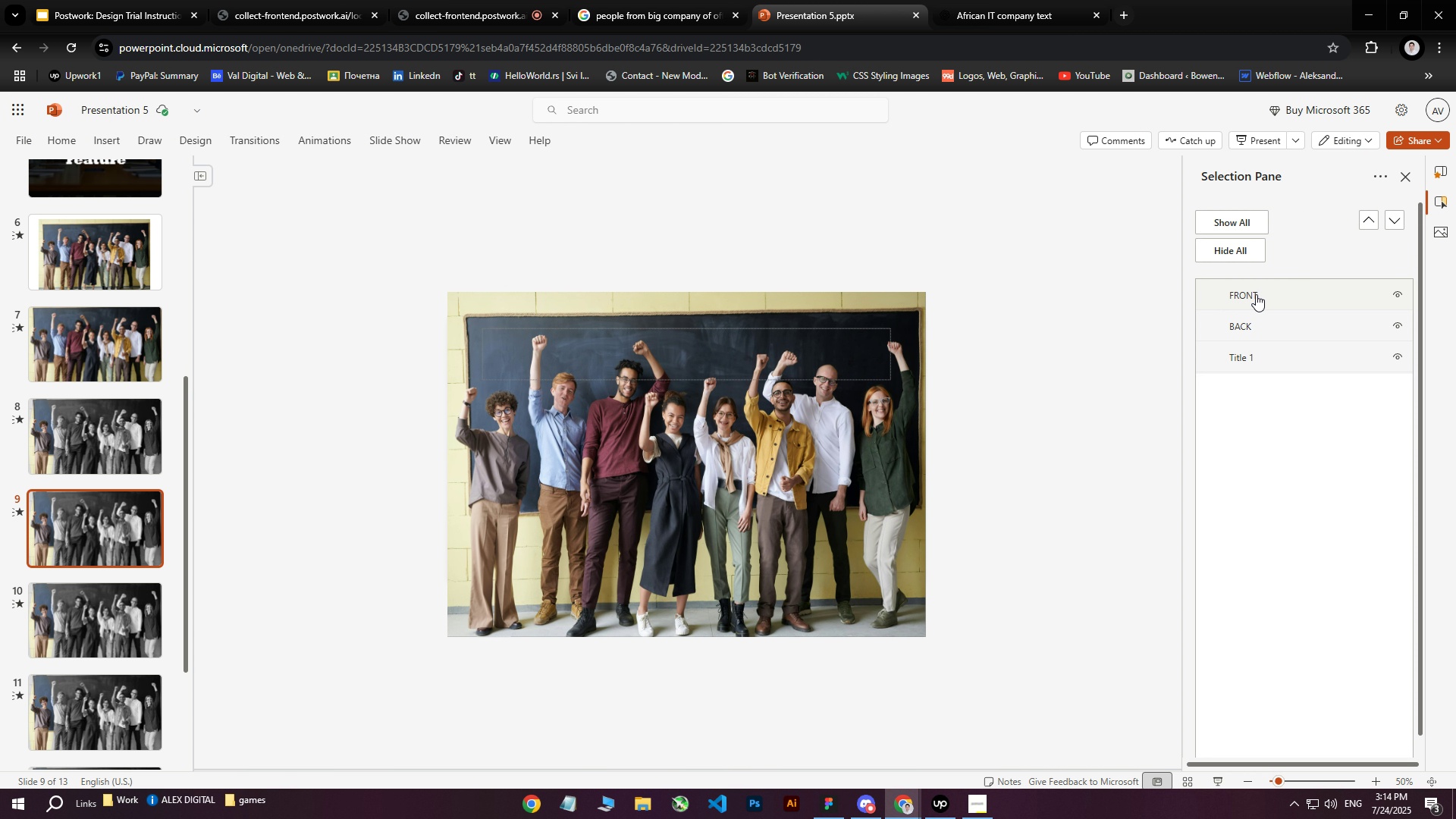 
left_click([1254, 297])
 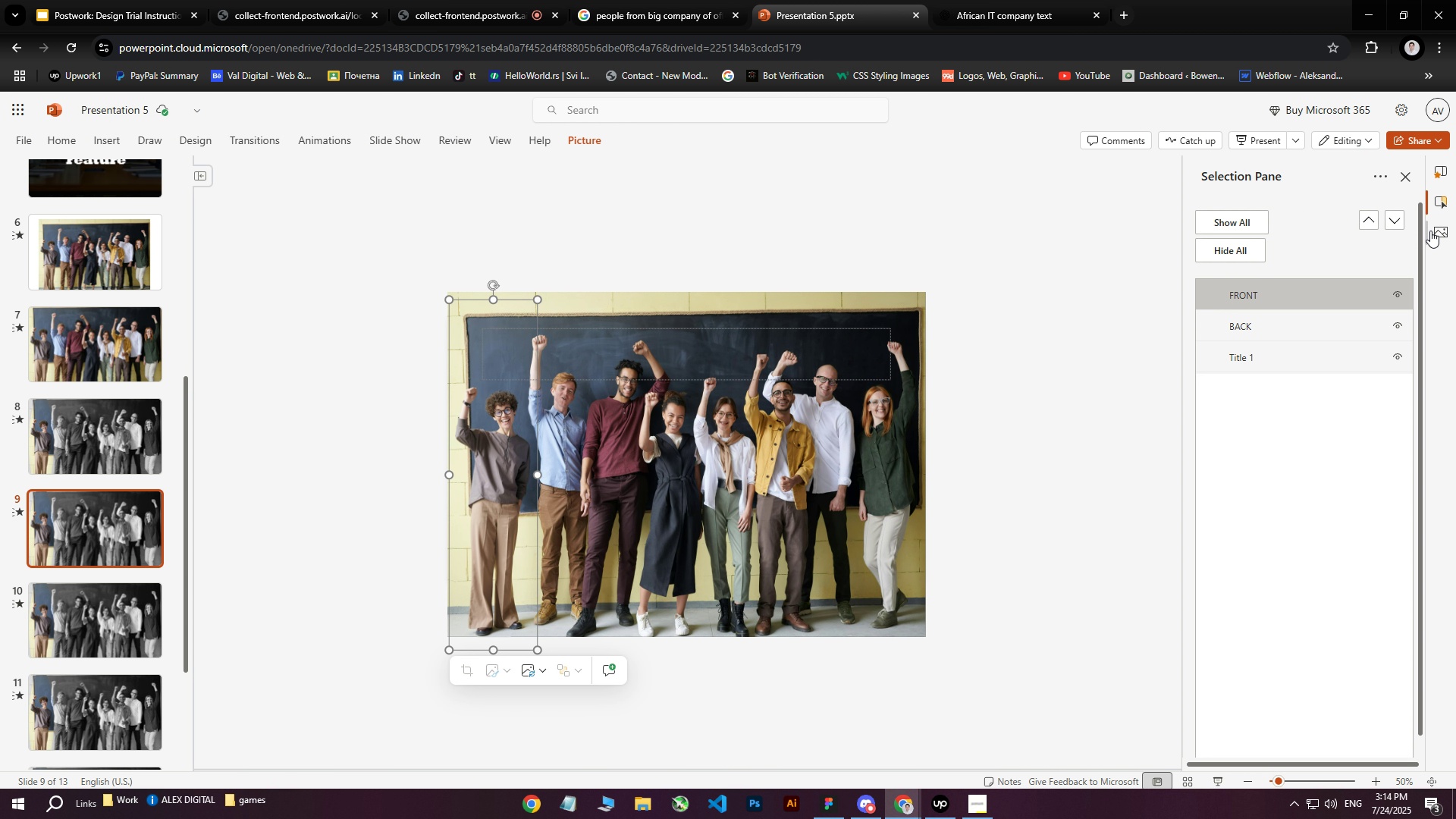 
left_click([1441, 237])
 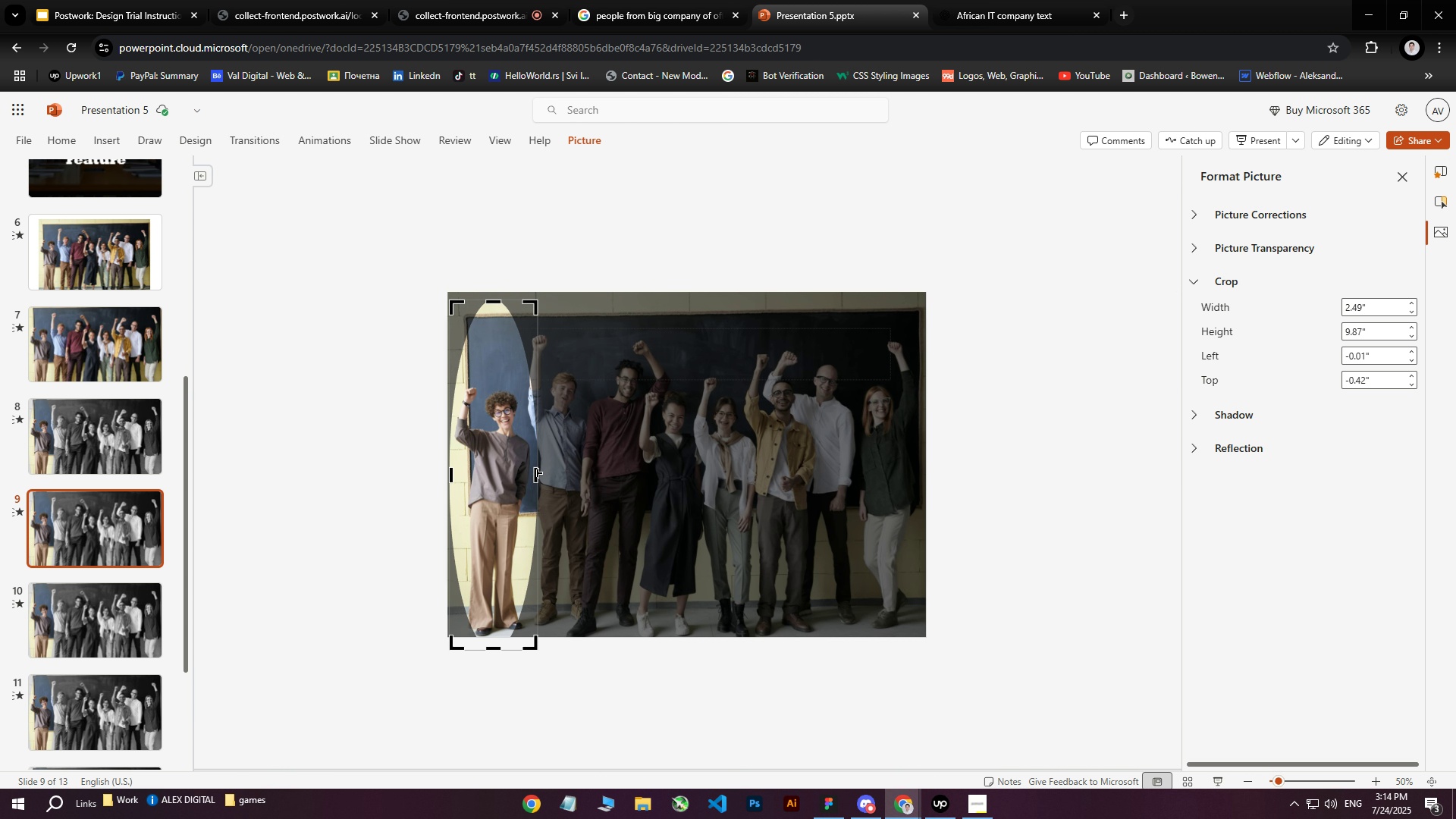 
wait(6.53)
 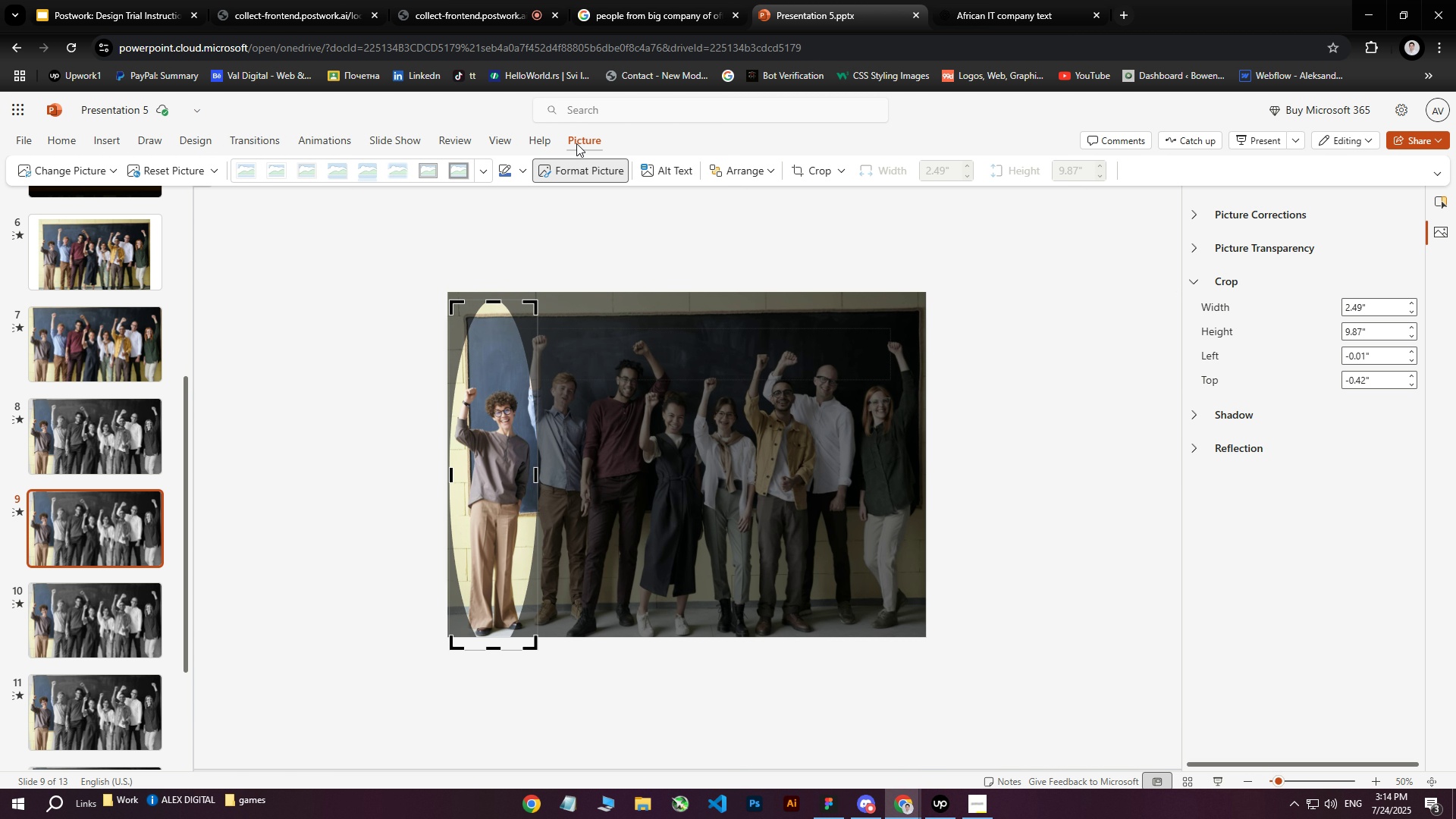 
left_click_drag(start_coordinate=[538, 446], to_coordinate=[478, 449])
 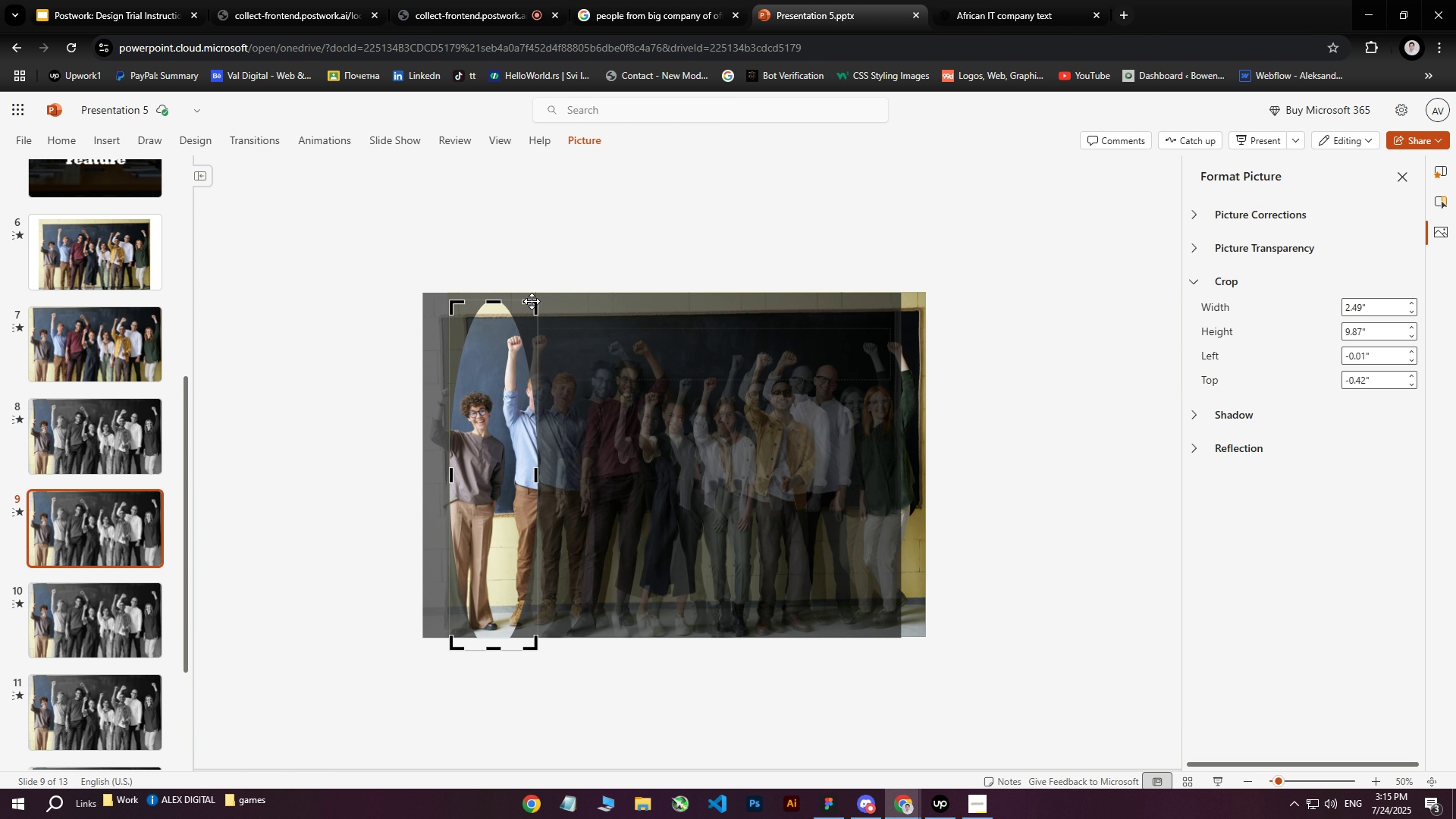 
wait(5.74)
 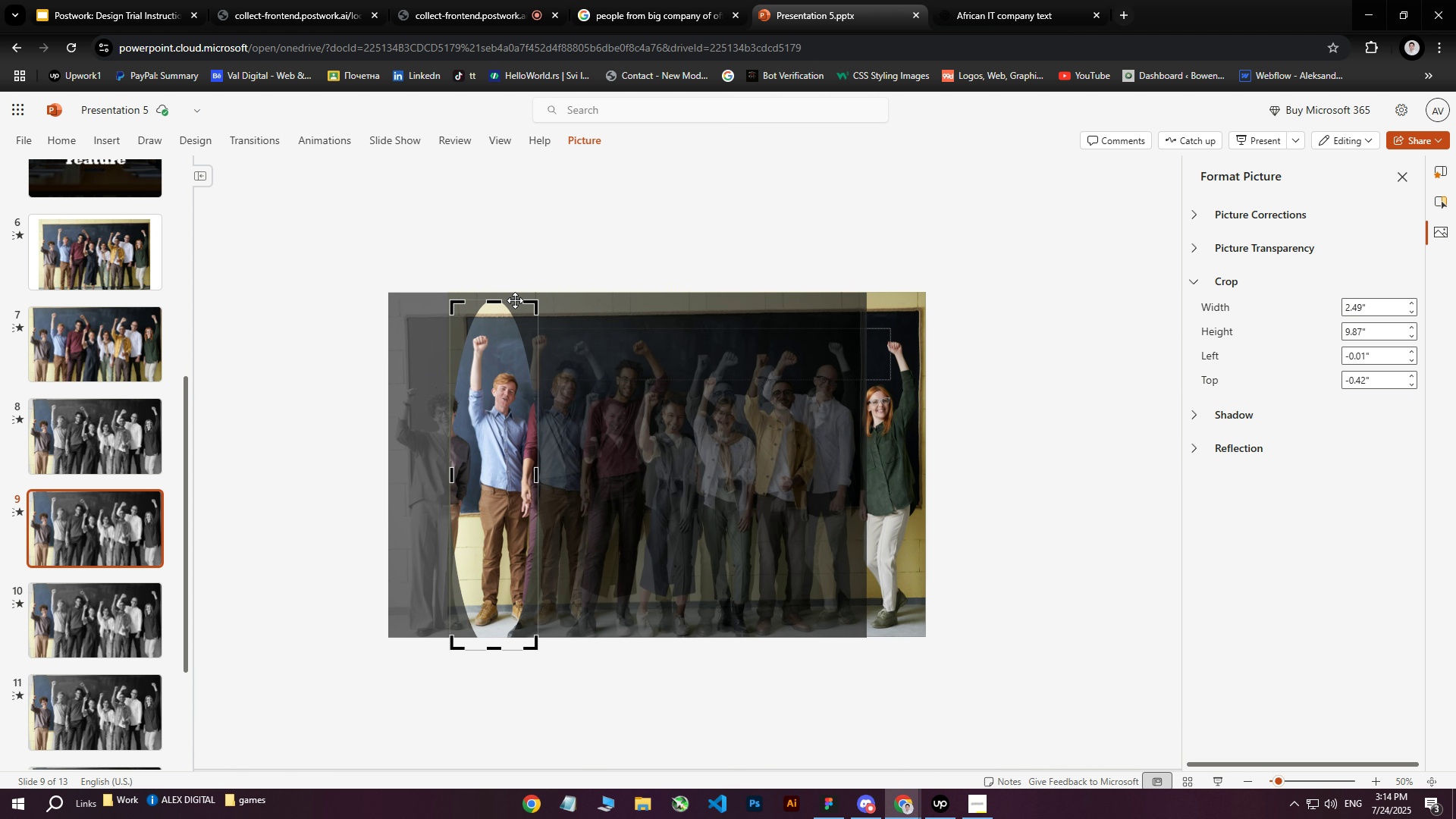 
left_click_drag(start_coordinate=[511, 300], to_coordinate=[523, 300])
 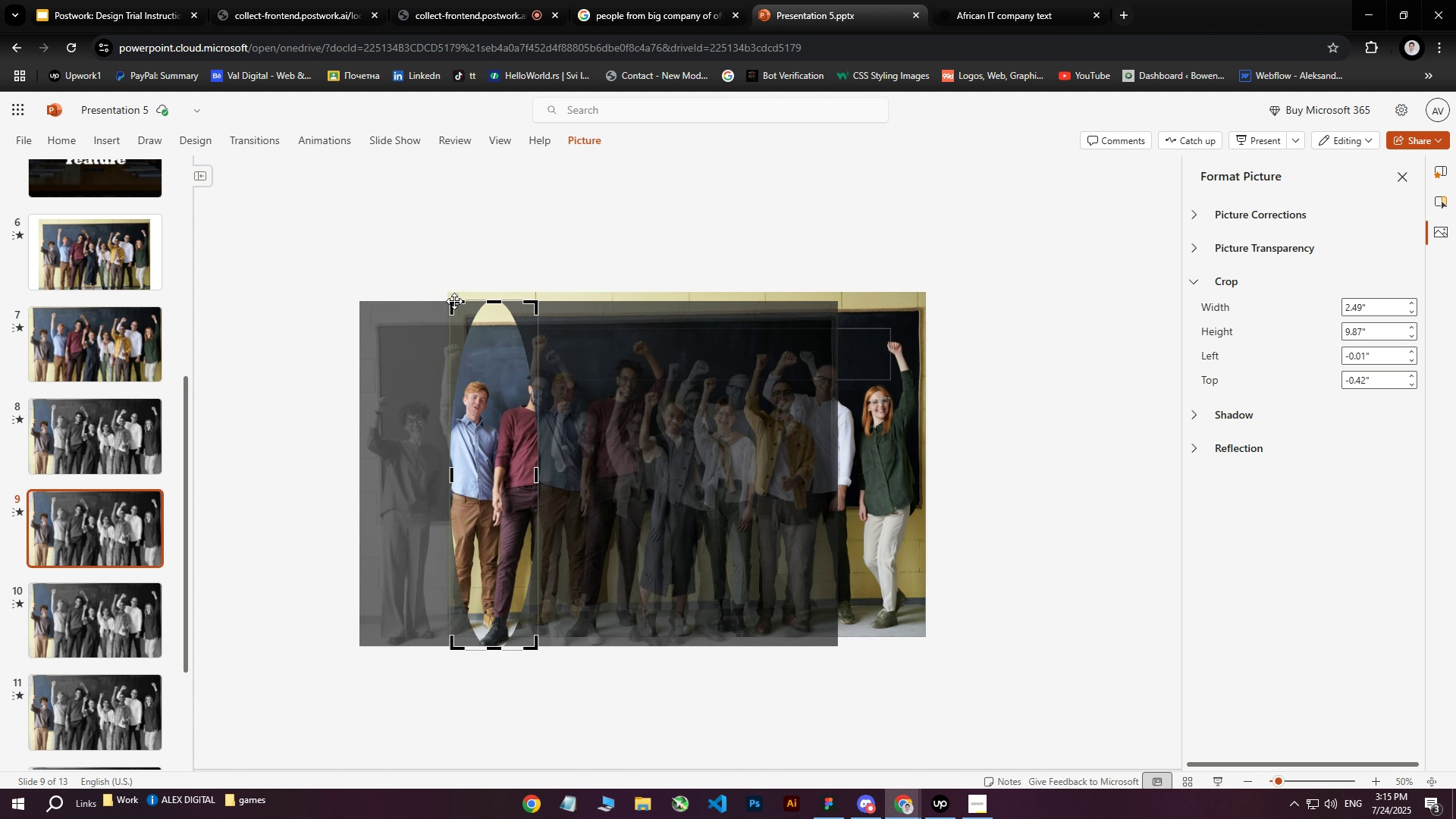 
left_click_drag(start_coordinate=[509, 300], to_coordinate=[525, 303])
 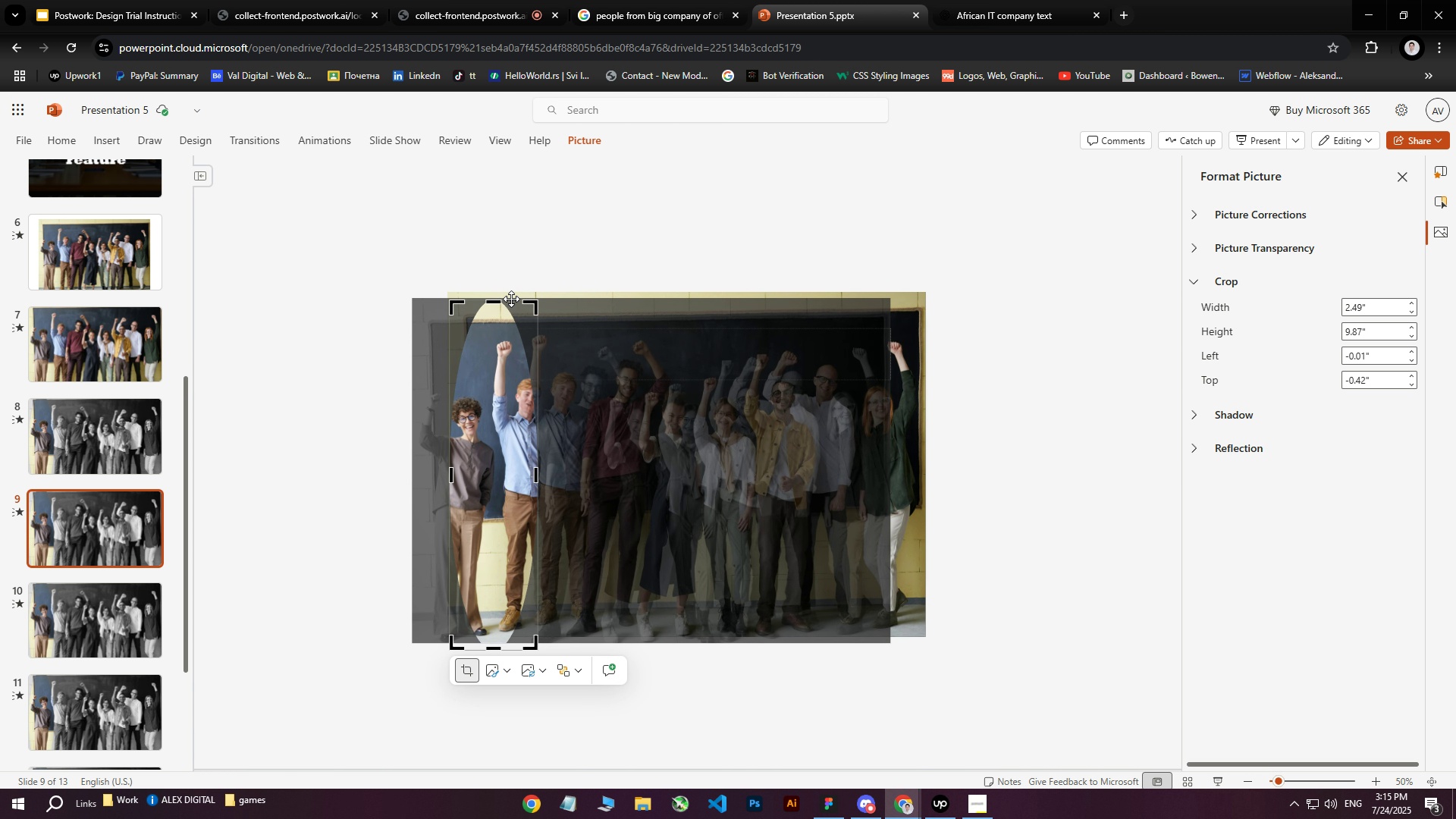 
left_click_drag(start_coordinate=[512, 298], to_coordinate=[529, 299])
 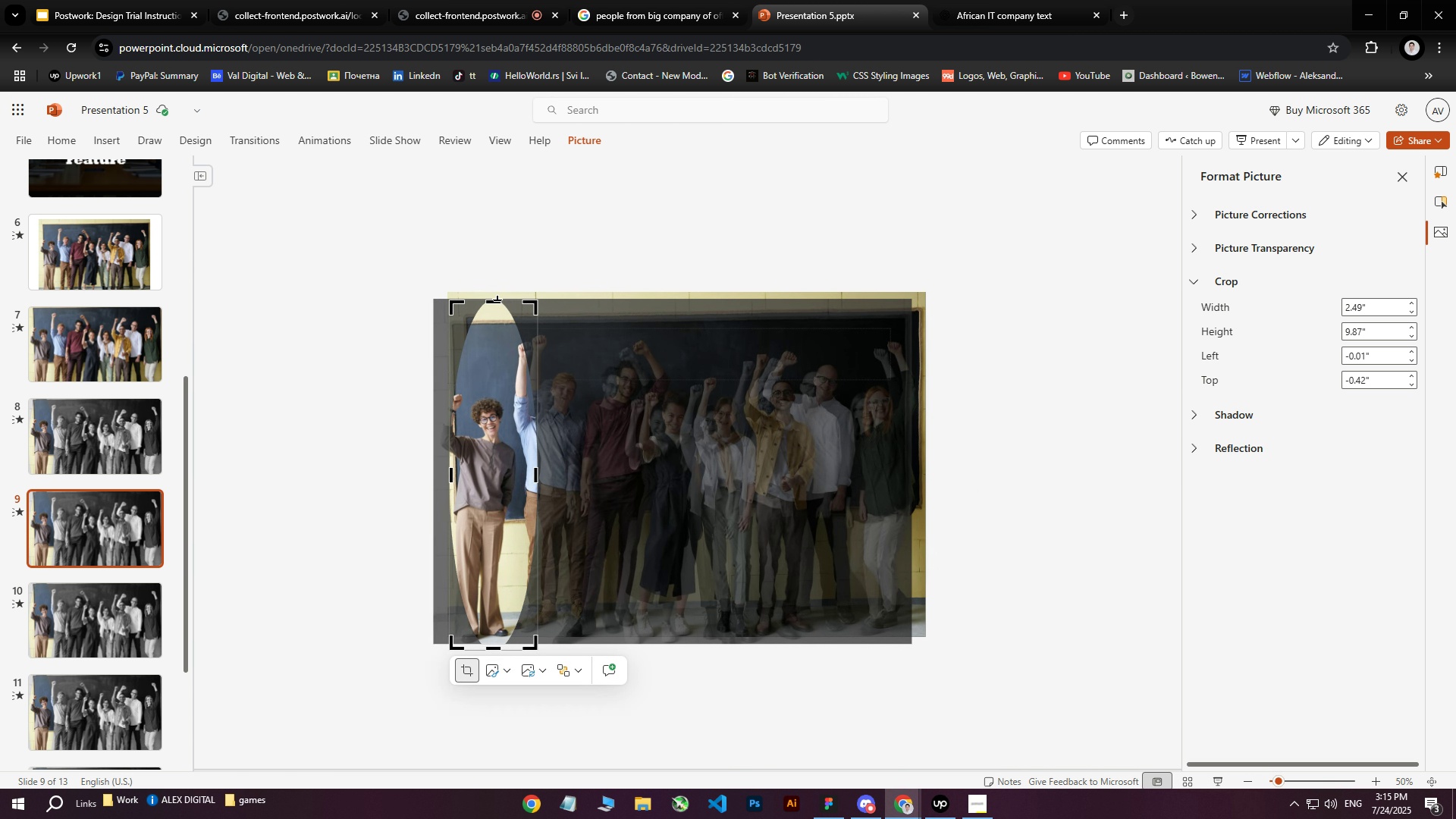 
left_click_drag(start_coordinate=[496, 300], to_coordinate=[593, 294])
 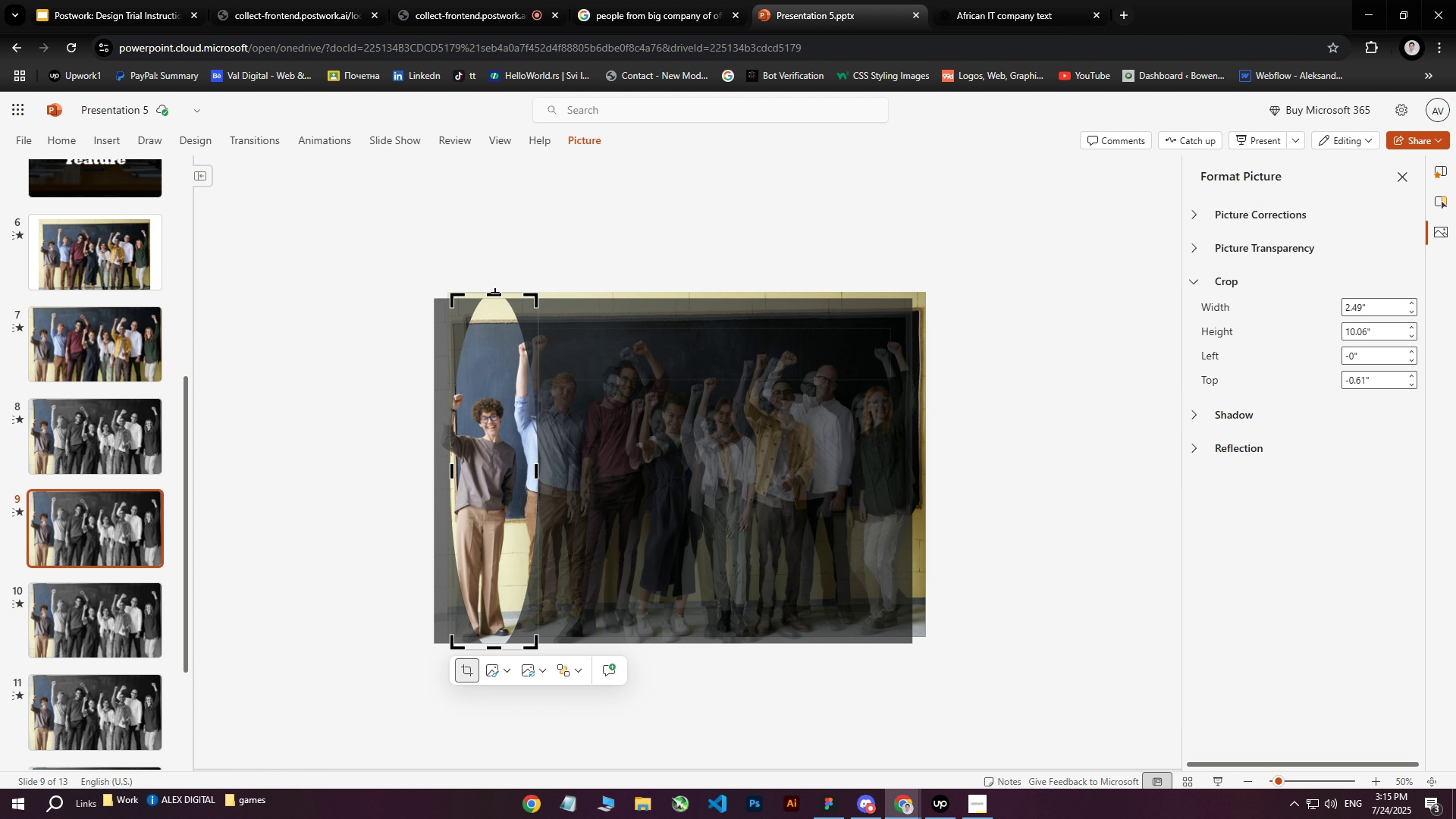 
left_click_drag(start_coordinate=[494, 294], to_coordinate=[496, 256])
 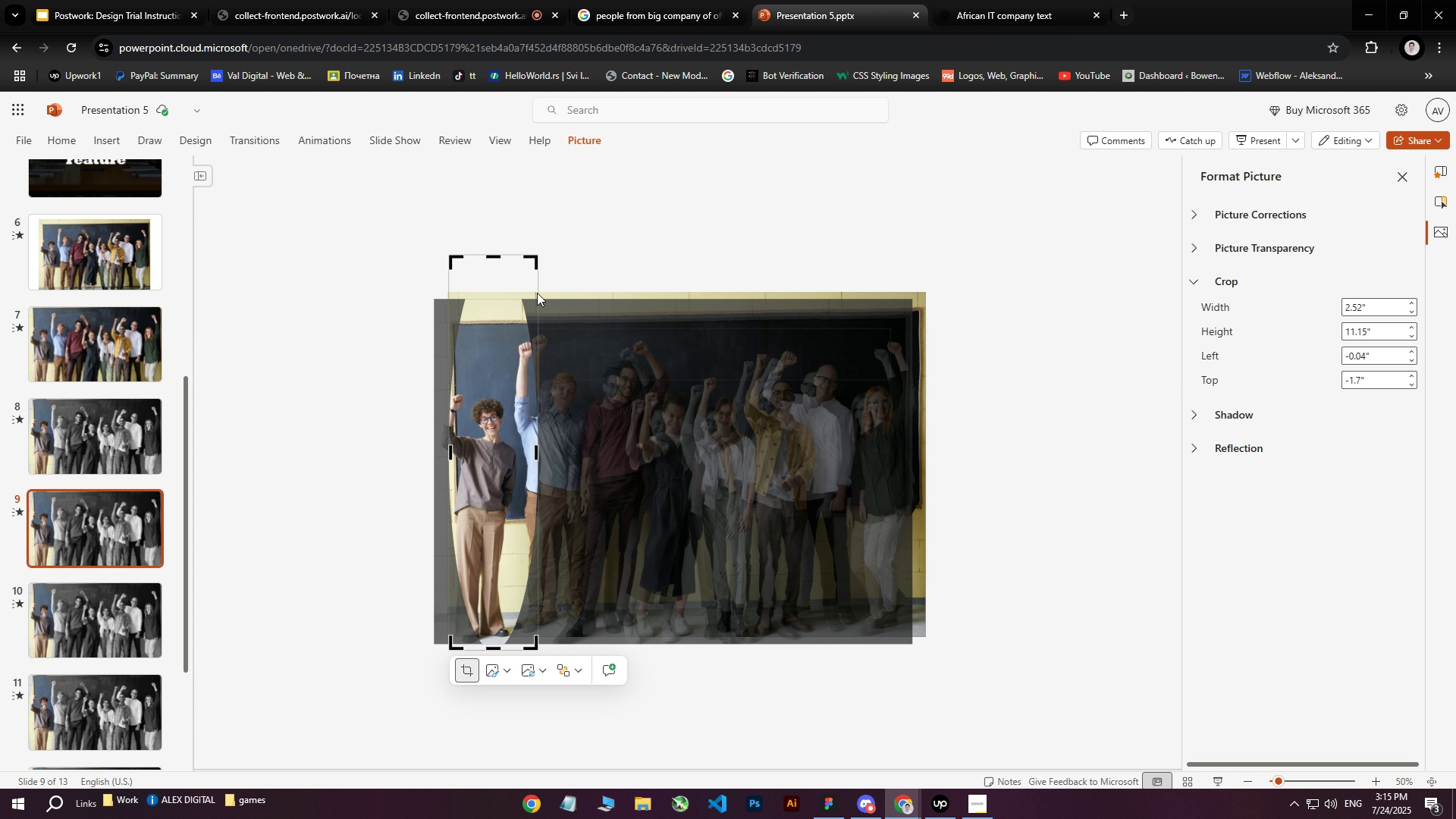 
left_click_drag(start_coordinate=[448, 275], to_coordinate=[472, 271])
 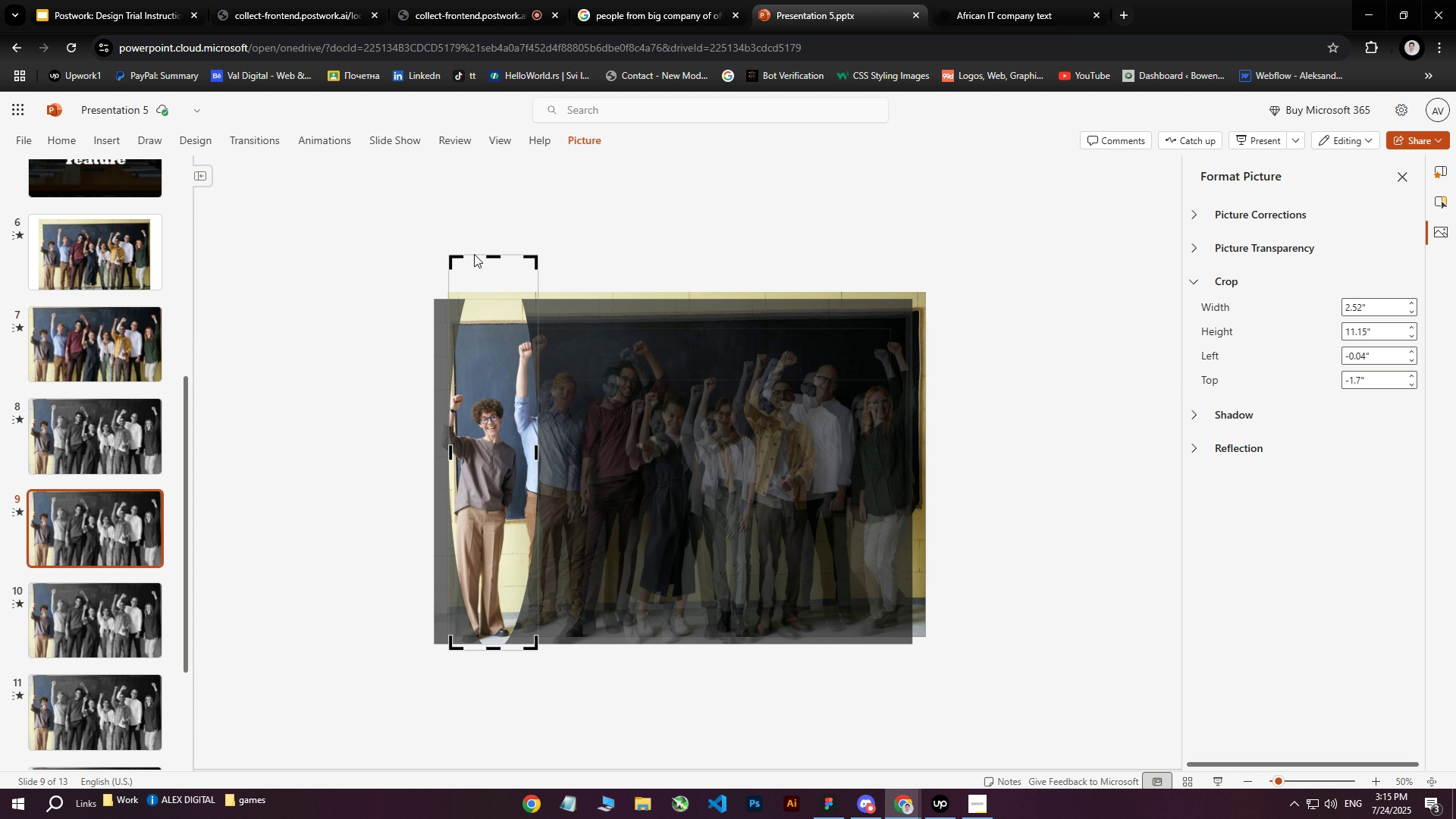 
left_click_drag(start_coordinate=[475, 253], to_coordinate=[495, 252])
 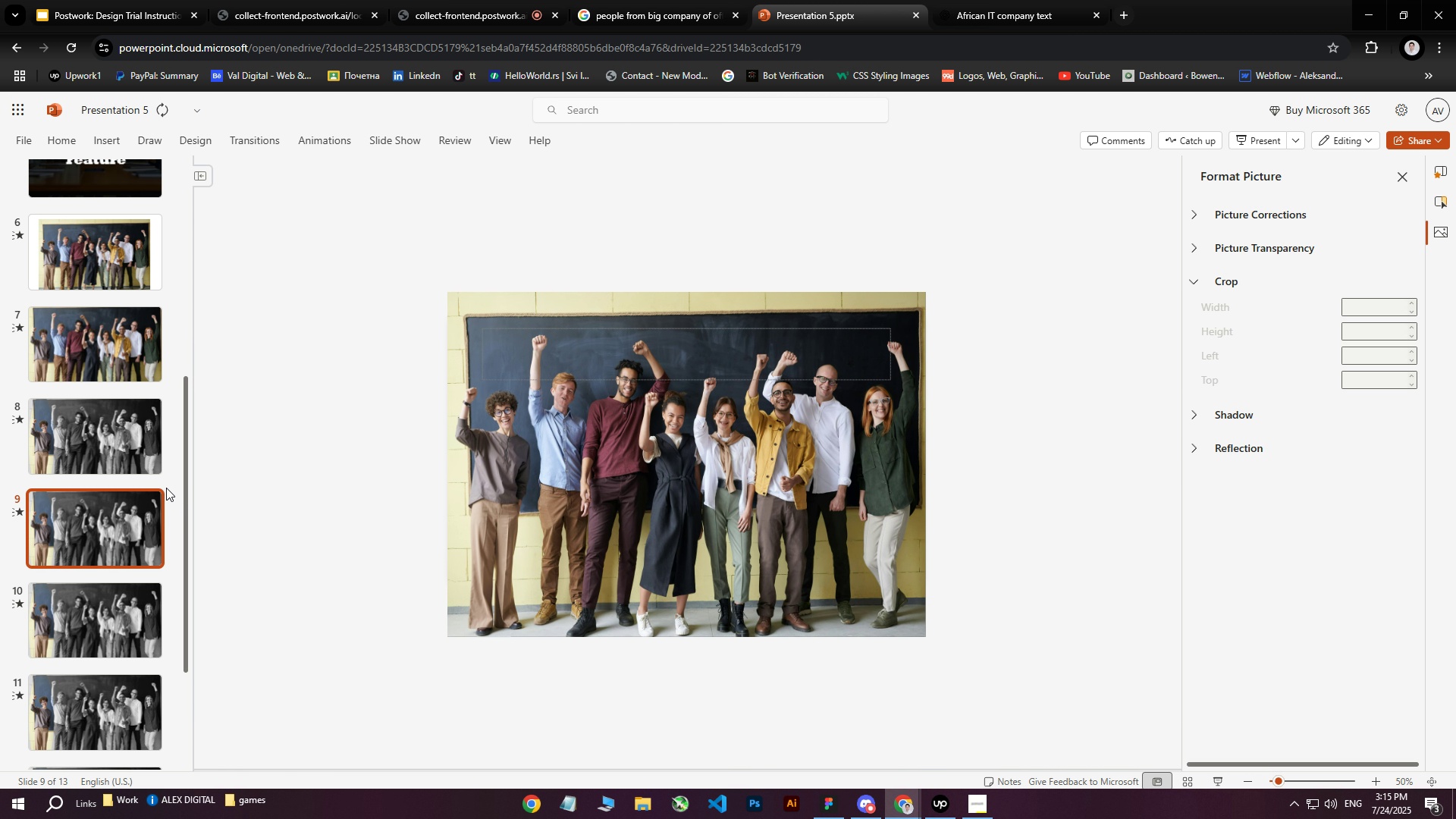 
left_click([67, 530])
 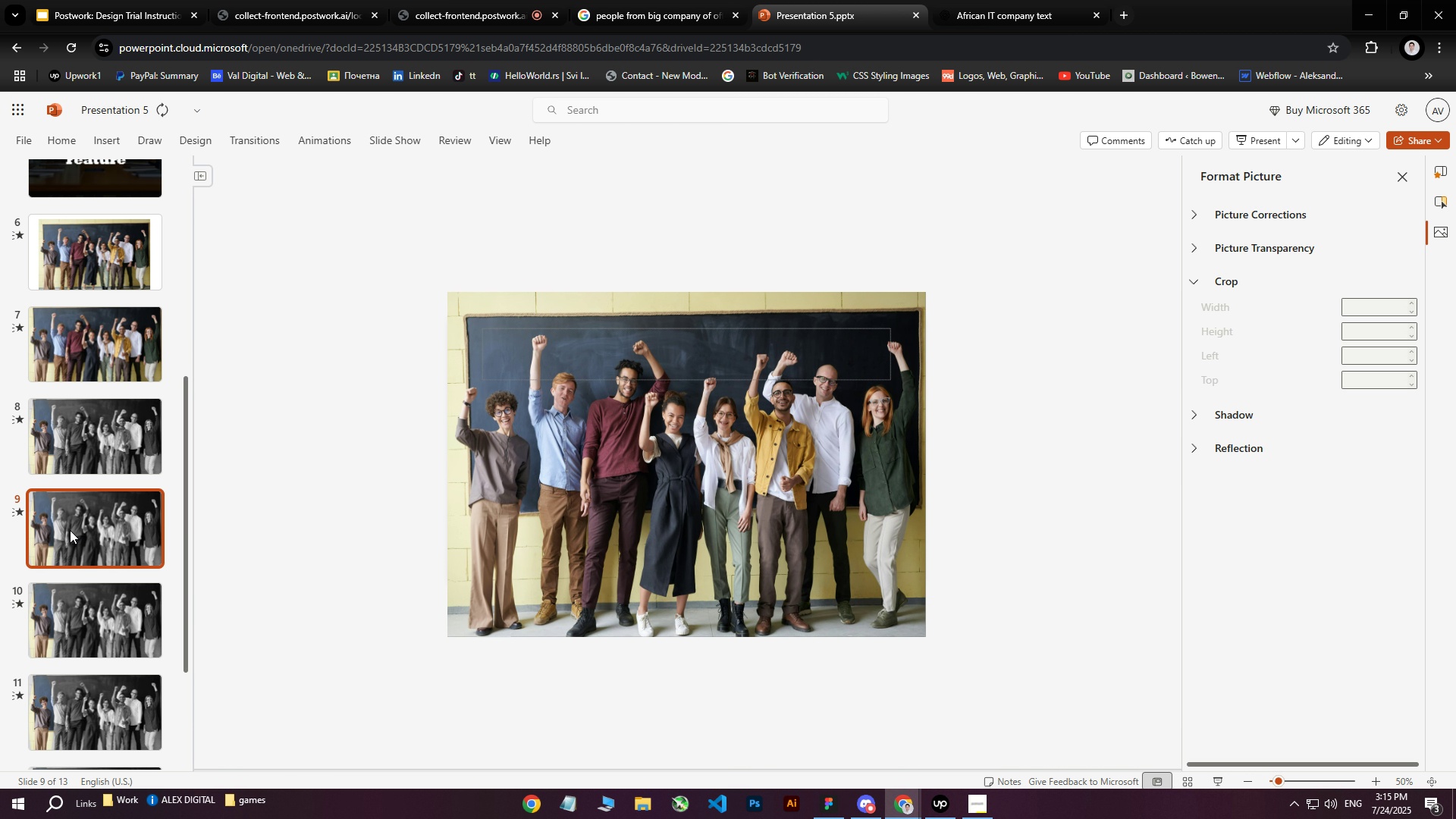 
key(Delete)
 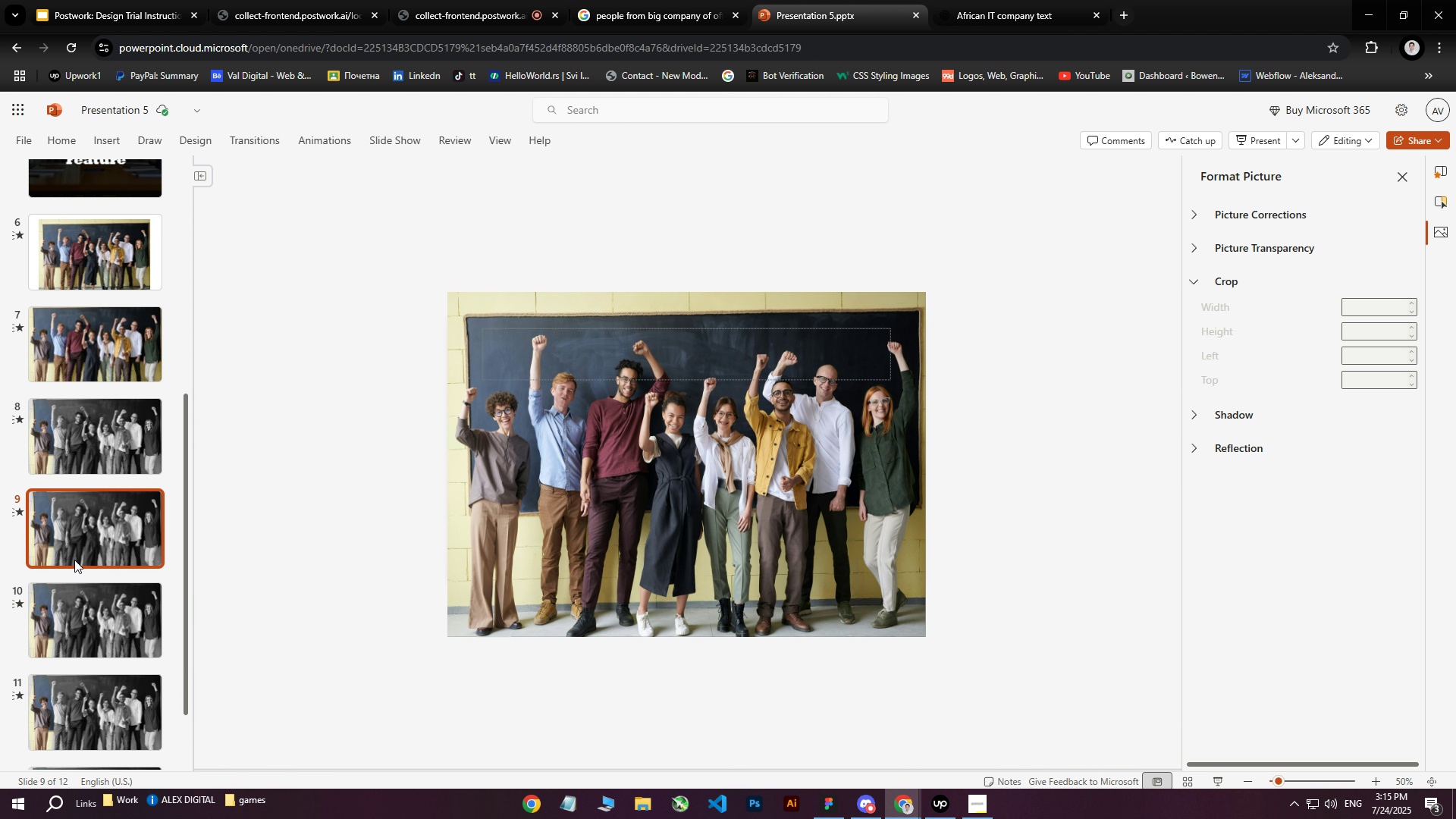 
left_click([86, 535])
 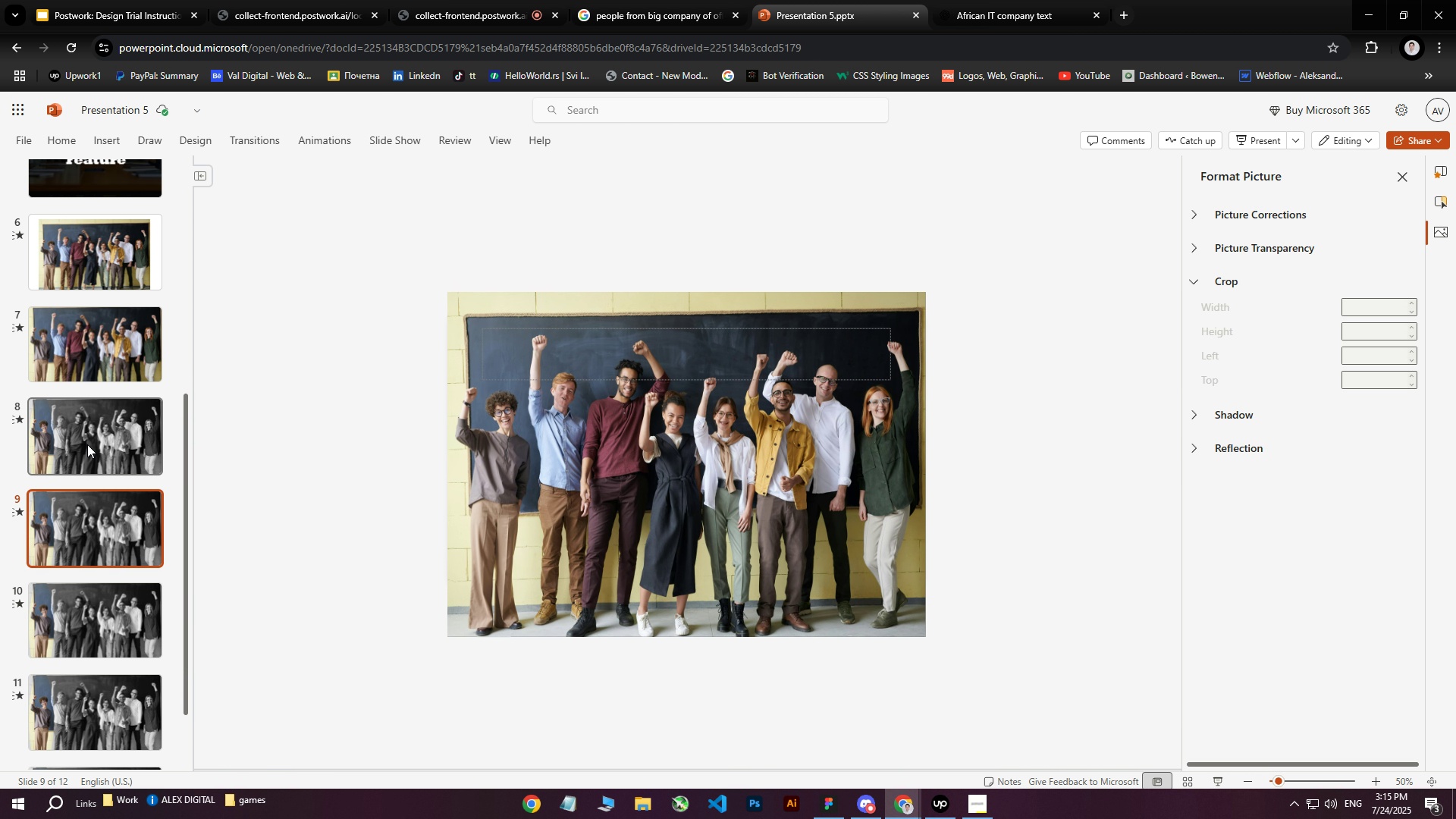 
left_click([86, 428])
 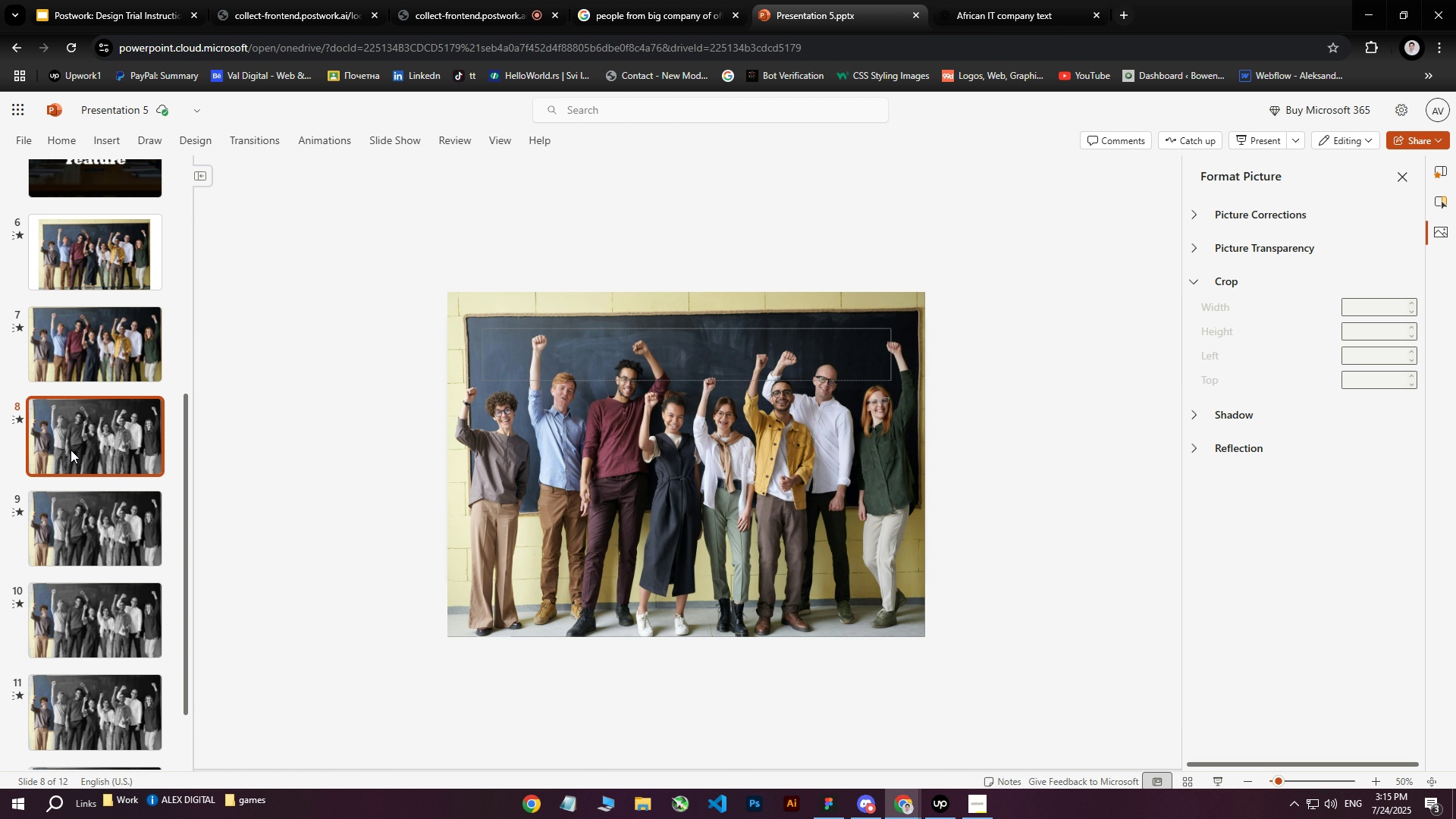 
left_click([79, 525])
 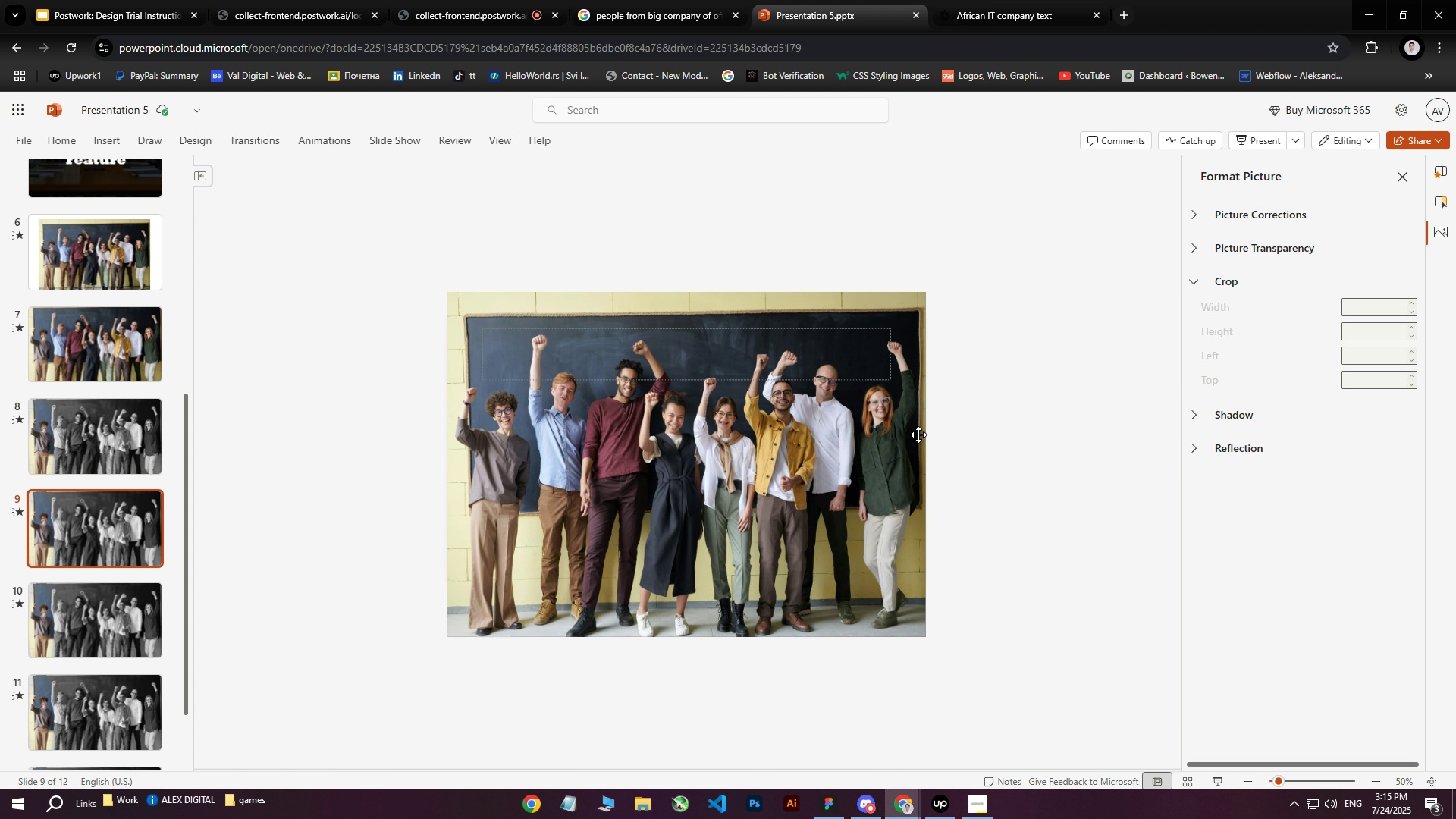 
left_click([648, 471])
 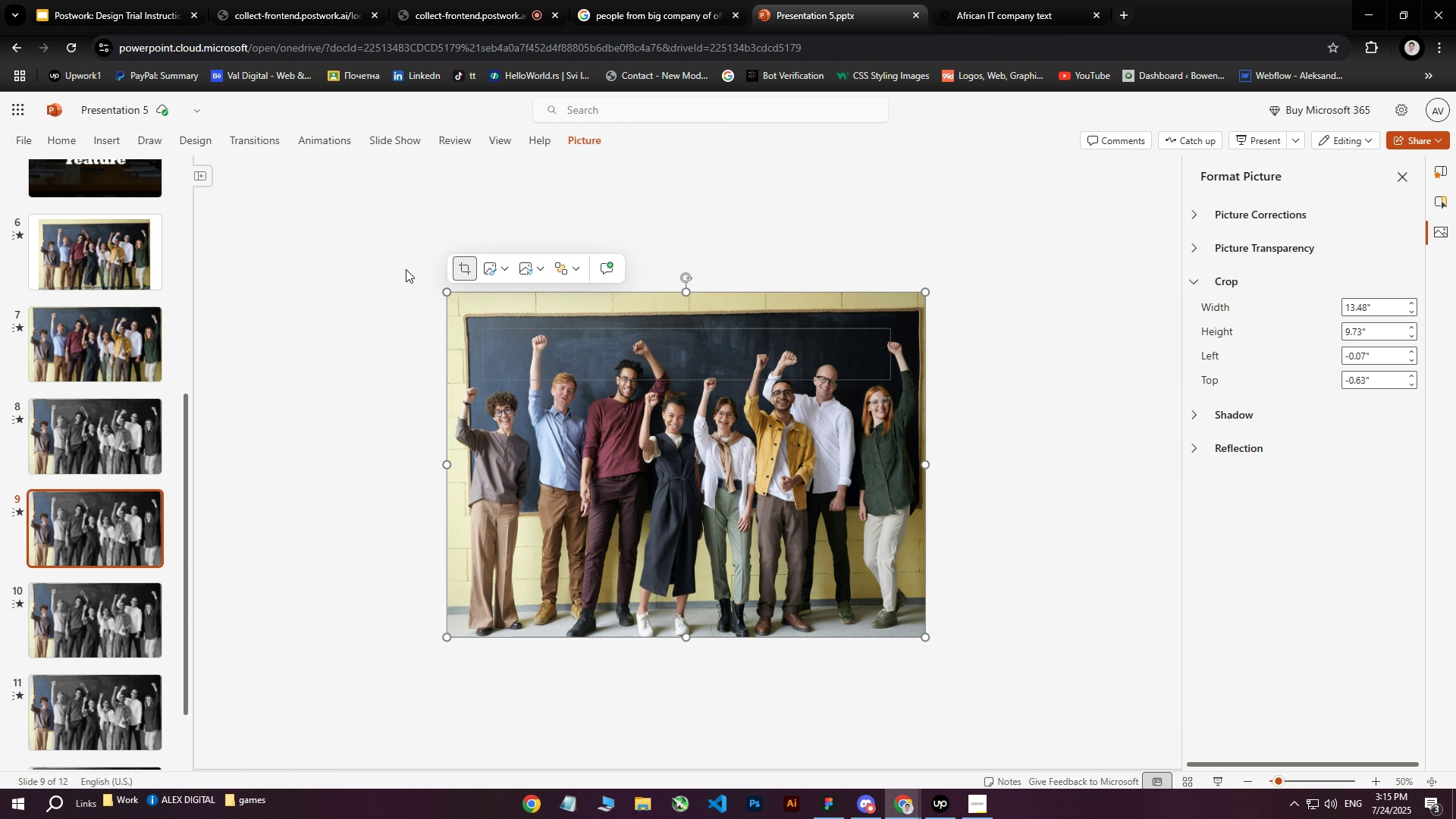 
left_click([355, 249])
 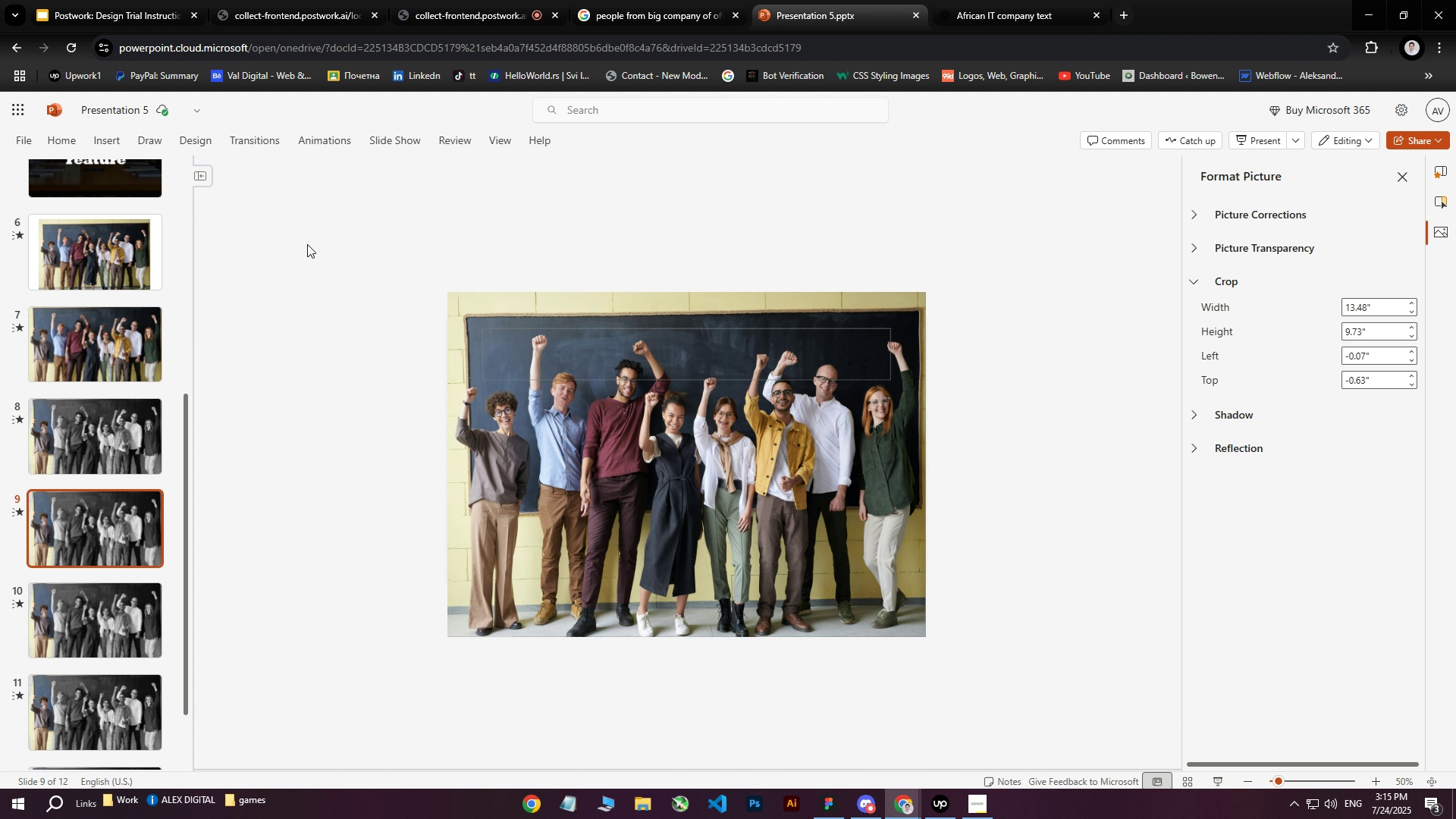 
left_click_drag(start_coordinate=[290, 240], to_coordinate=[985, 707])
 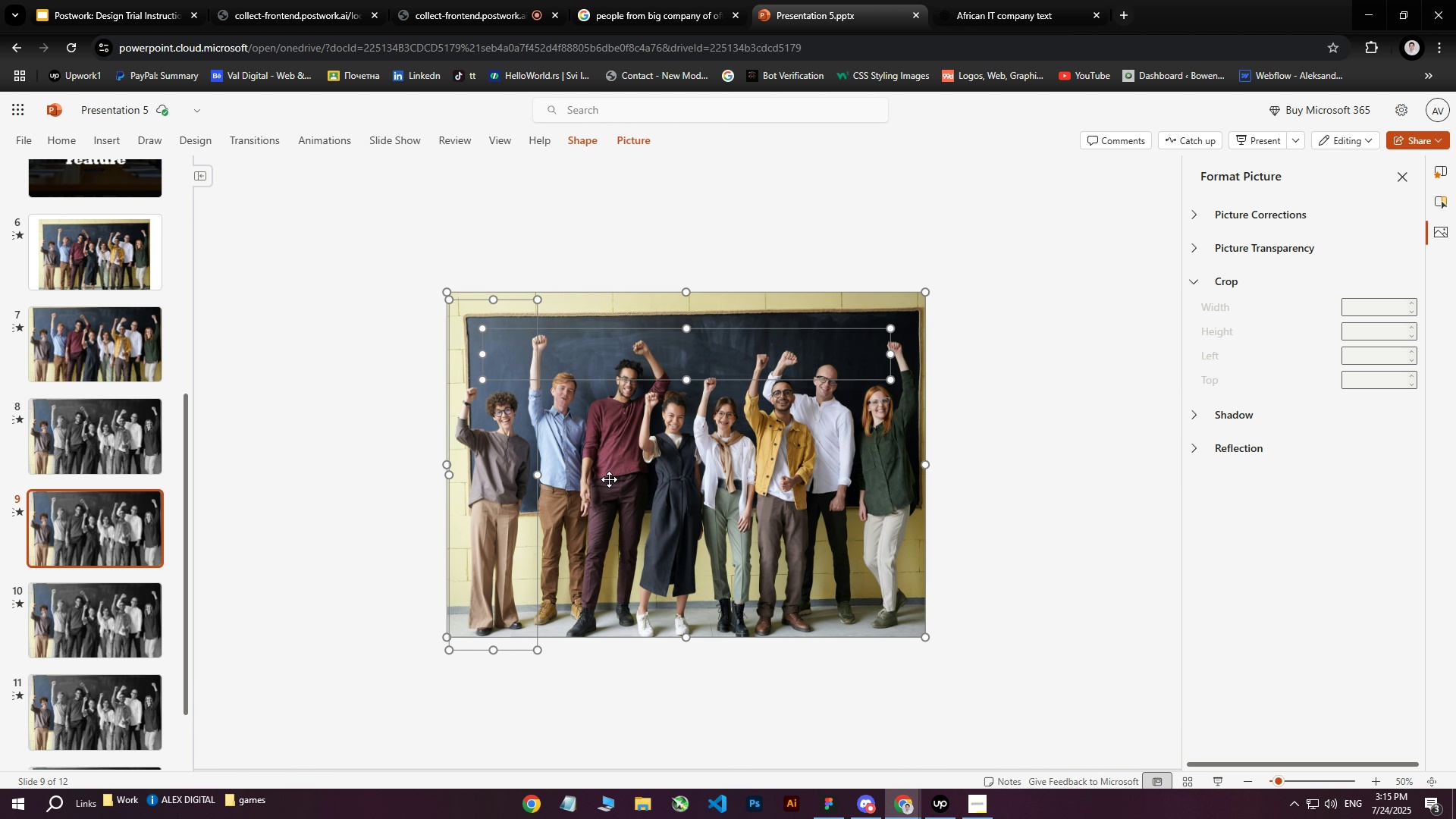 
left_click([510, 464])
 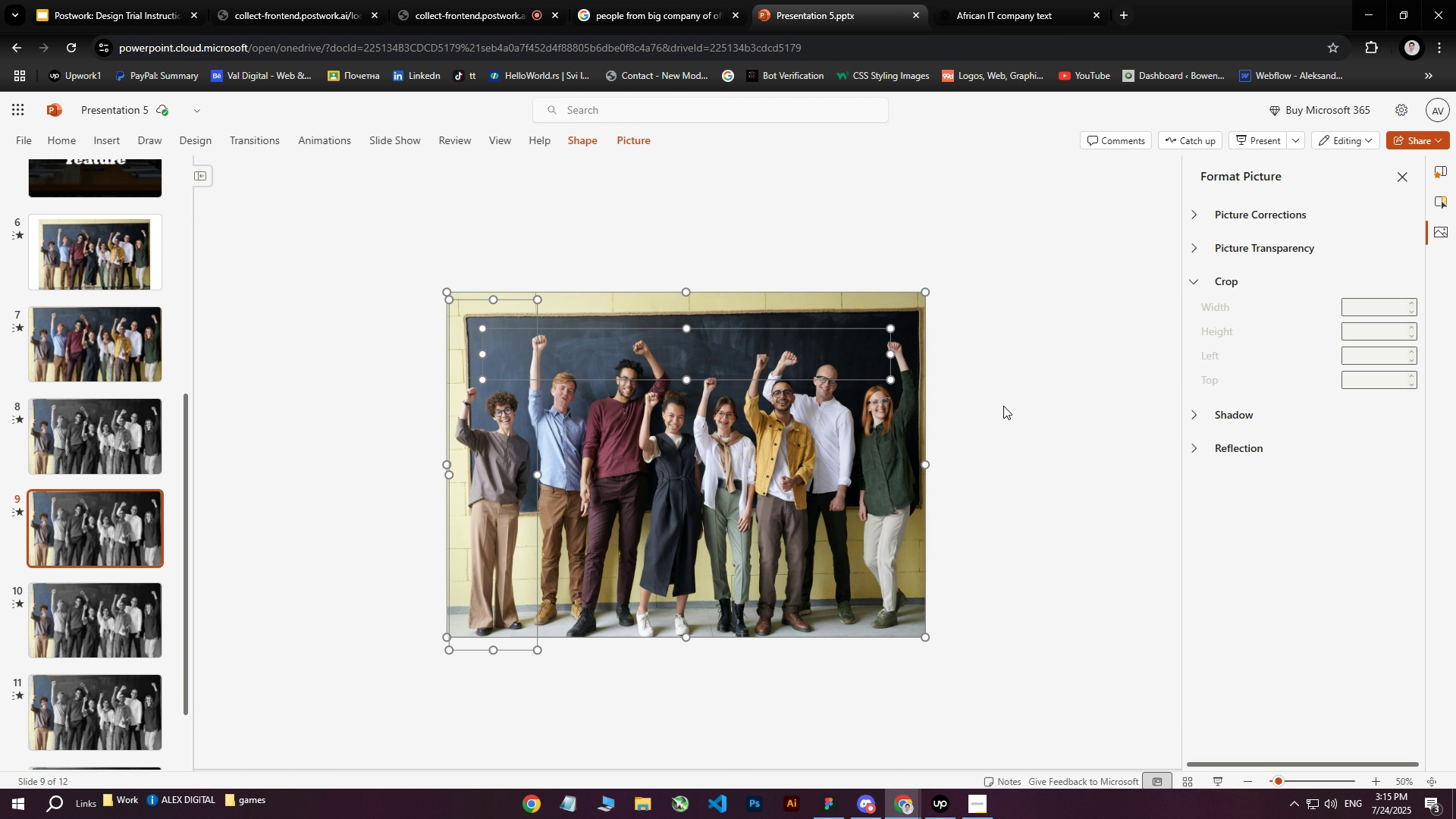 
left_click([1008, 406])
 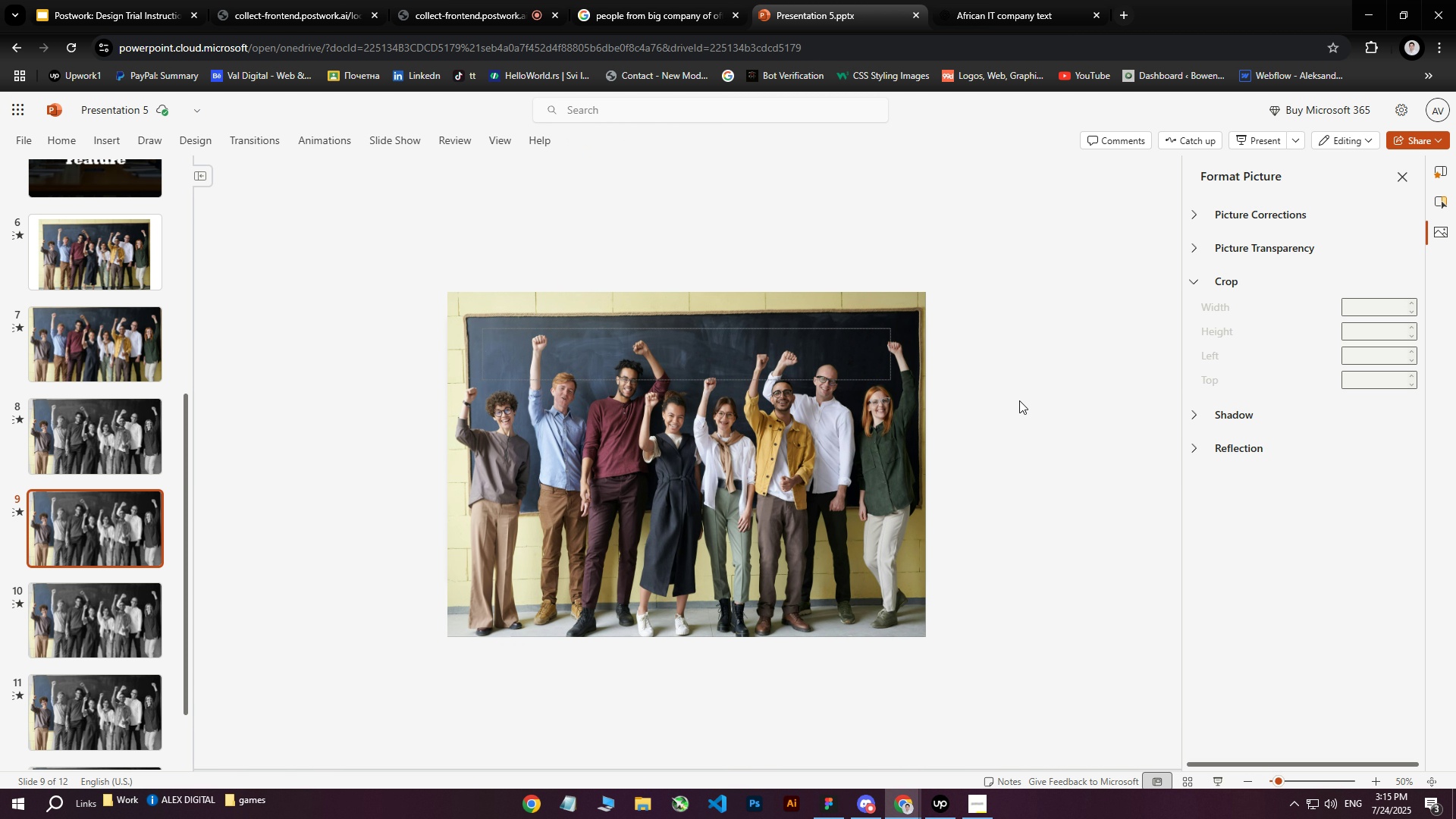 
left_click([497, 445])
 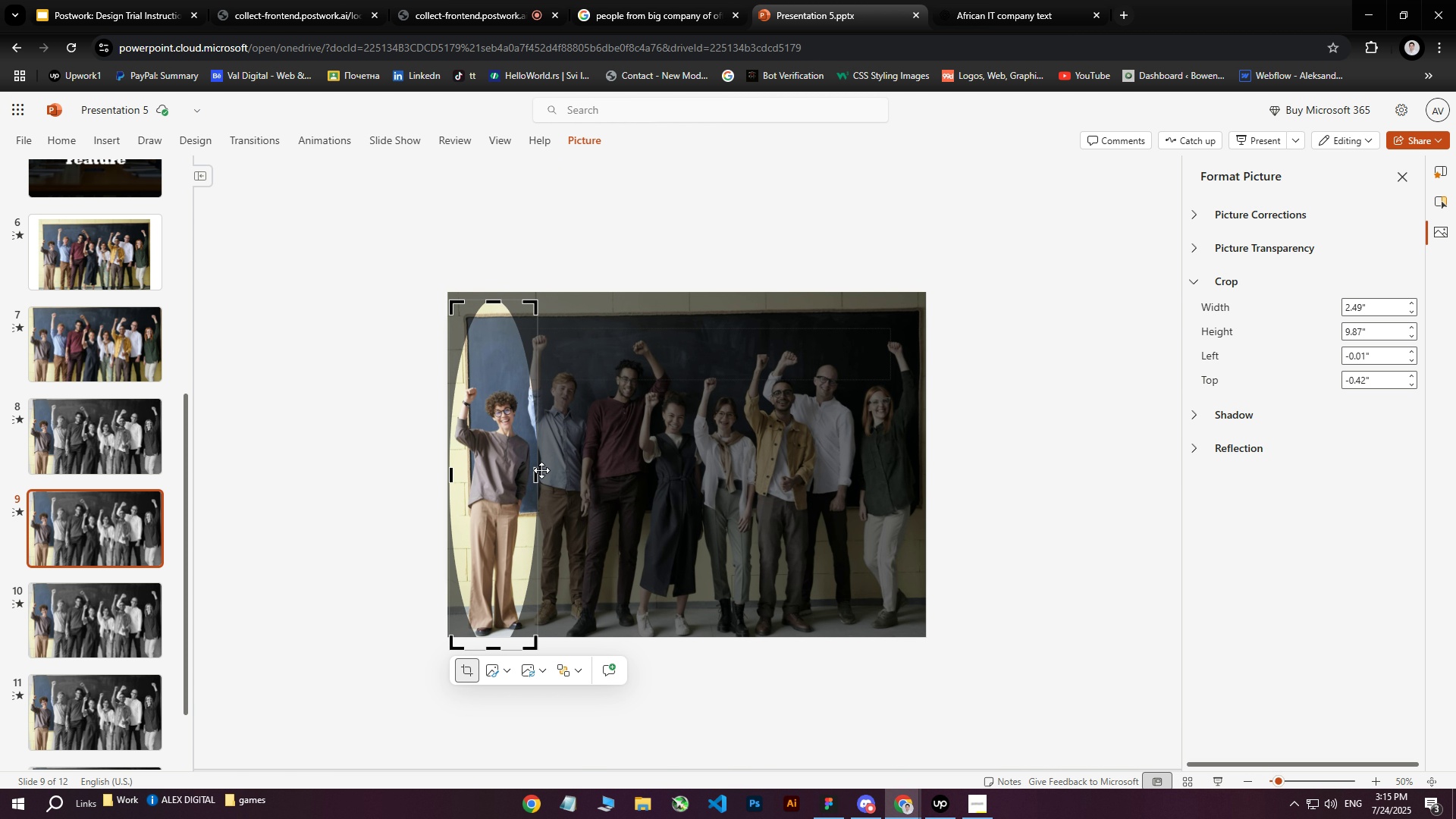 
left_click_drag(start_coordinate=[534, 474], to_coordinate=[682, 463])
 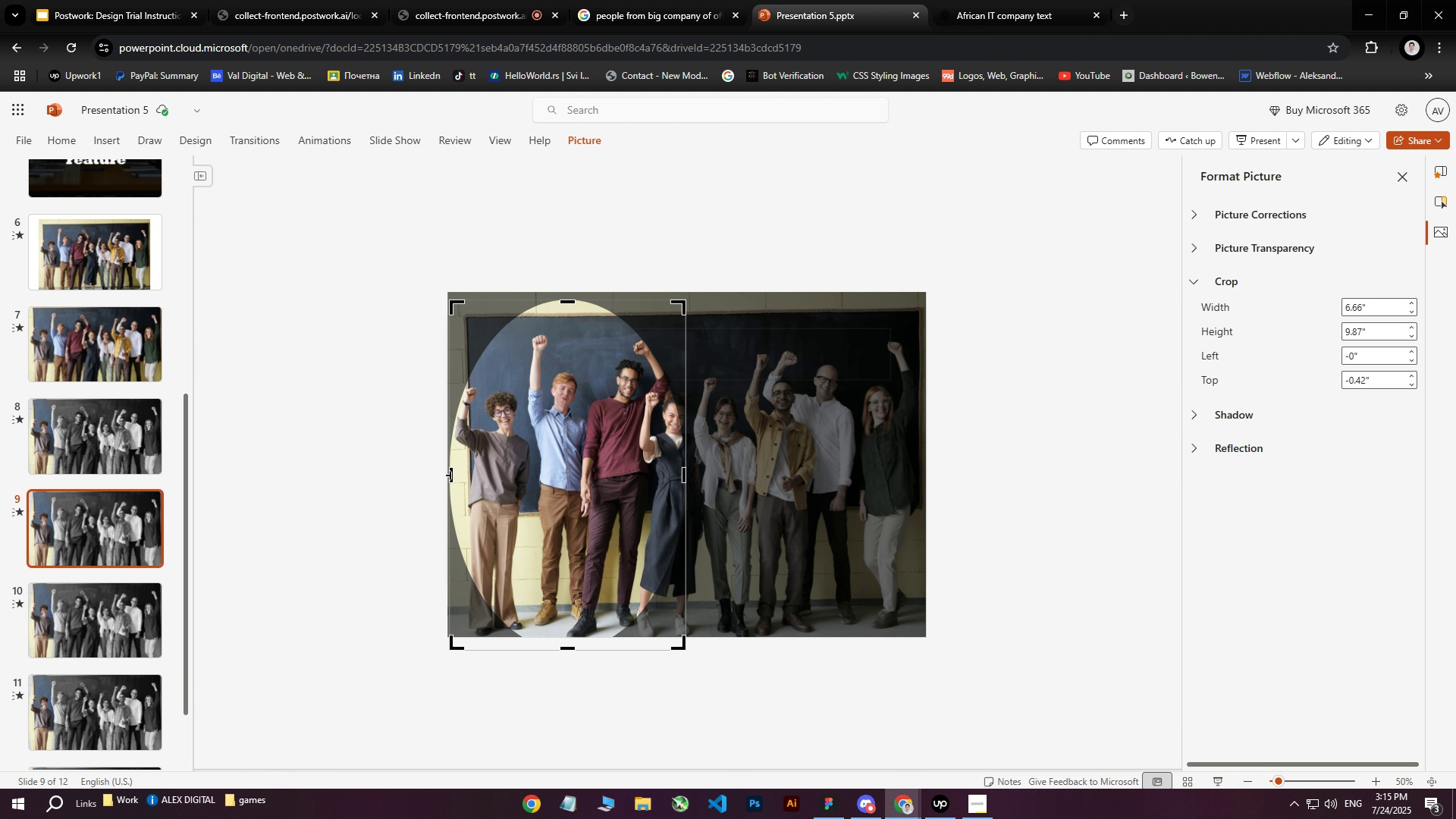 
left_click_drag(start_coordinate=[450, 475], to_coordinate=[573, 465])
 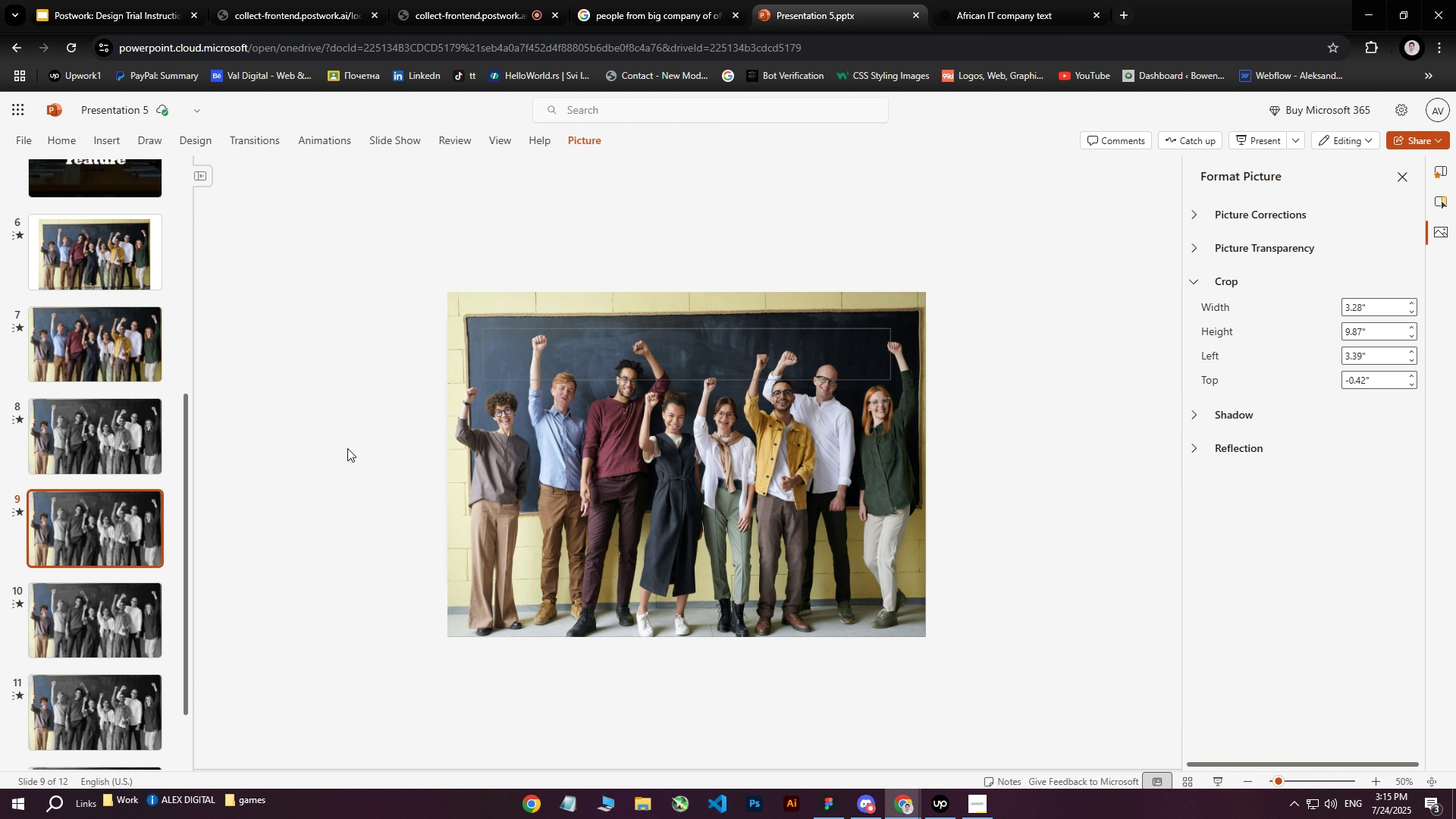 
left_click([347, 448])
 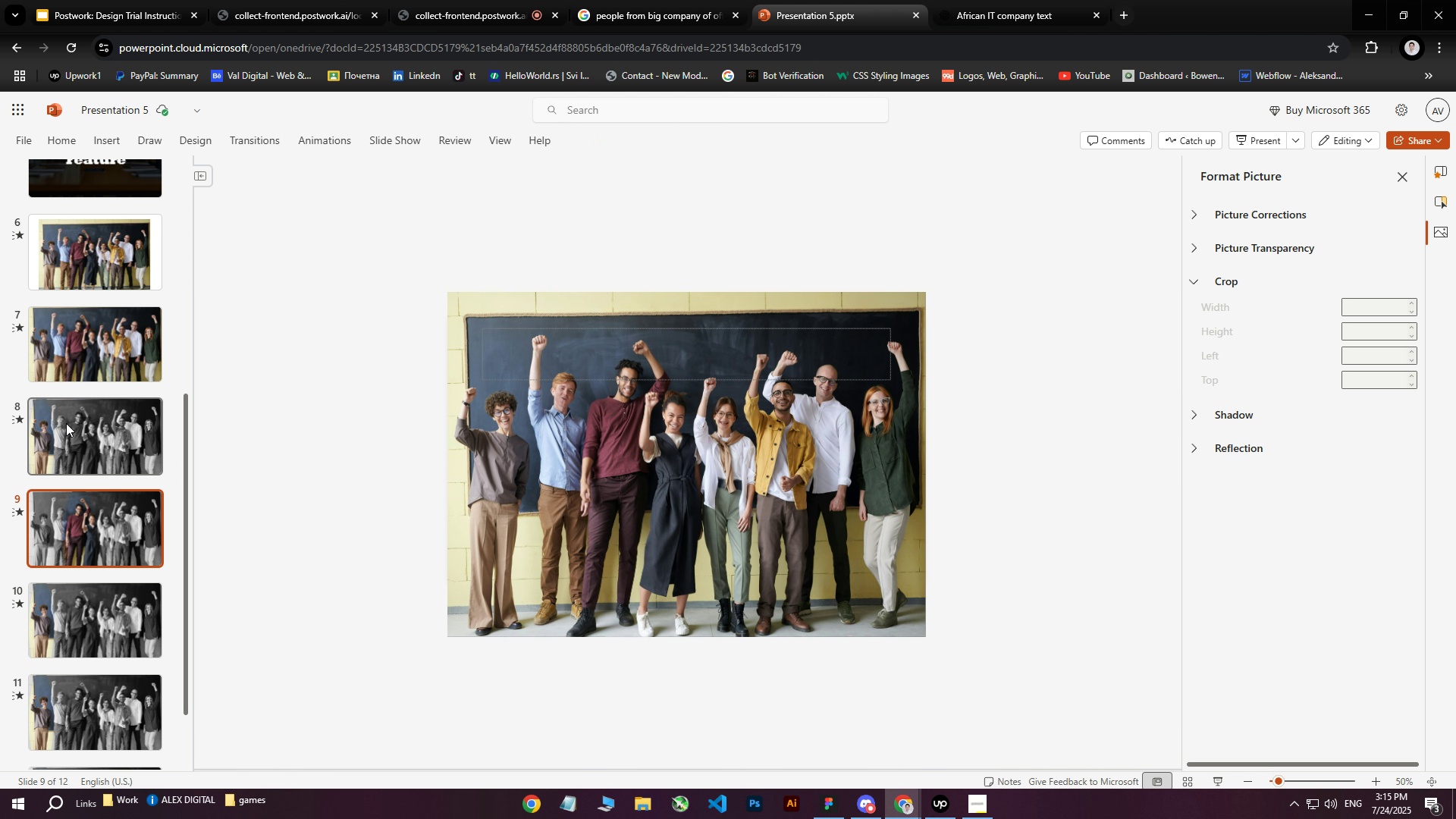 
left_click([83, 351])
 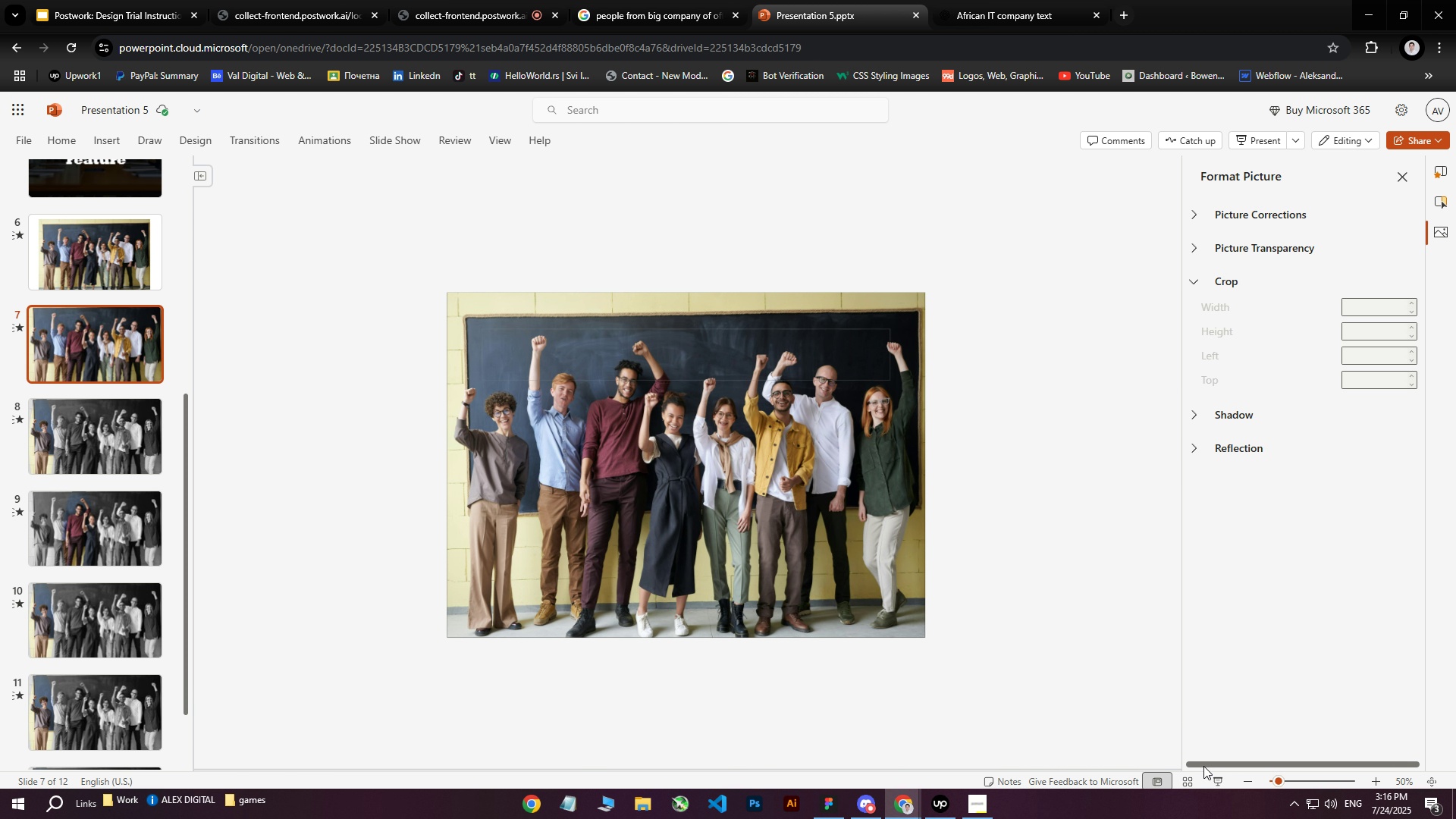 
left_click([1216, 781])
 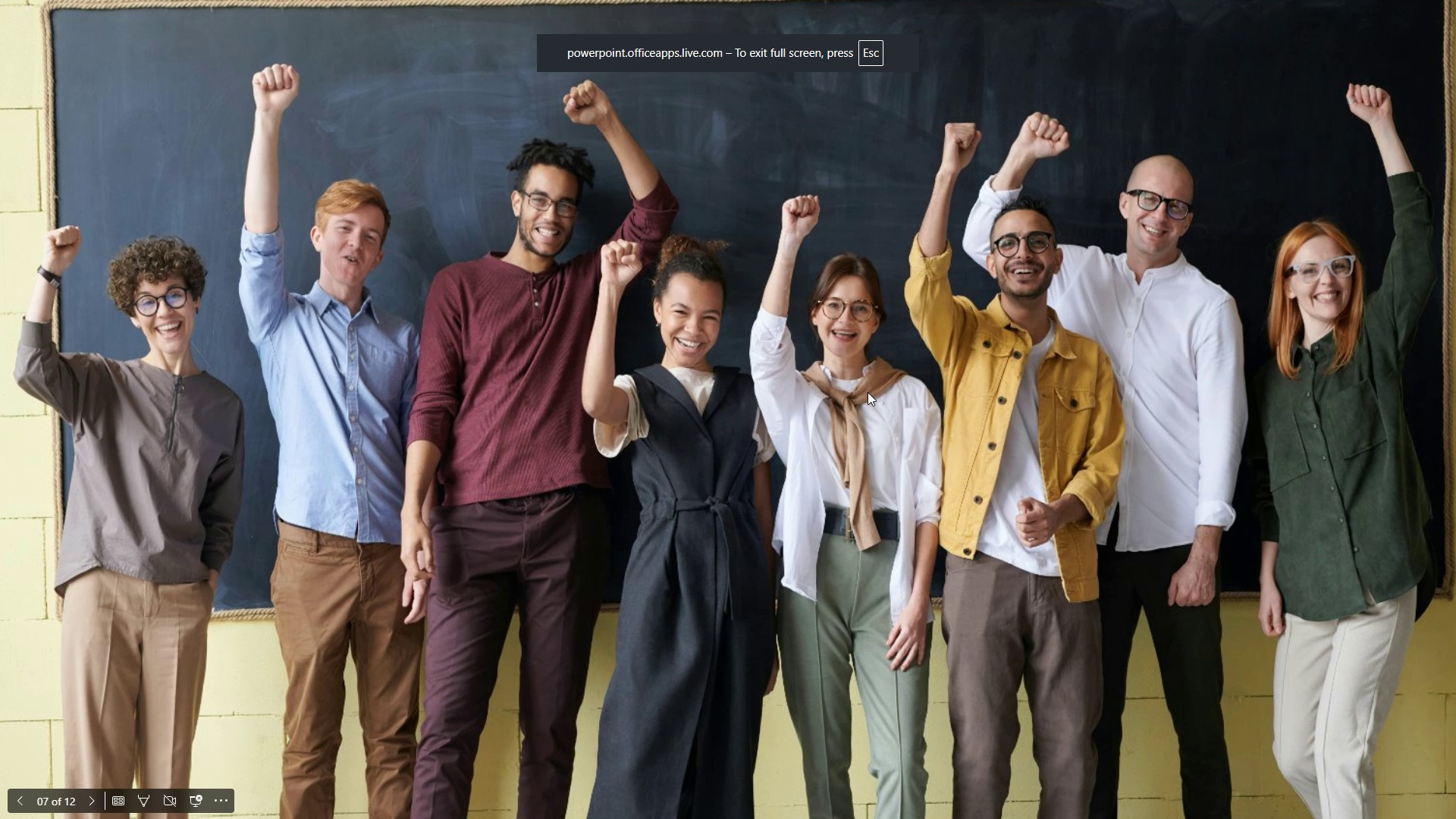 
key(ArrowRight)
 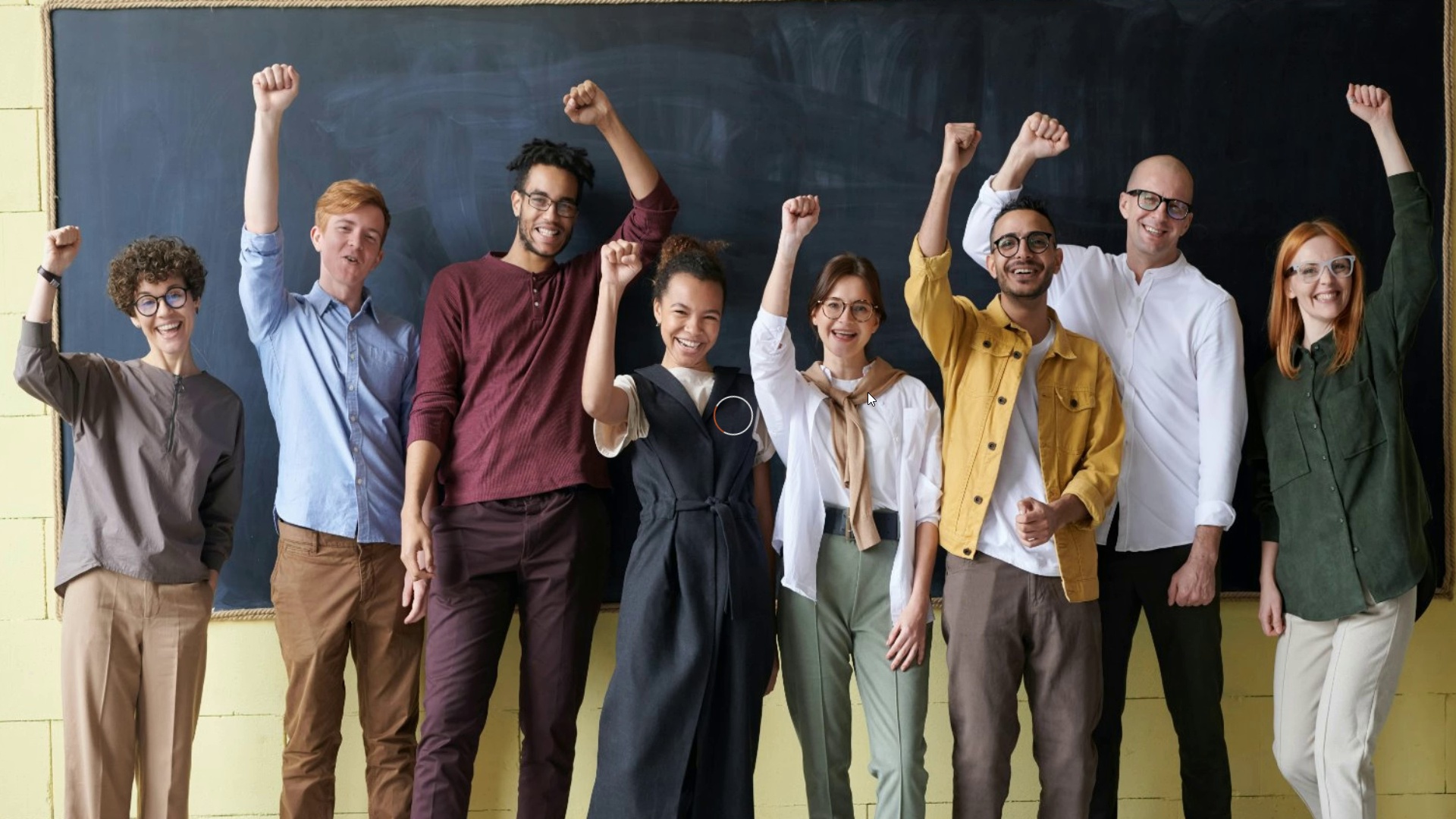 
wait(18.1)
 